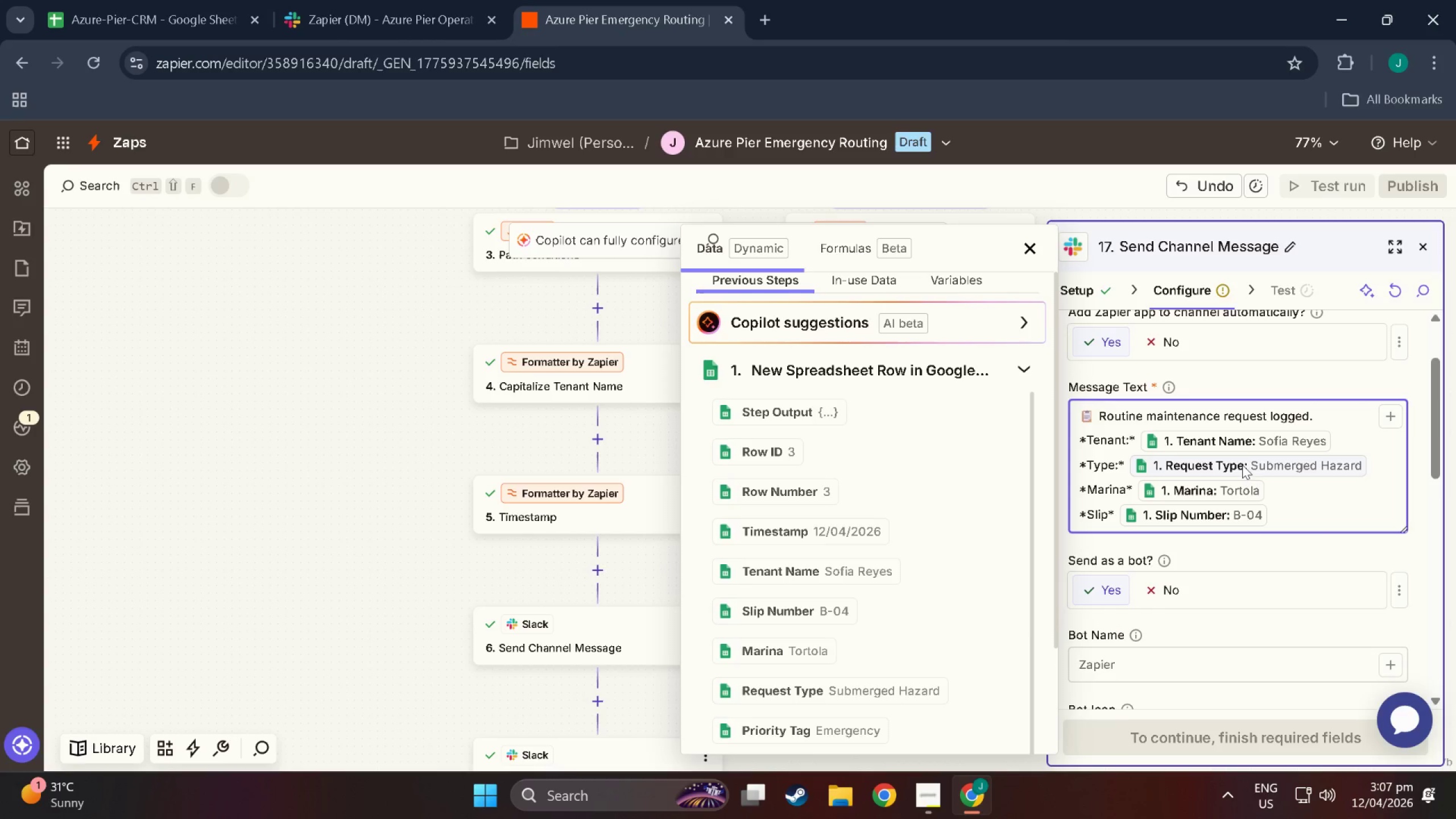 
mouse_move([1250, 436])
 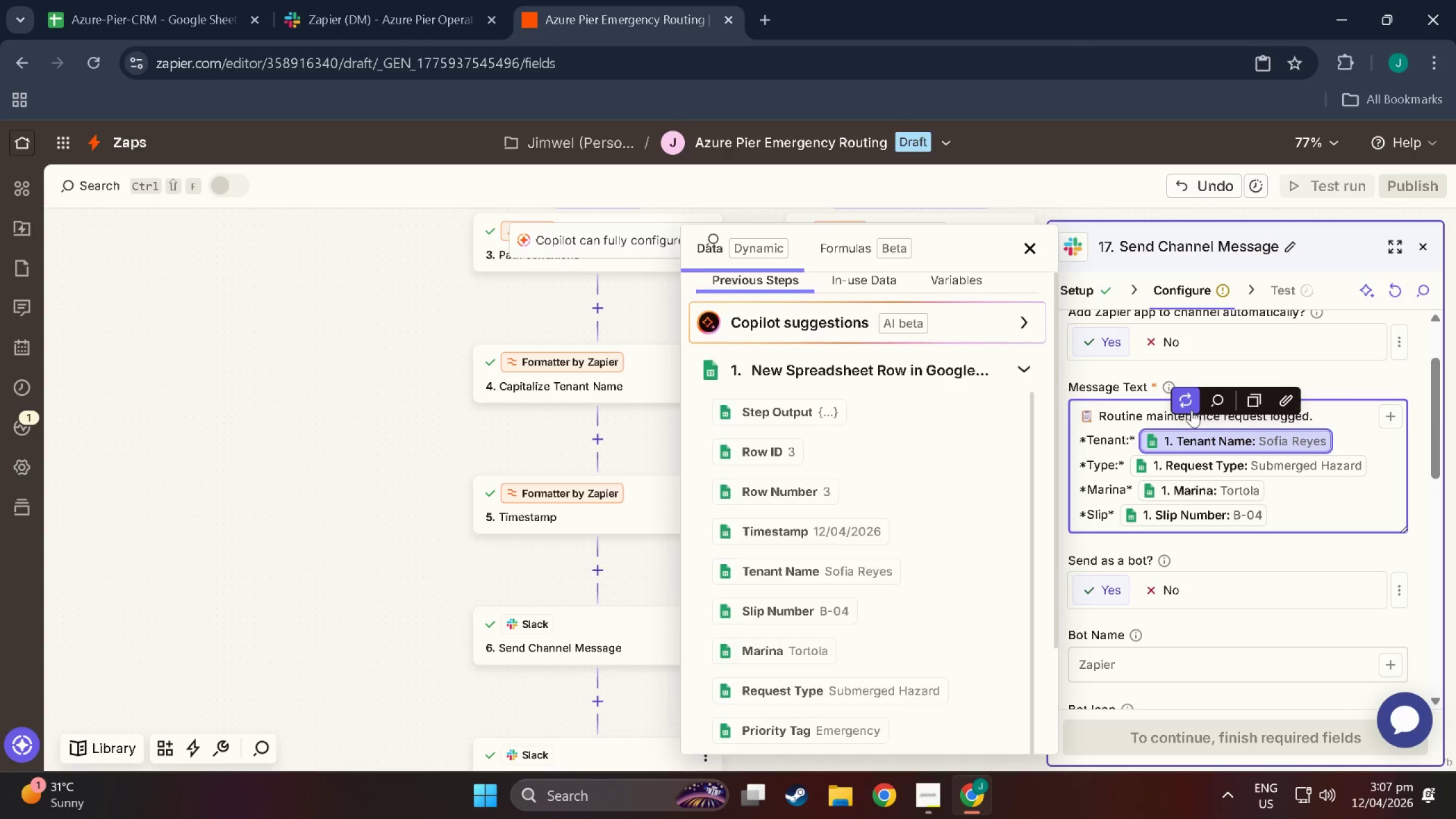 
left_click([1190, 410])
 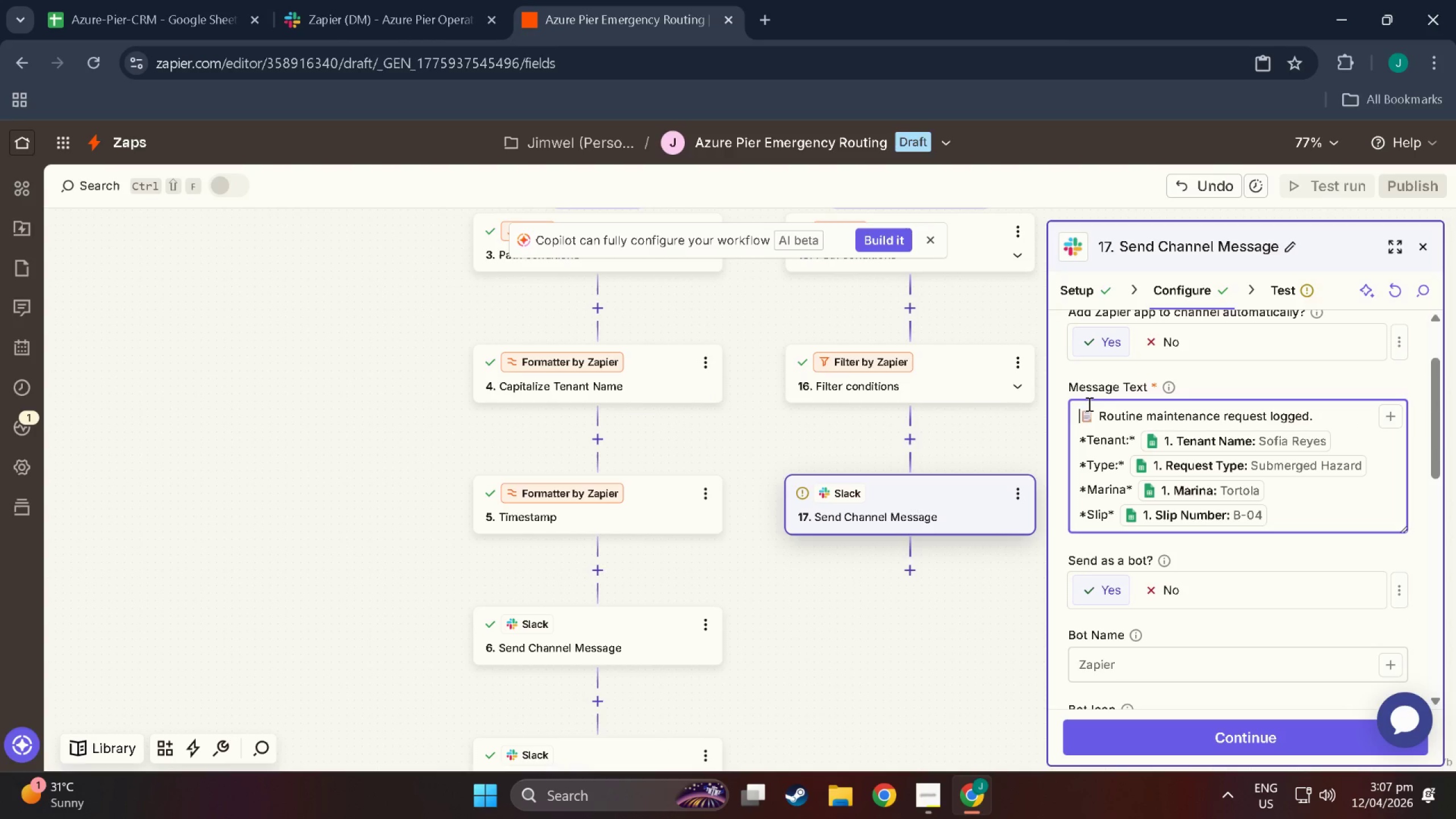 
scroll: coordinate [956, 564], scroll_direction: up, amount: 4.0
 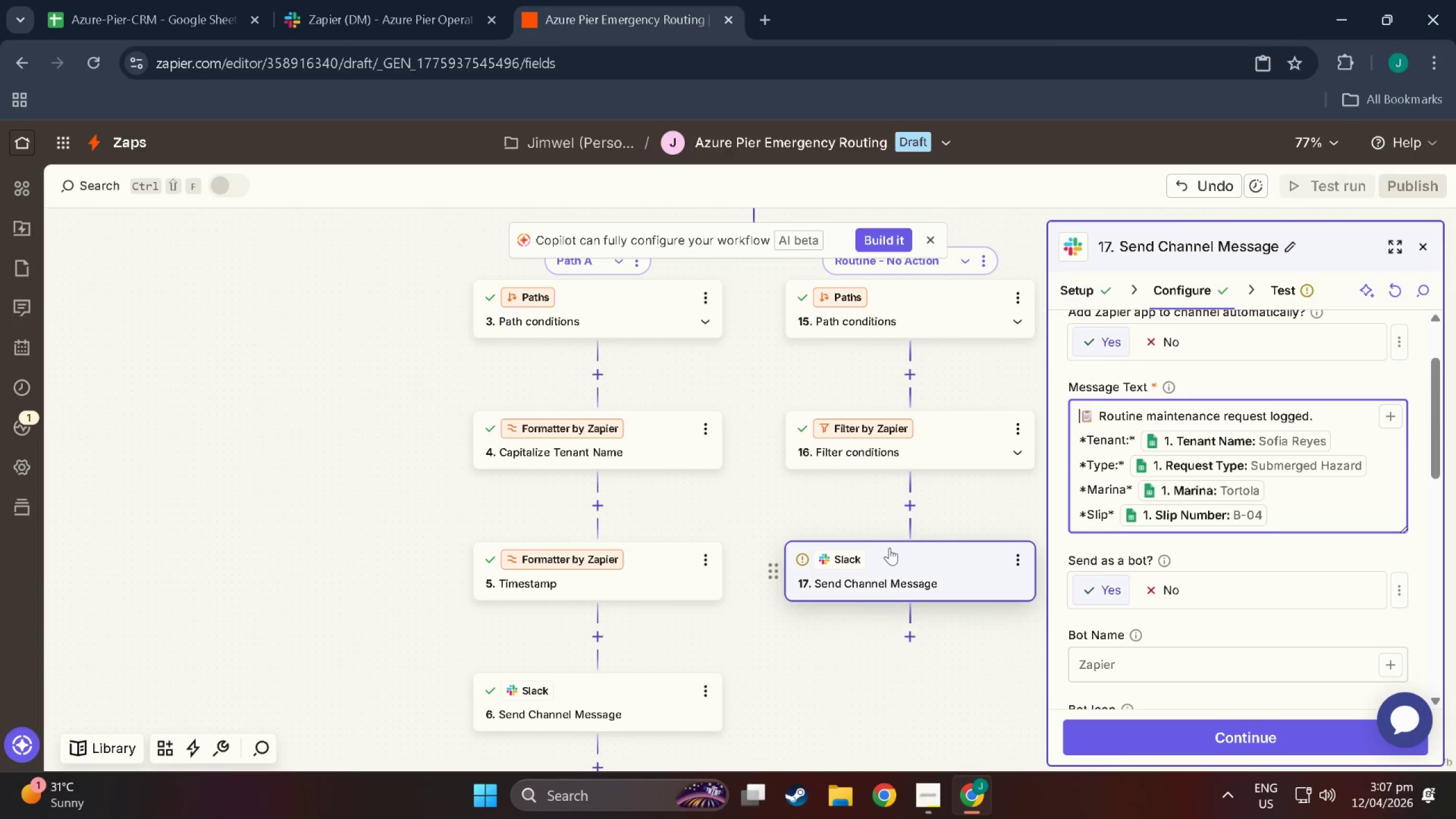 
wait(6.41)
 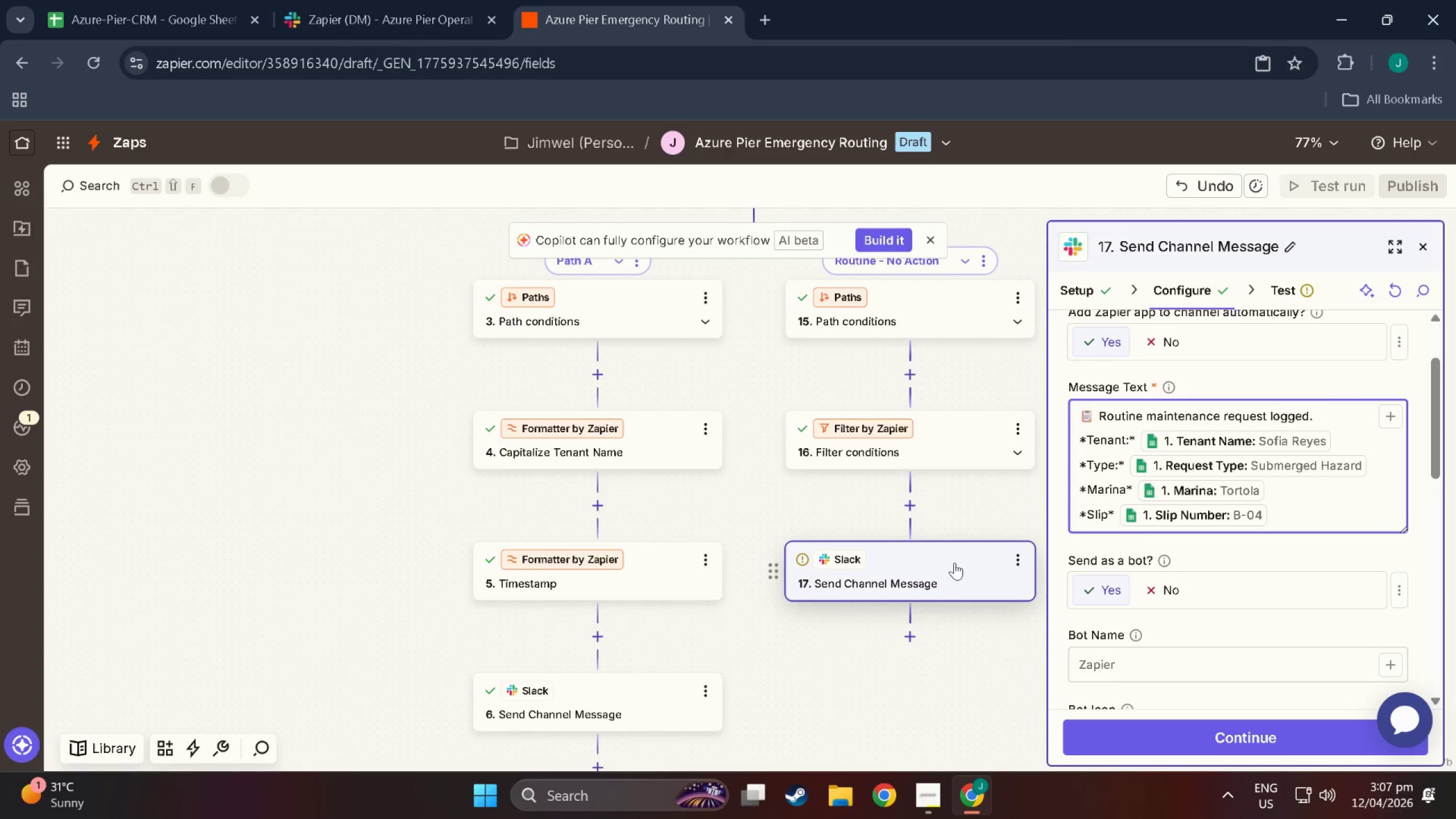 
scroll: coordinate [748, 508], scroll_direction: up, amount: 21.0
 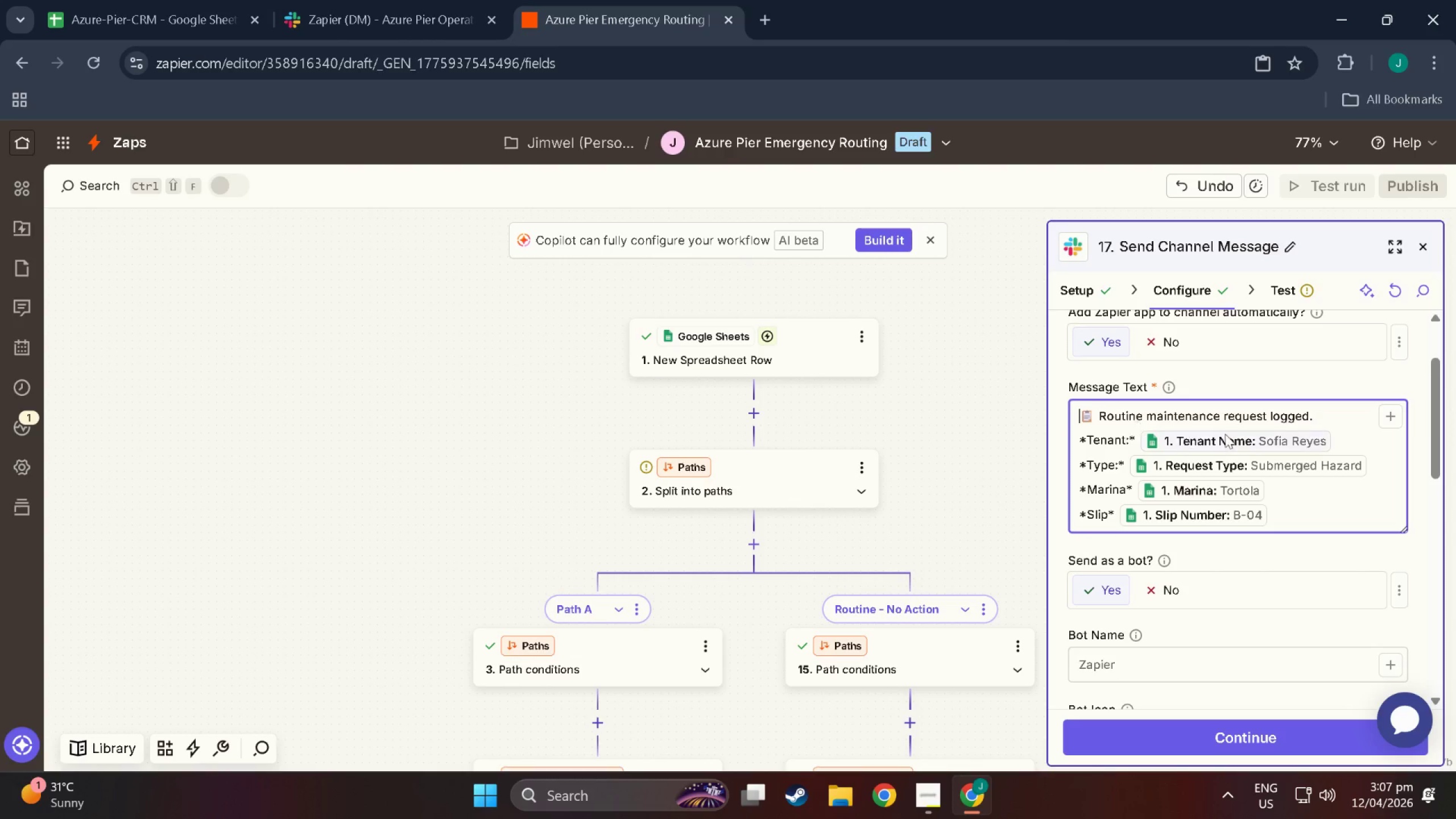 
scroll: coordinate [1286, 497], scroll_direction: down, amount: 3.0
 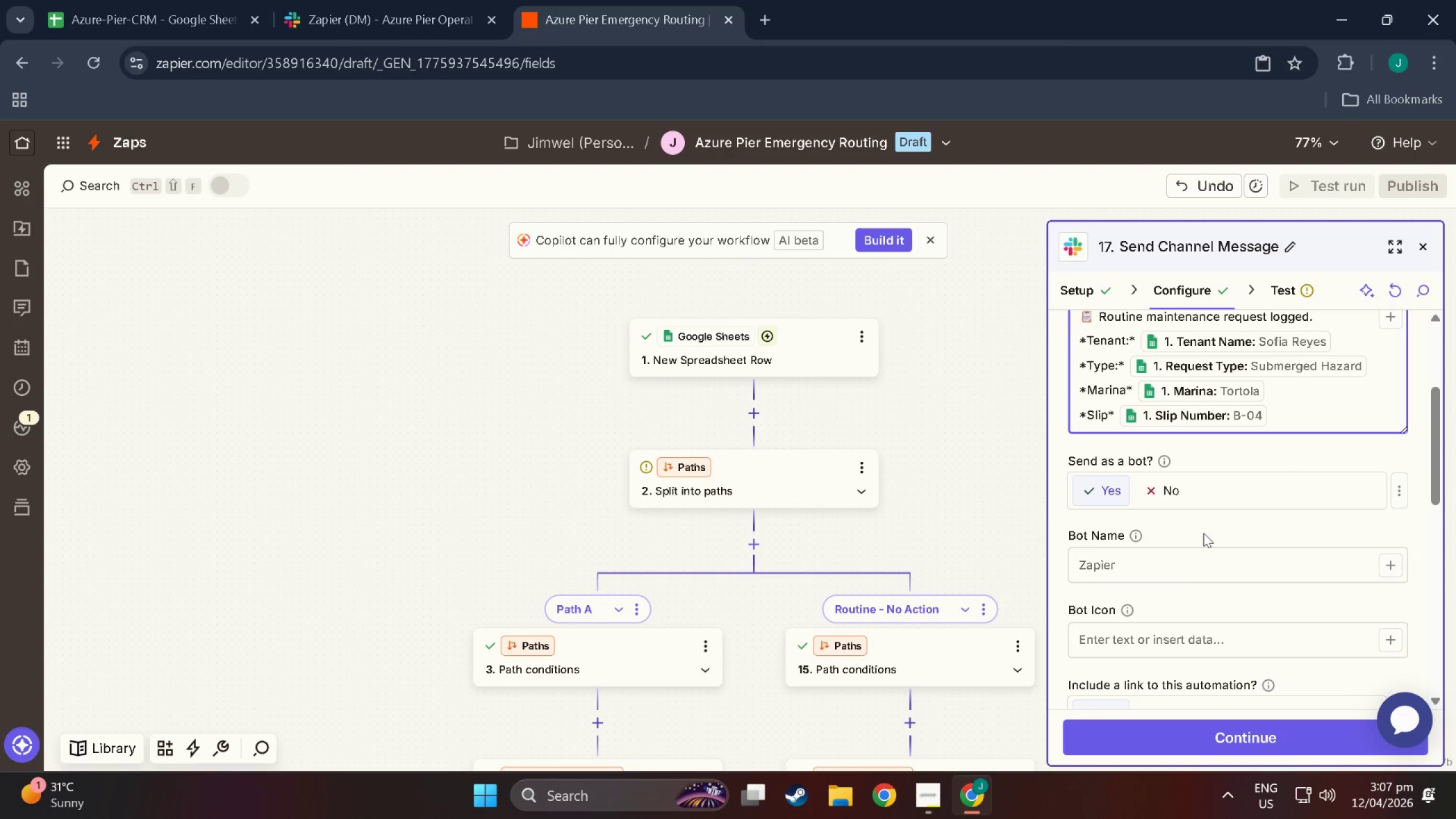 
scroll: coordinate [1203, 526], scroll_direction: up, amount: 4.0
 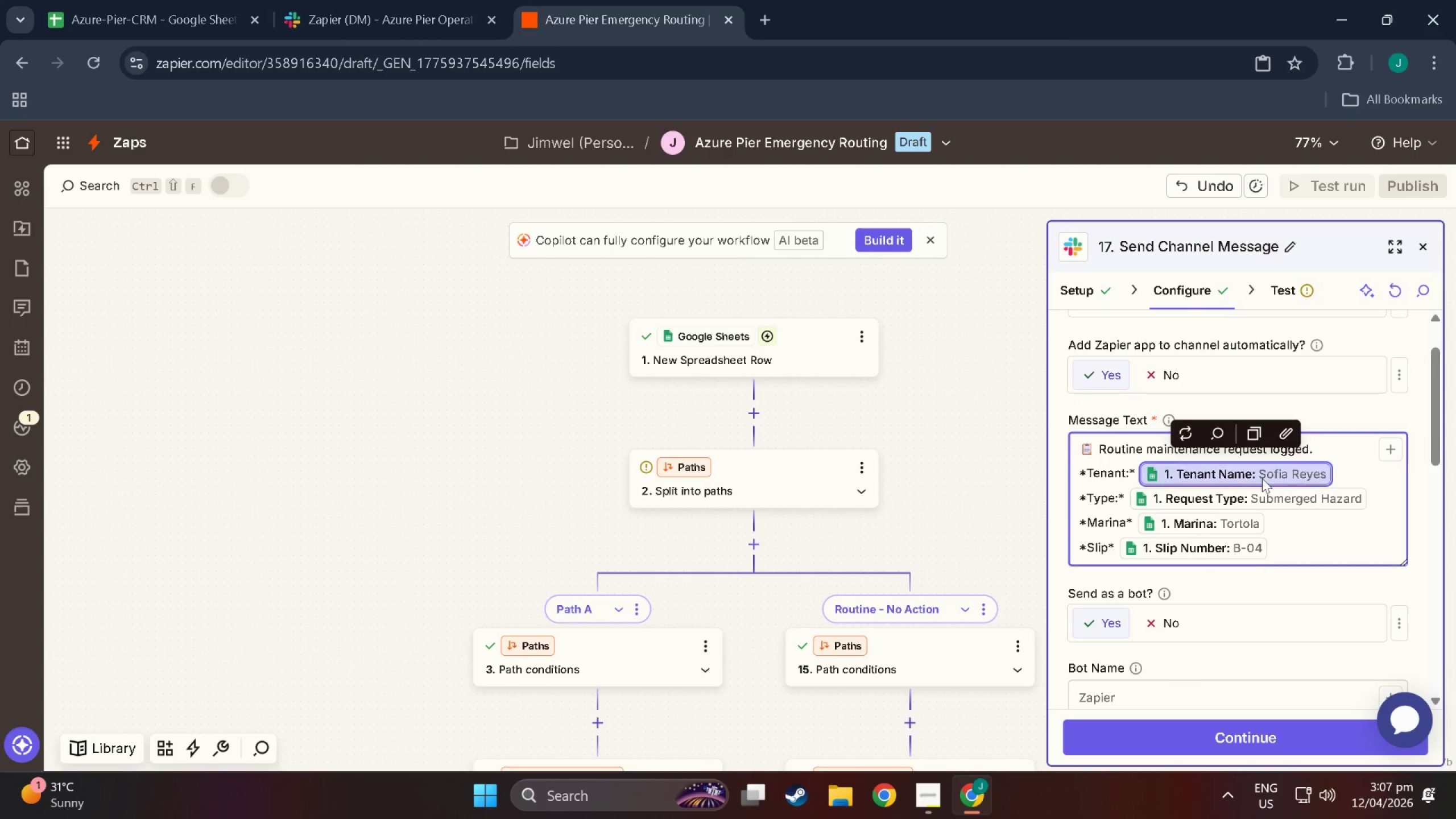 
left_click([1178, 432])
 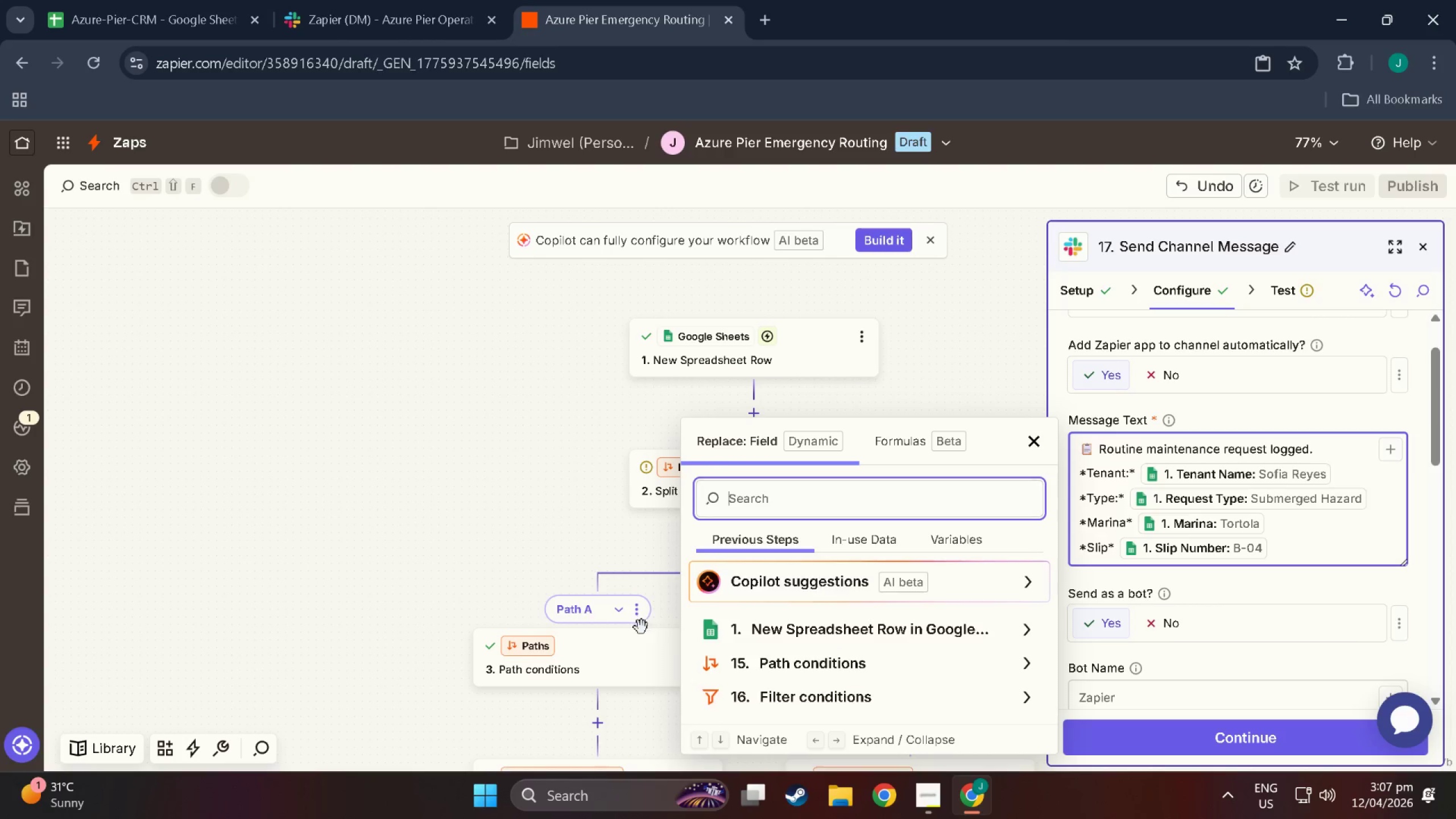 
scroll: coordinate [805, 671], scroll_direction: down, amount: 3.0
 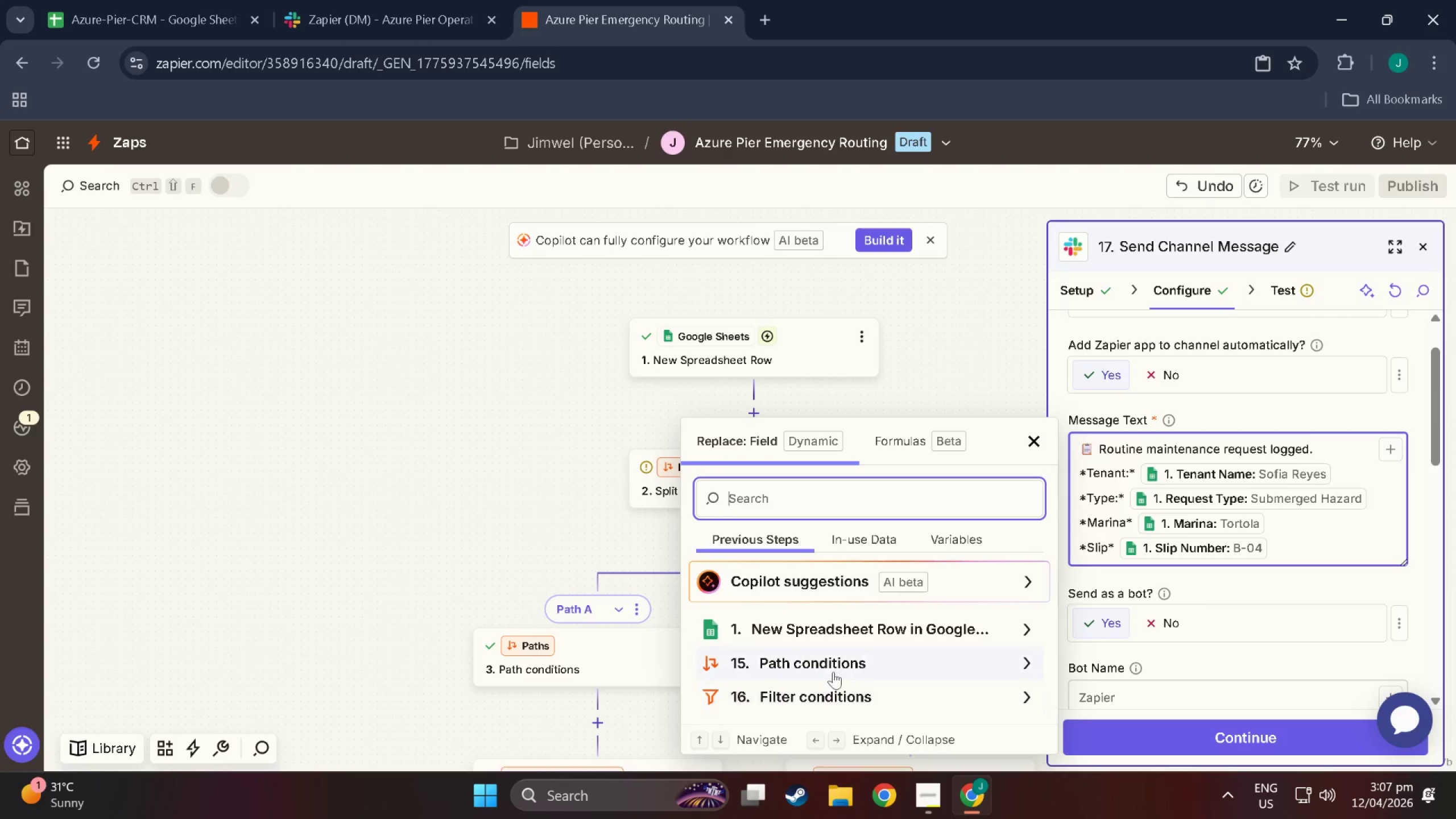 
left_click([846, 695])
 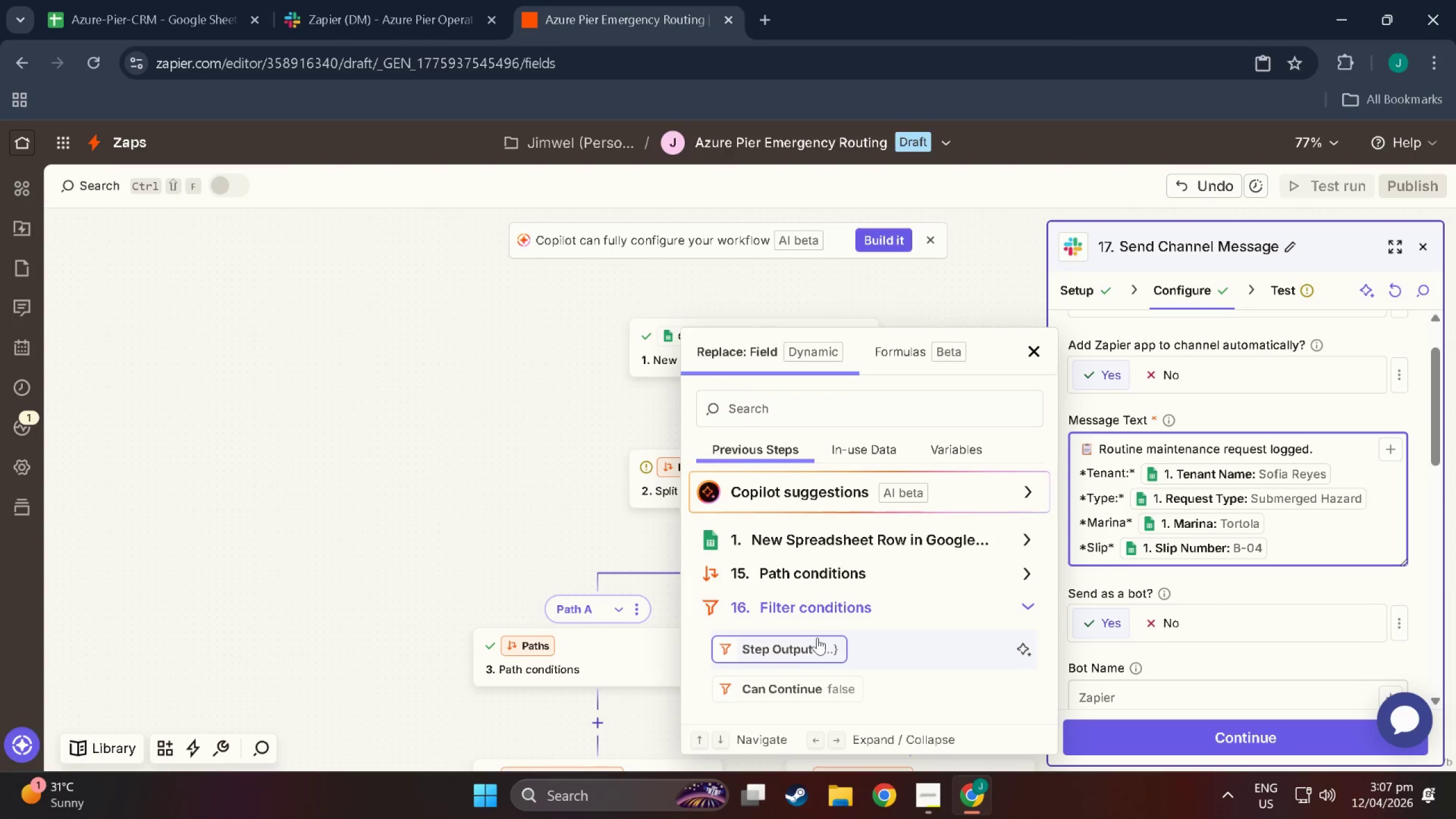 
scroll: coordinate [826, 643], scroll_direction: down, amount: 2.0
 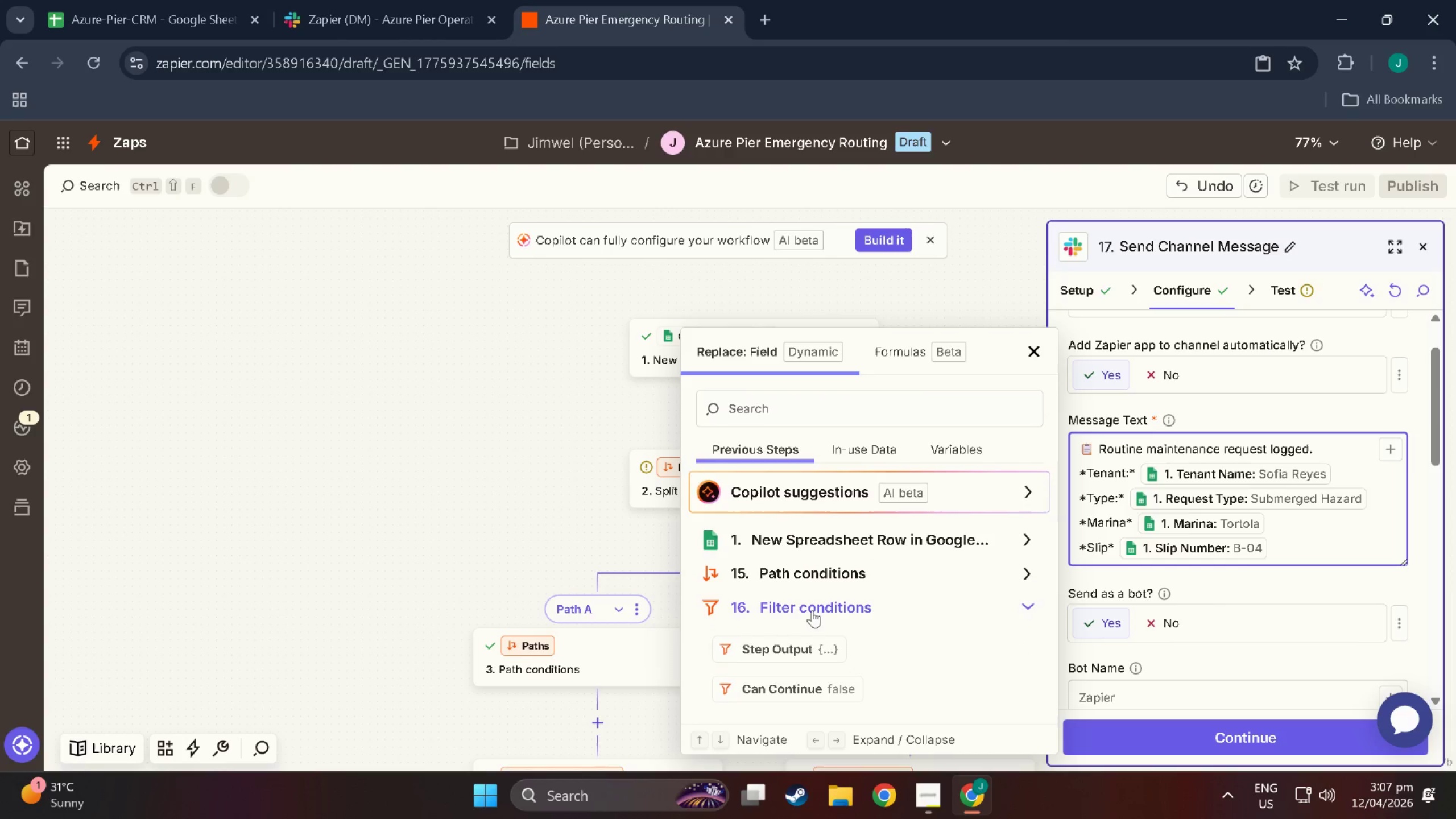 
left_click([812, 610])
 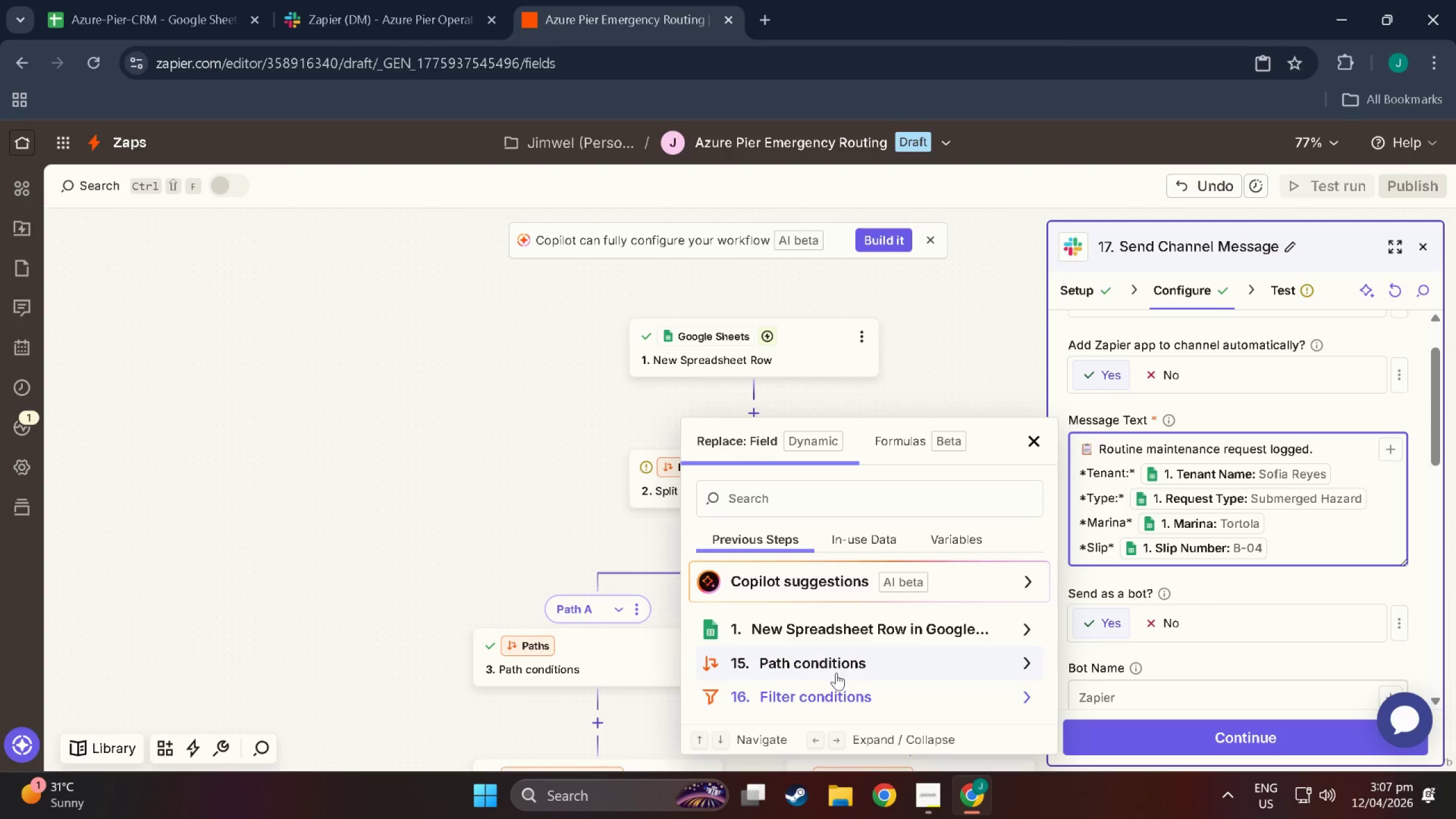 
left_click([833, 660])
 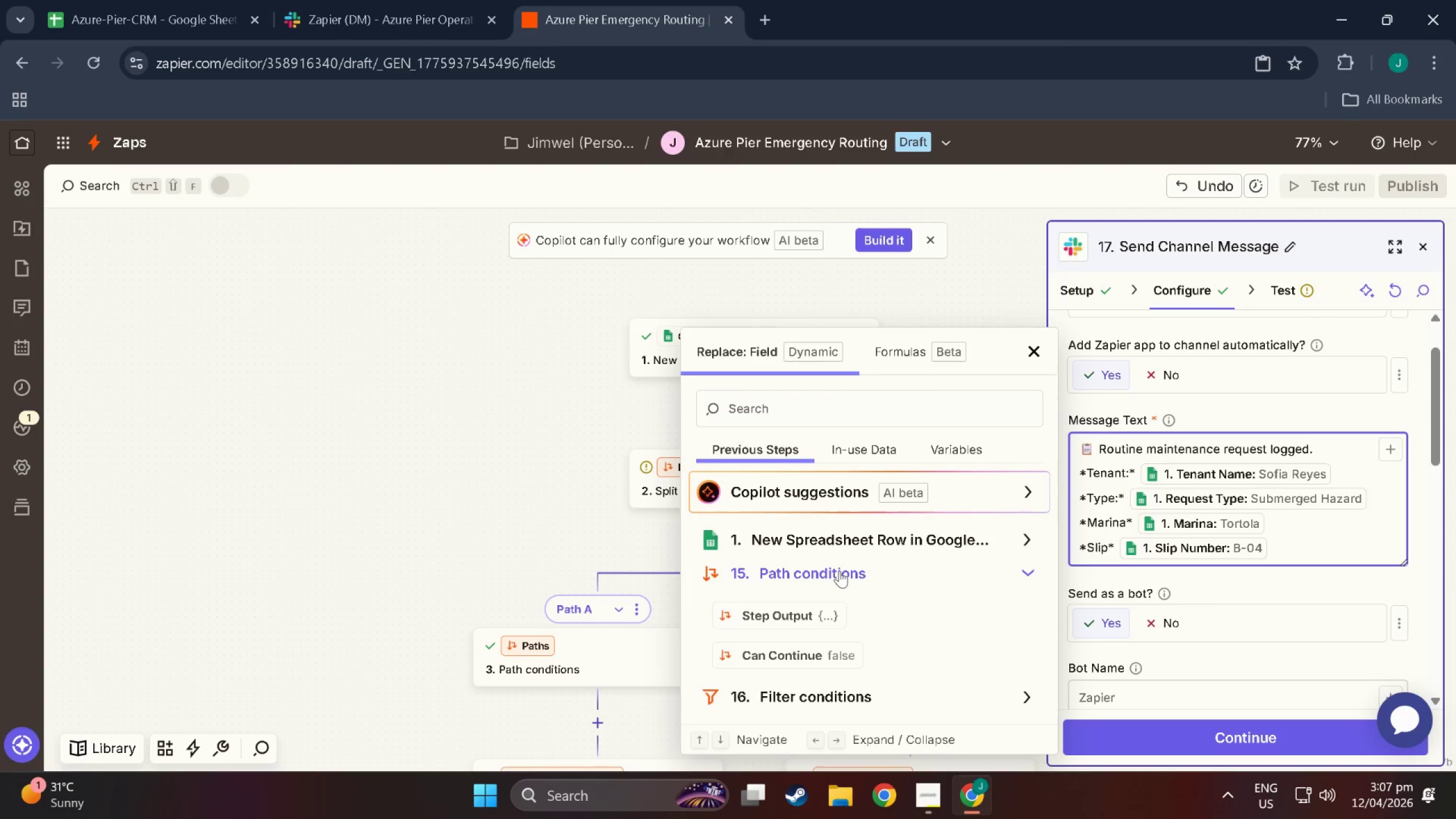 
left_click([839, 568])
 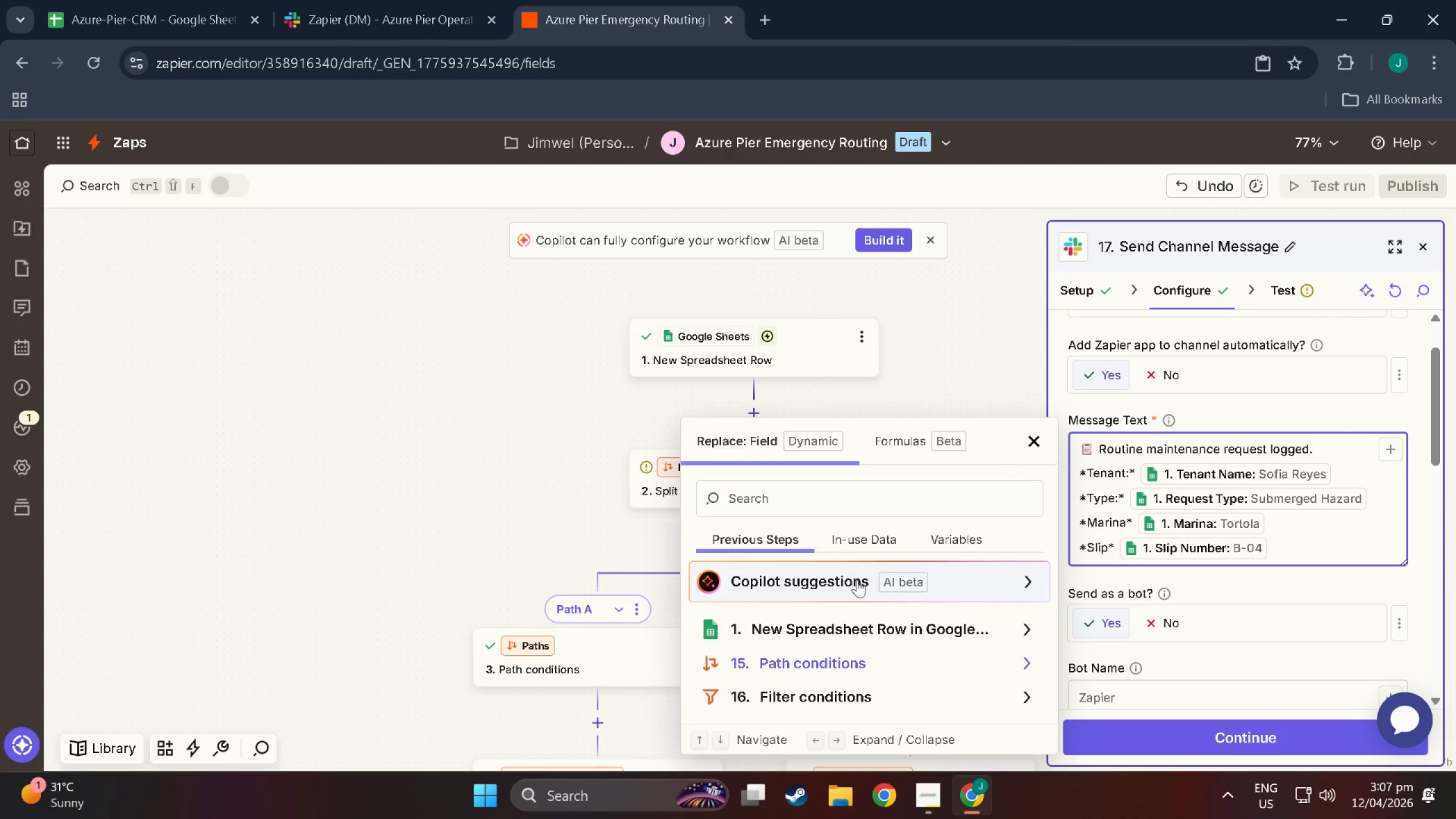 
scroll: coordinate [858, 586], scroll_direction: down, amount: 3.0
 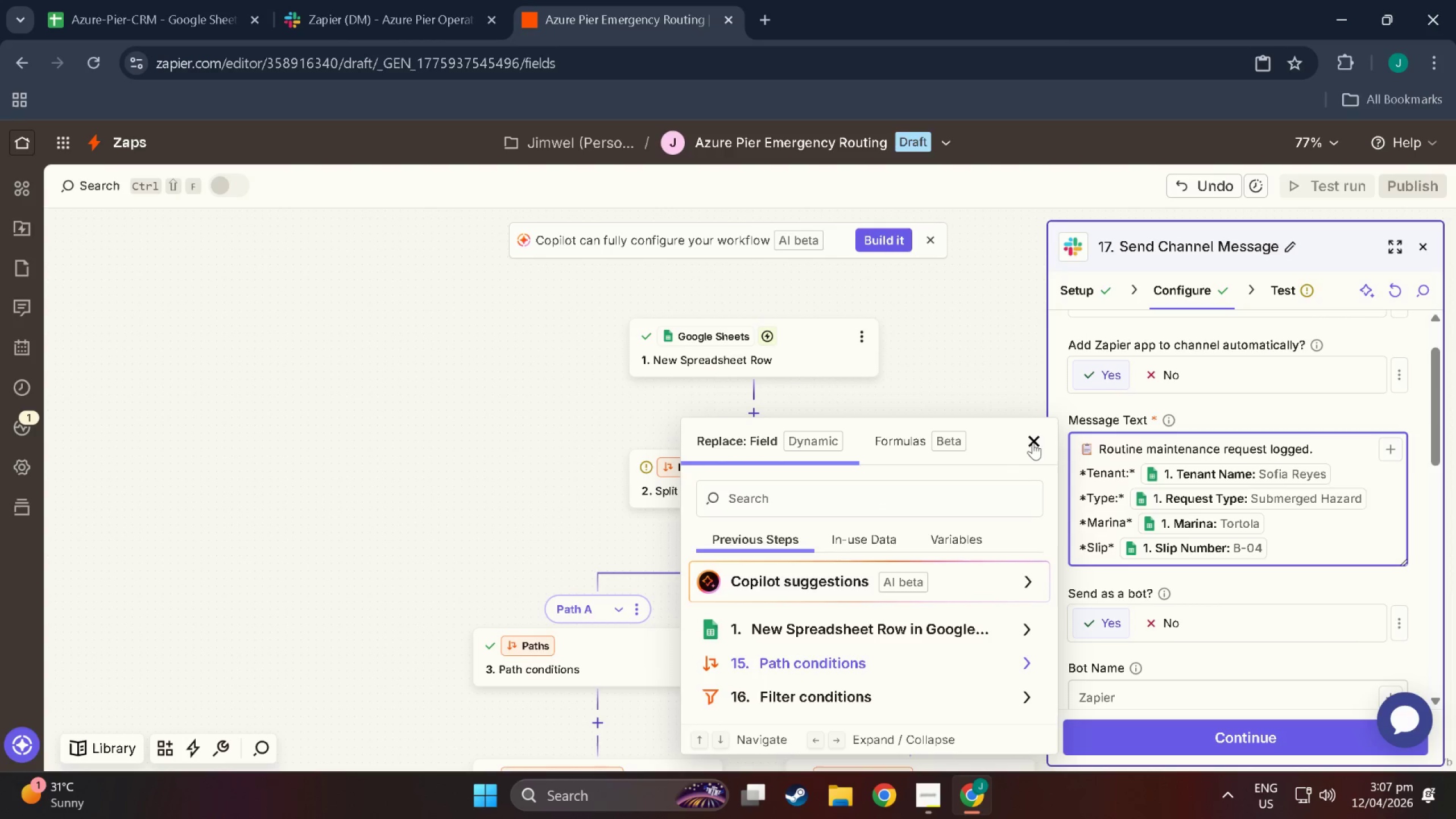 
left_click([1033, 442])
 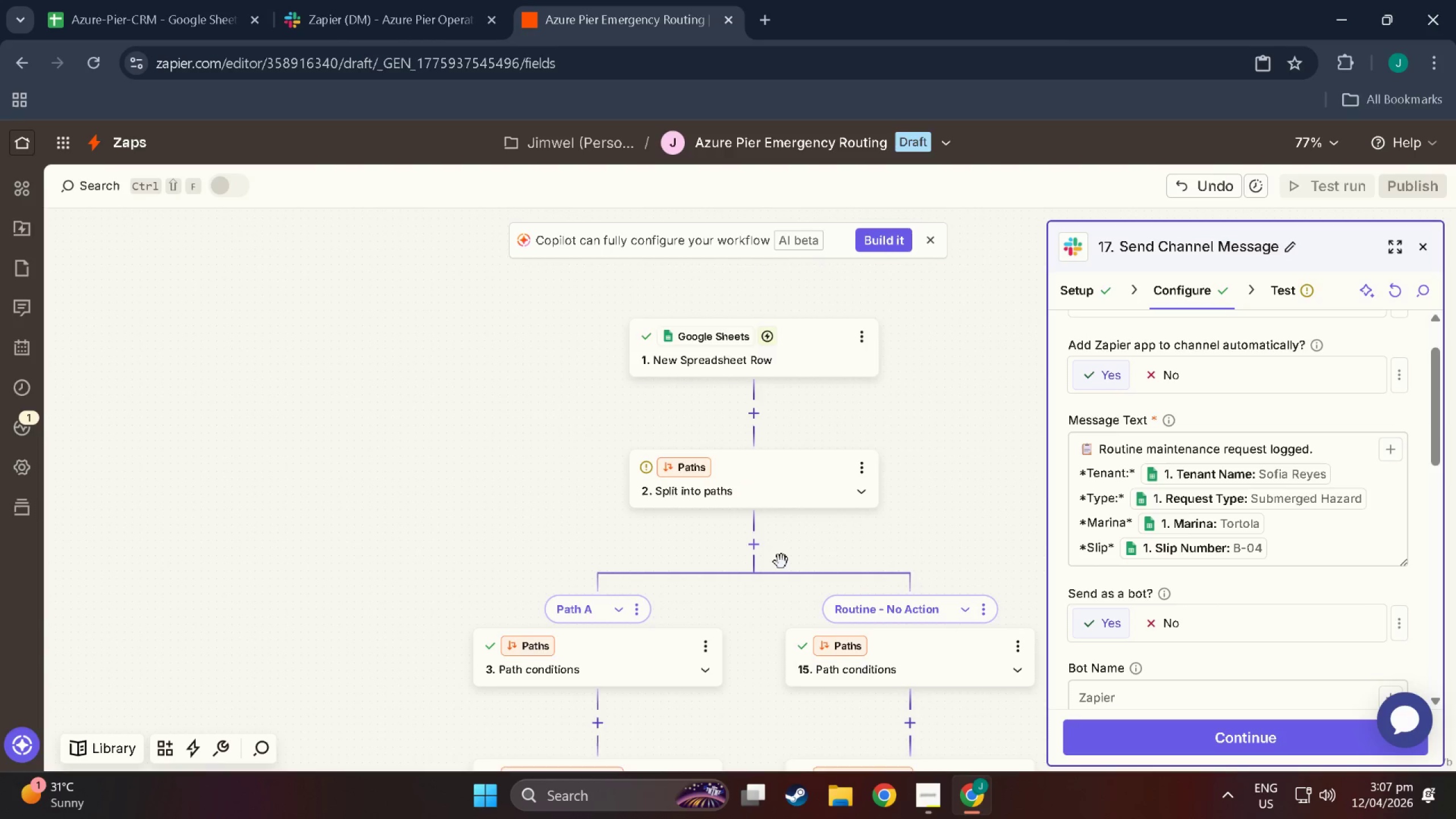 
scroll: coordinate [580, 671], scroll_direction: down, amount: 6.0
 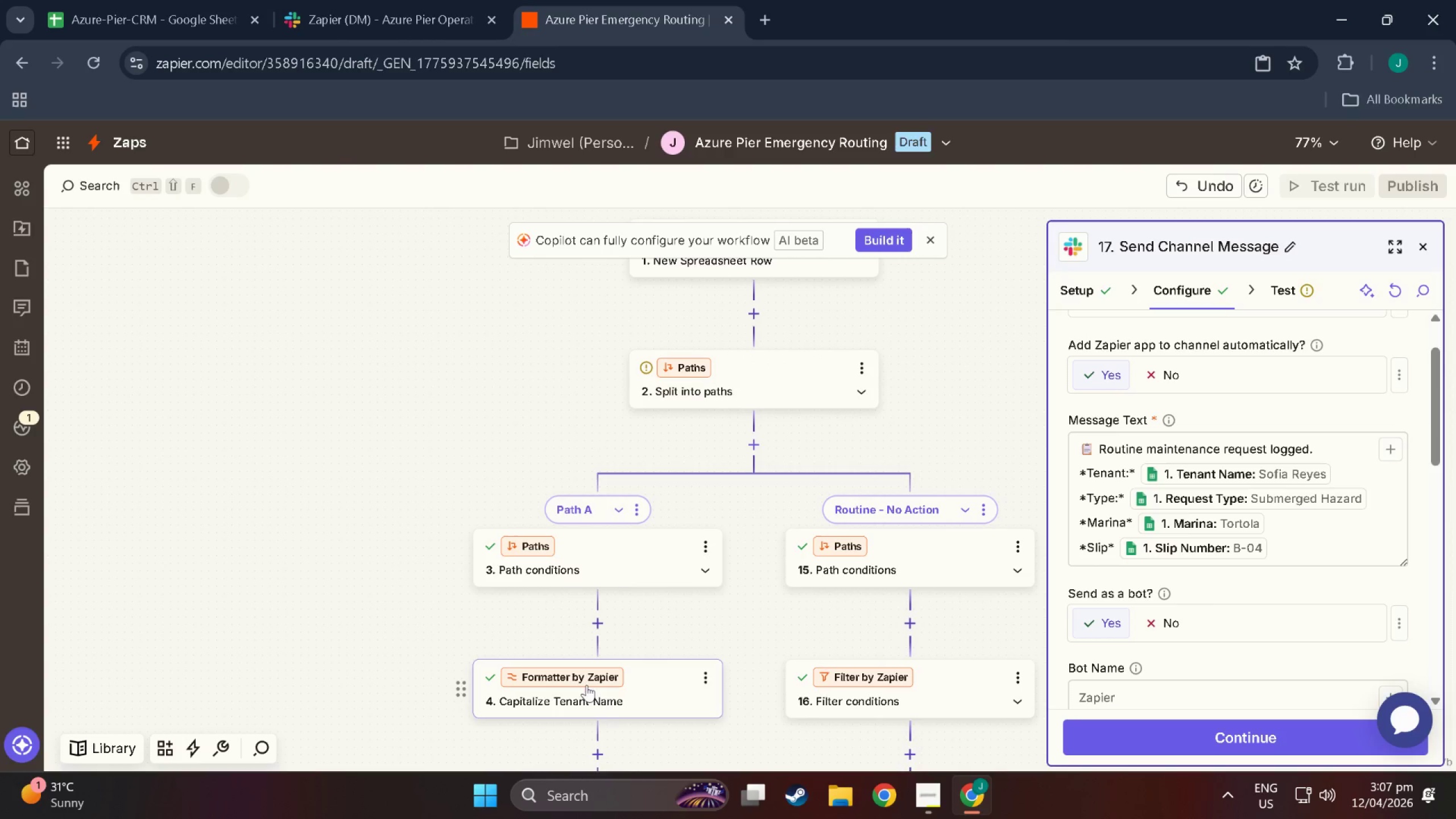 
left_click_drag(start_coordinate=[591, 688], to_coordinate=[769, 321])
 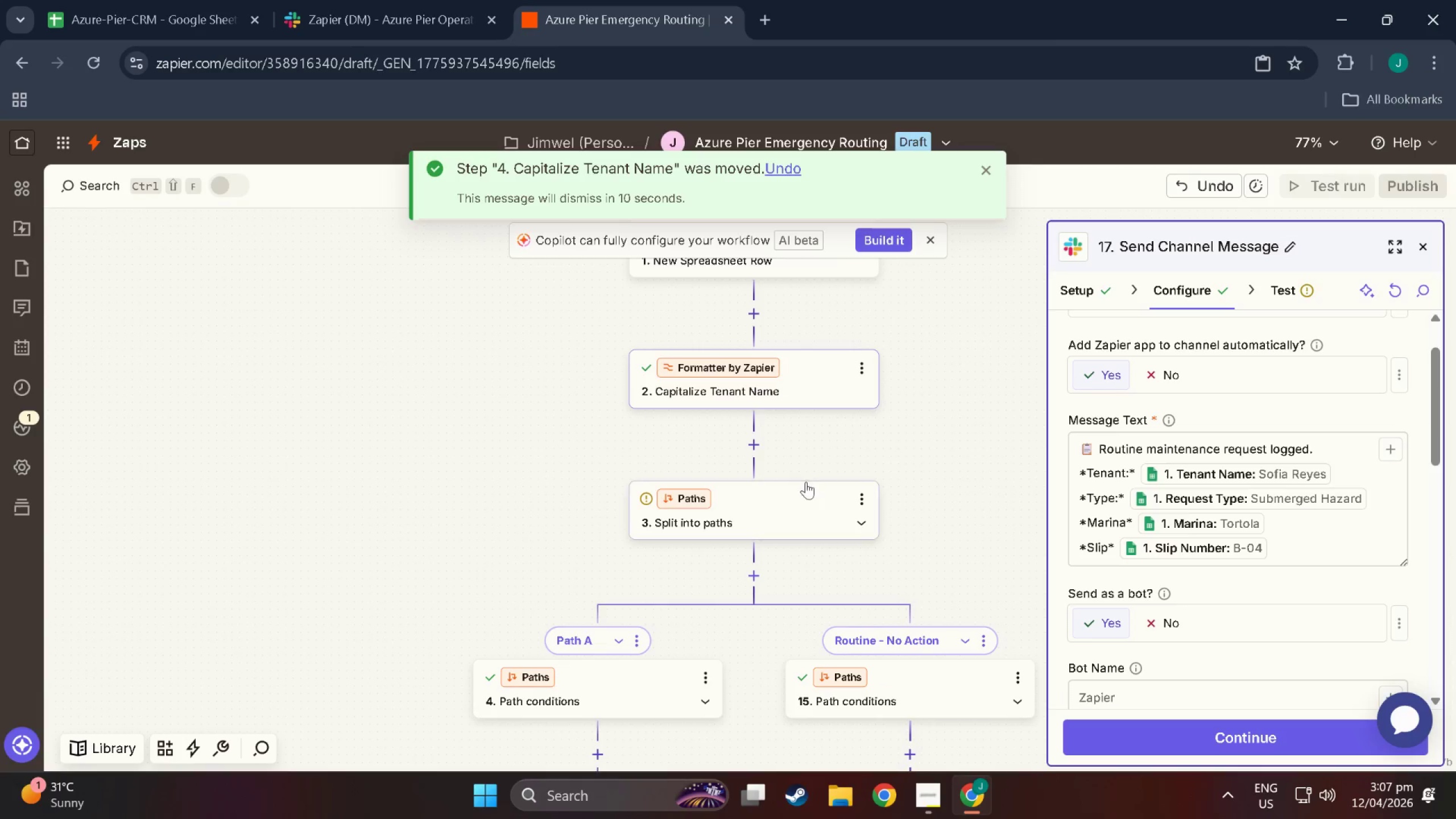 
scroll: coordinate [708, 544], scroll_direction: down, amount: 11.0
 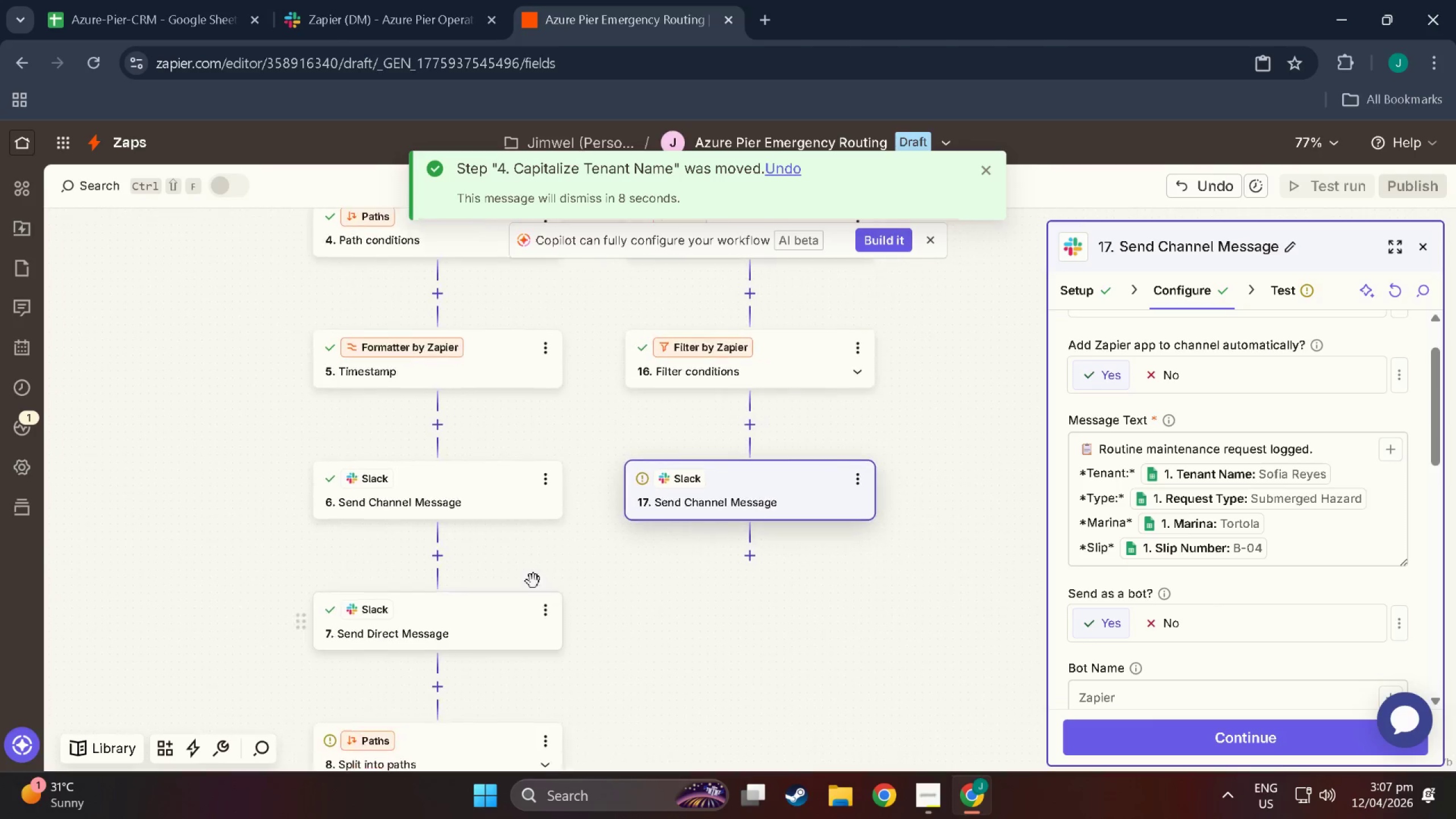 
scroll: coordinate [579, 553], scroll_direction: up, amount: 14.0
 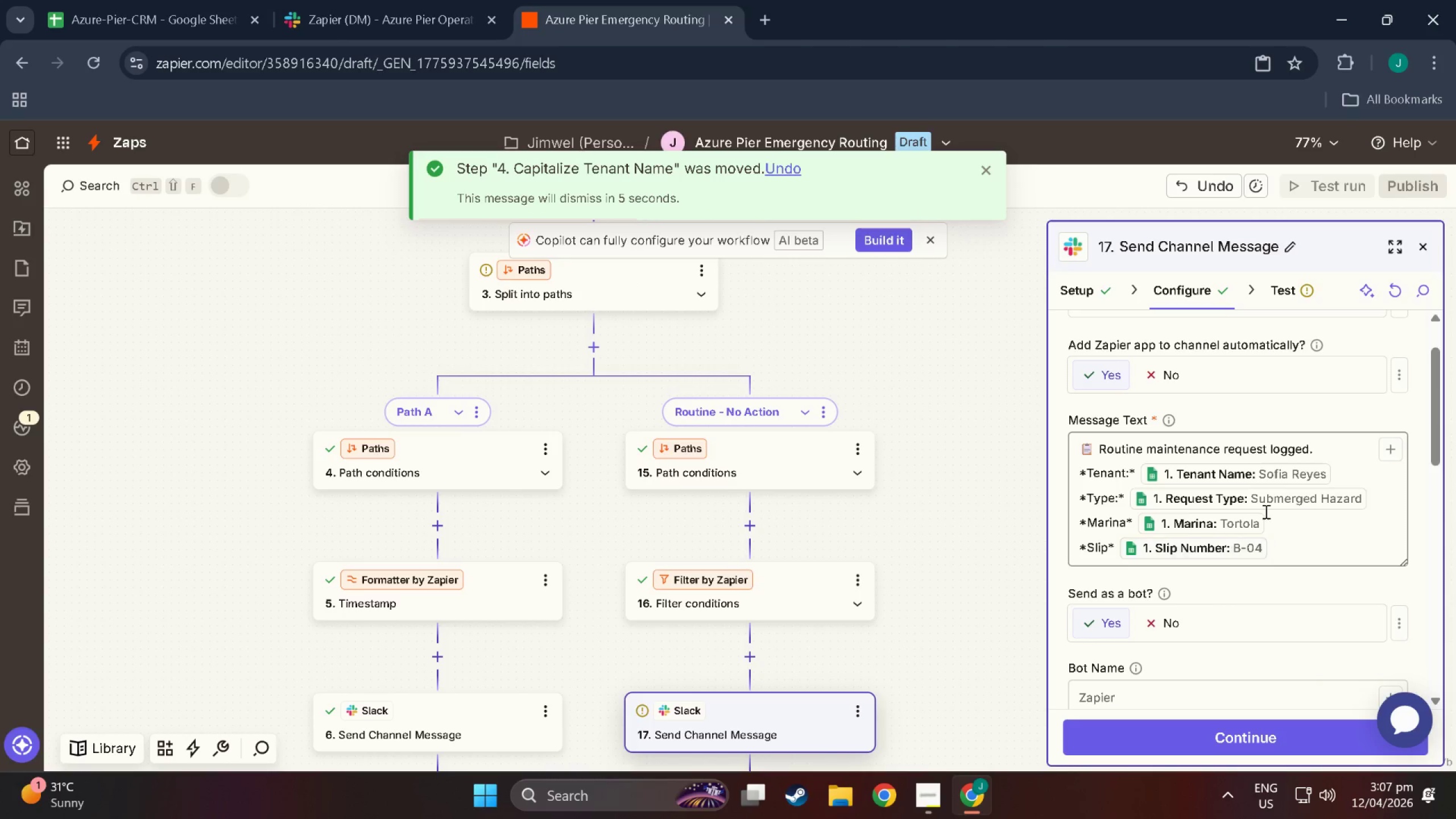 
left_click([1248, 477])
 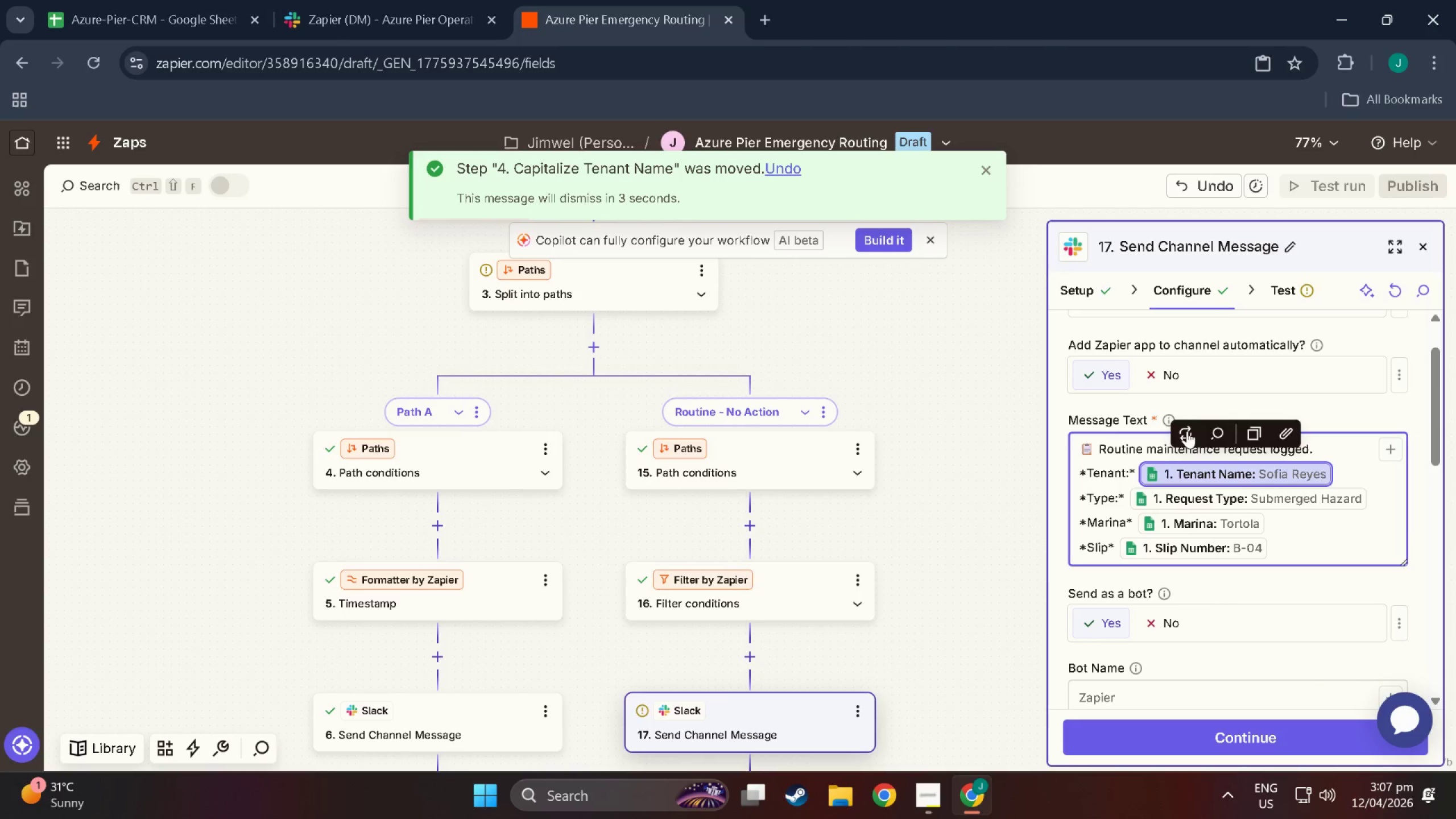 
left_click([1176, 427])
 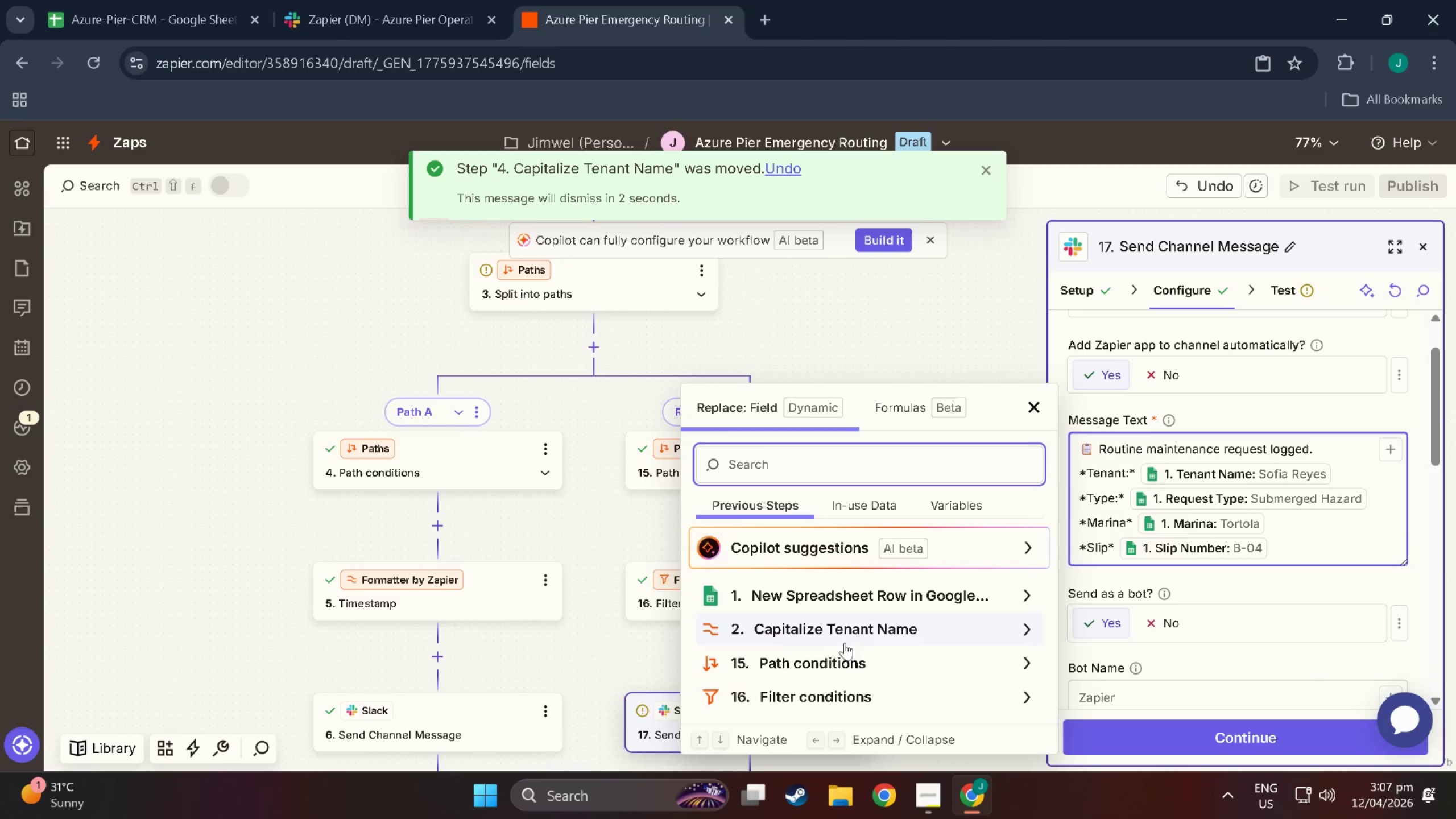 
left_click([847, 626])
 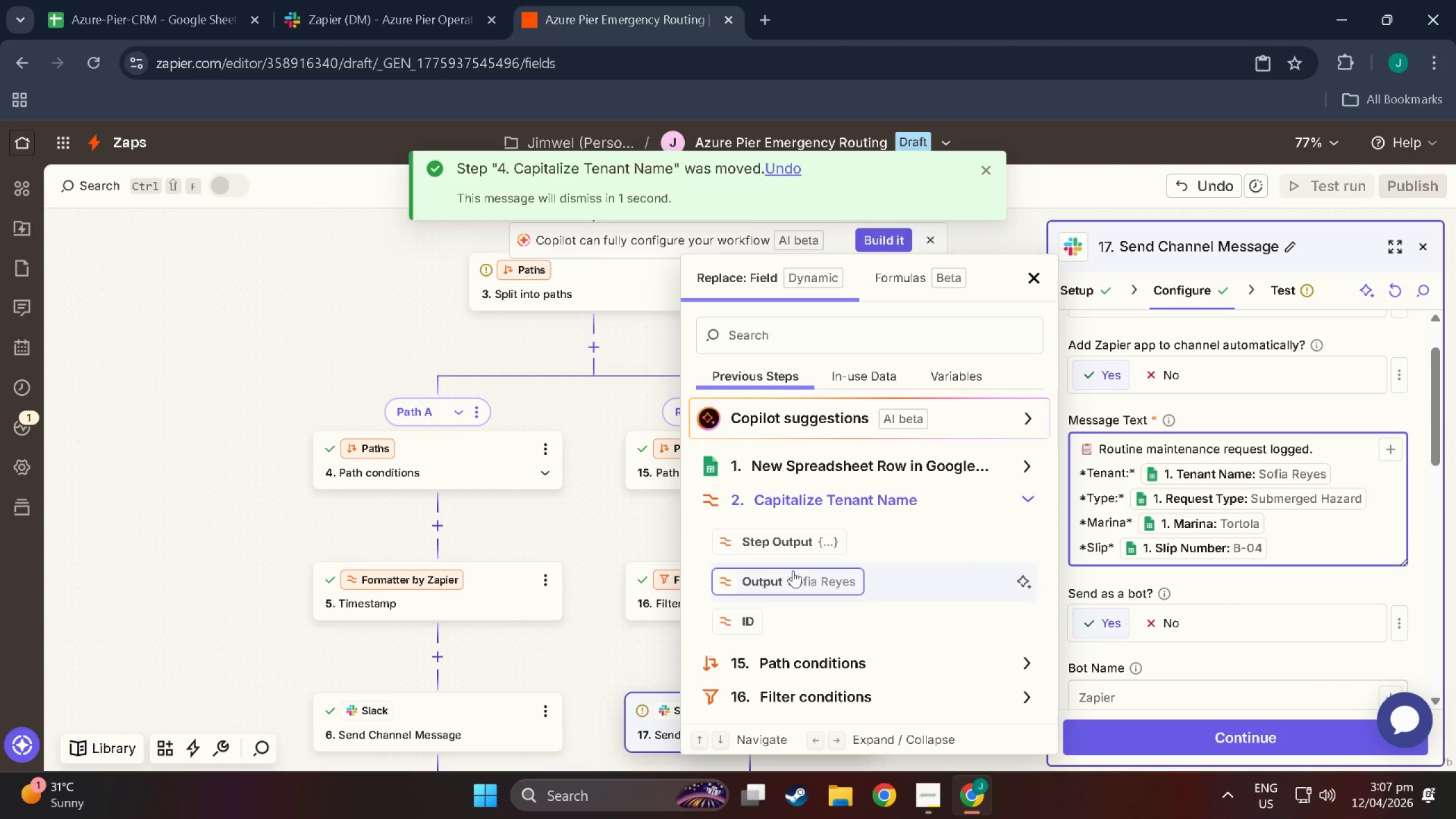 
left_click([794, 574])
 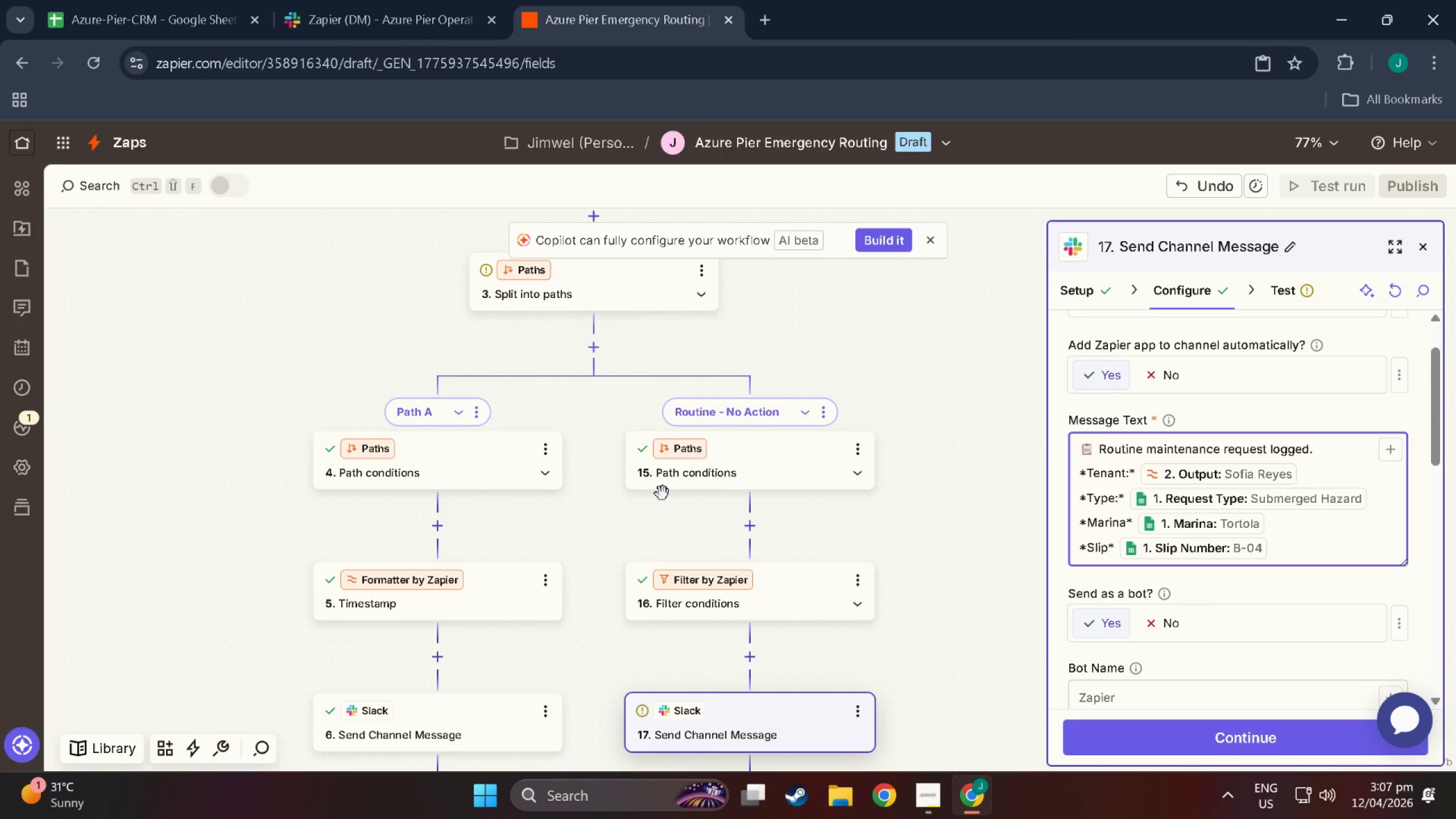 
scroll: coordinate [524, 544], scroll_direction: up, amount: 10.0
 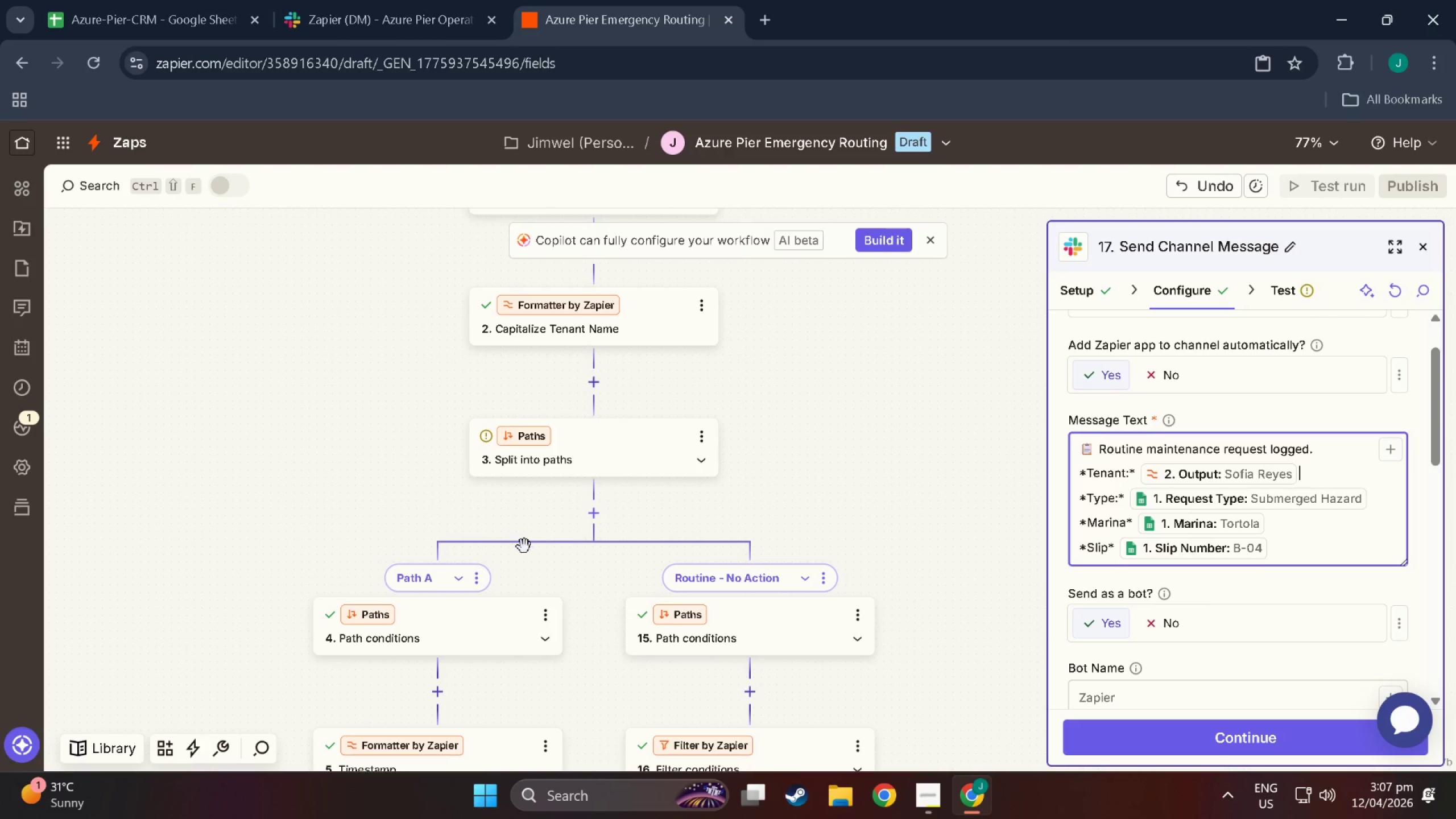 
scroll: coordinate [524, 544], scroll_direction: down, amount: 9.0
 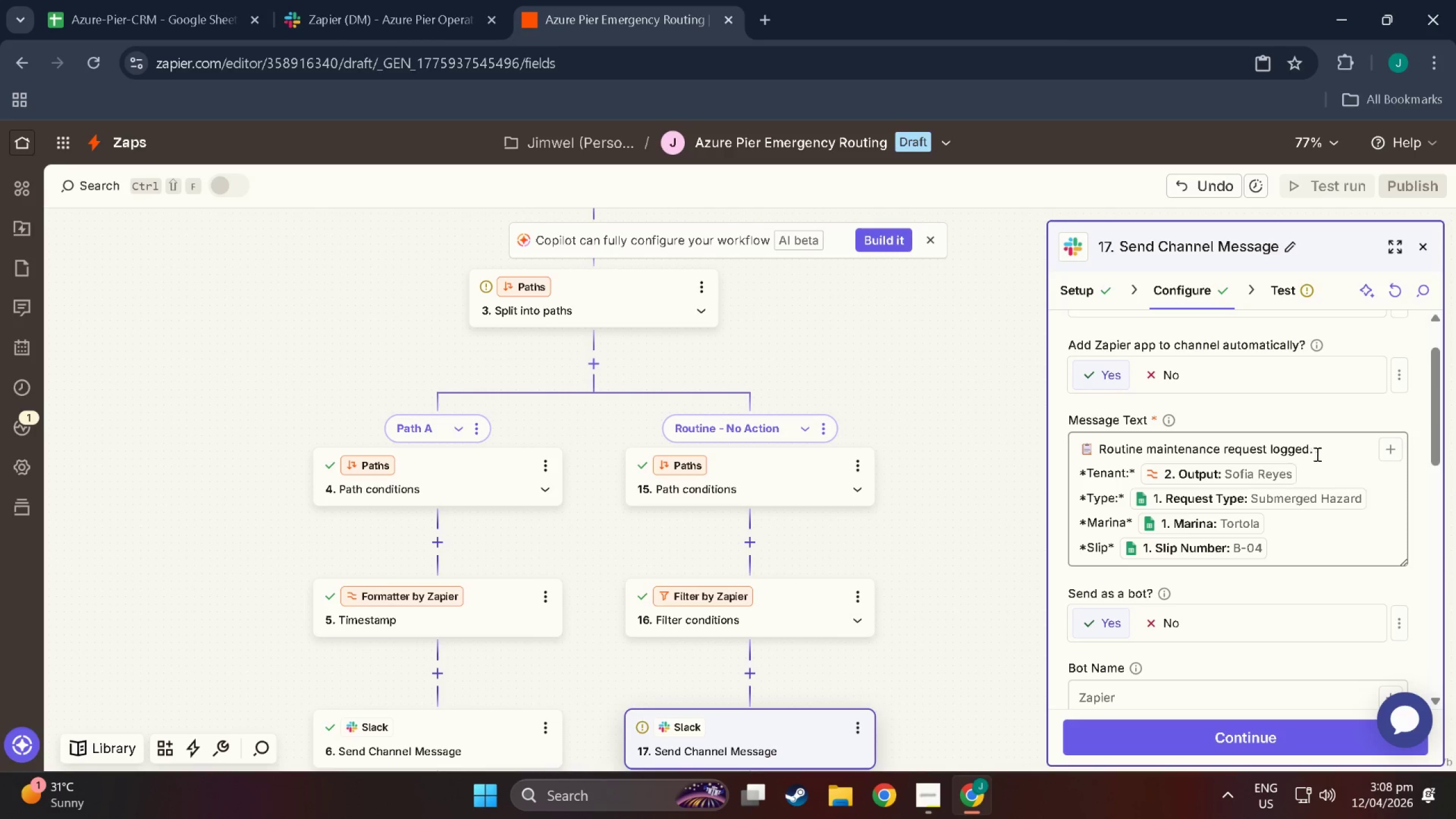 
wait(51.75)
 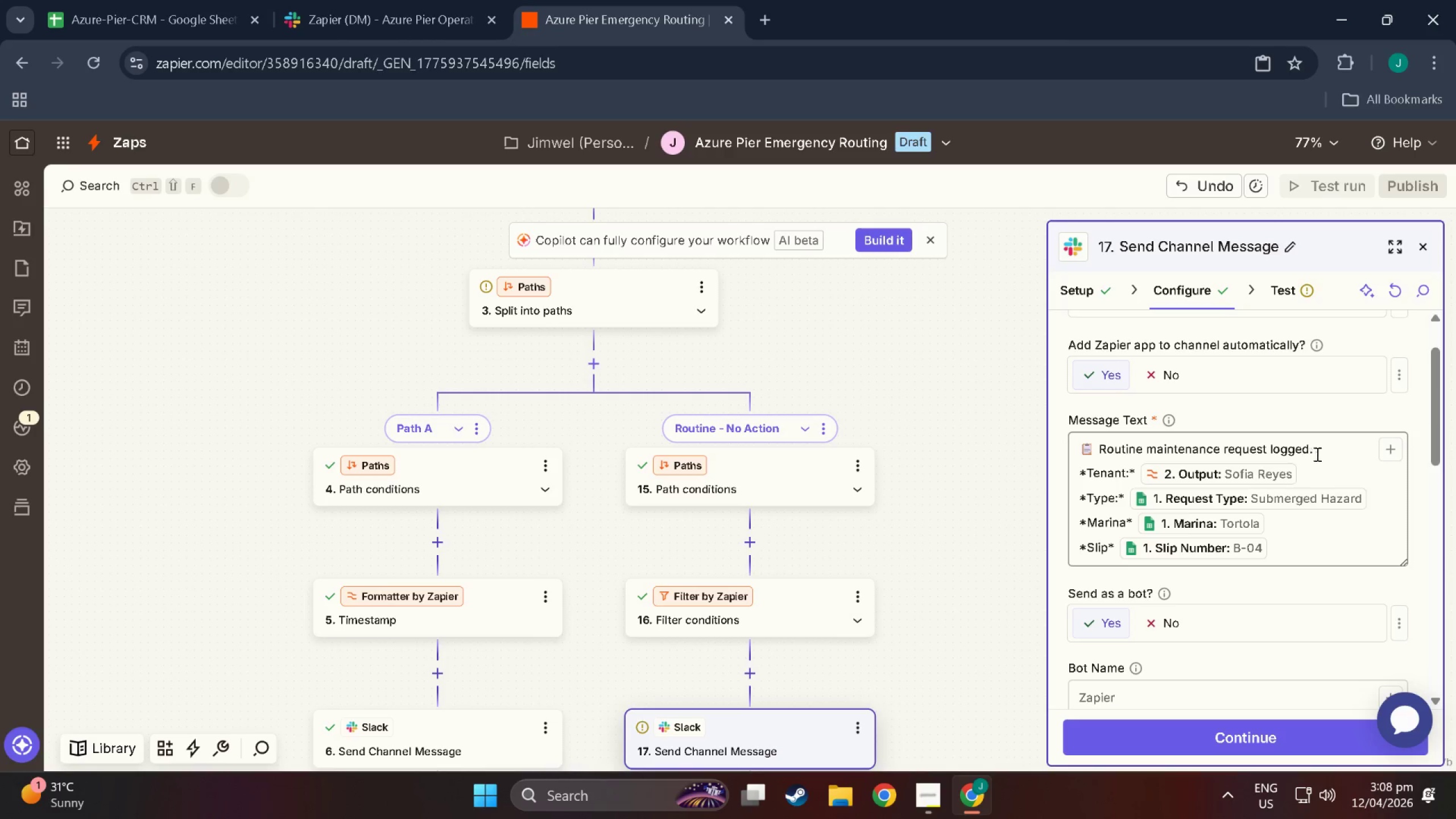 
scroll: coordinate [1169, 586], scroll_direction: down, amount: 9.0
 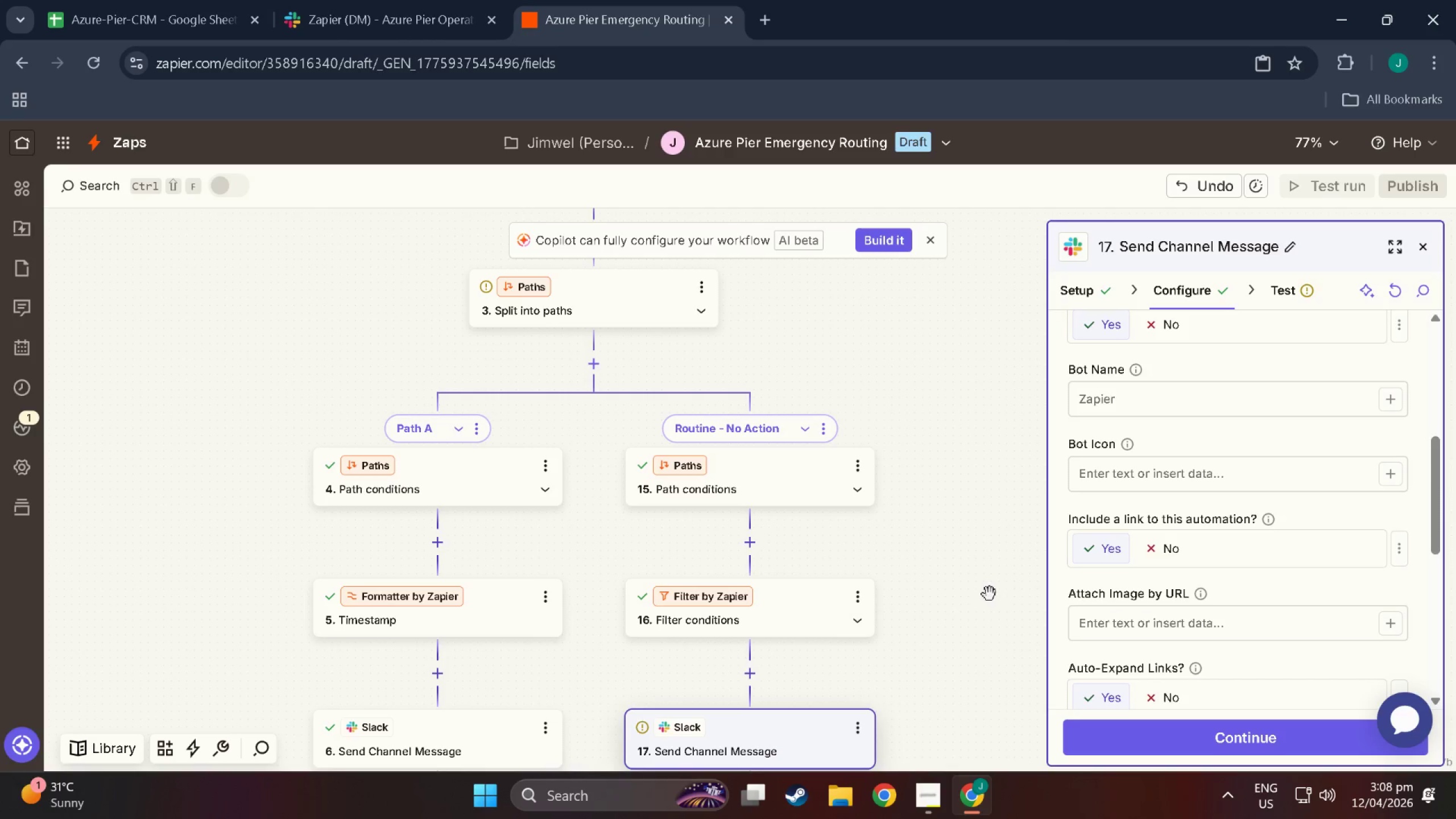 
wait(6.71)
 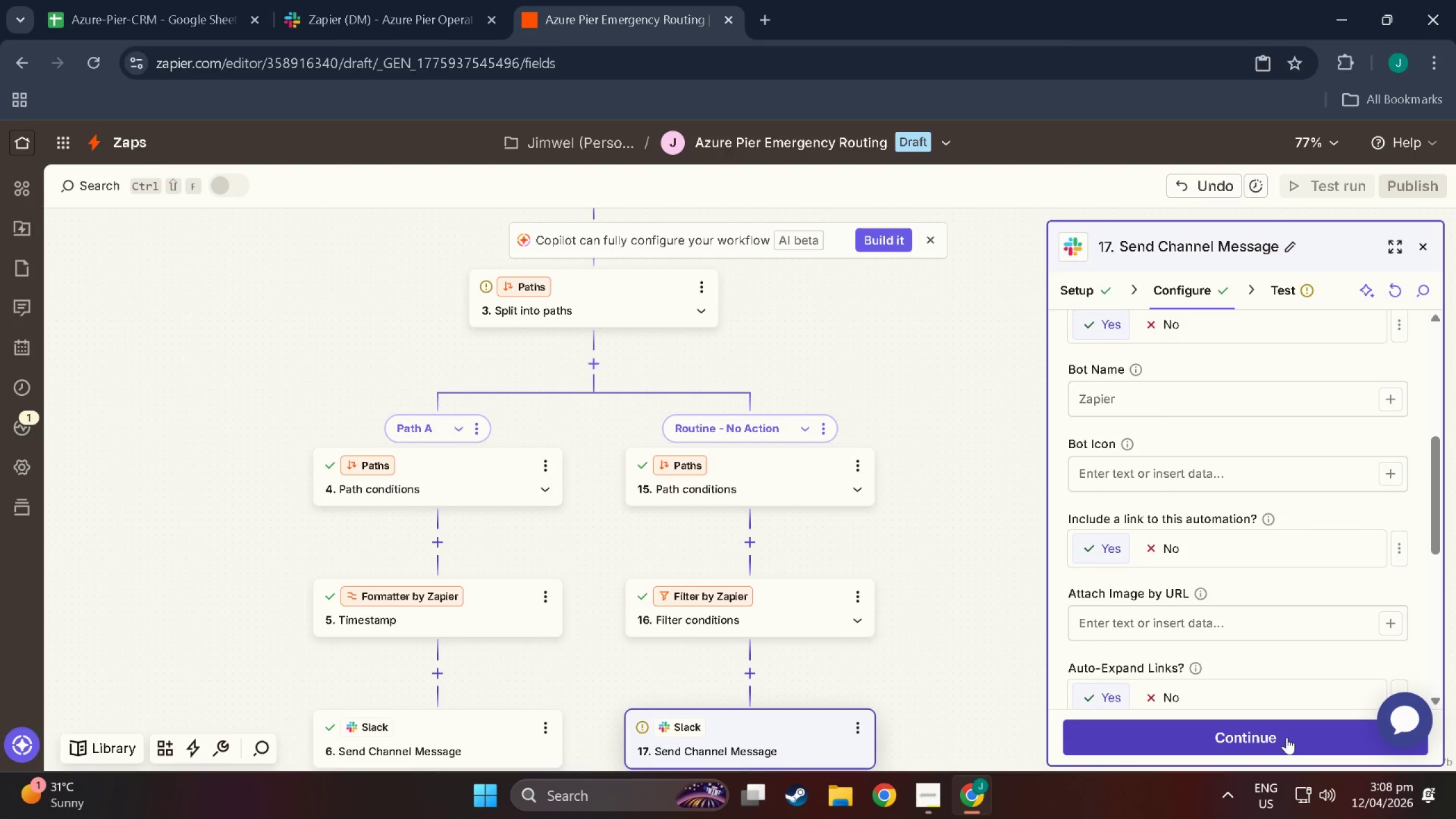 
scroll: coordinate [510, 618], scroll_direction: down, amount: 3.0
 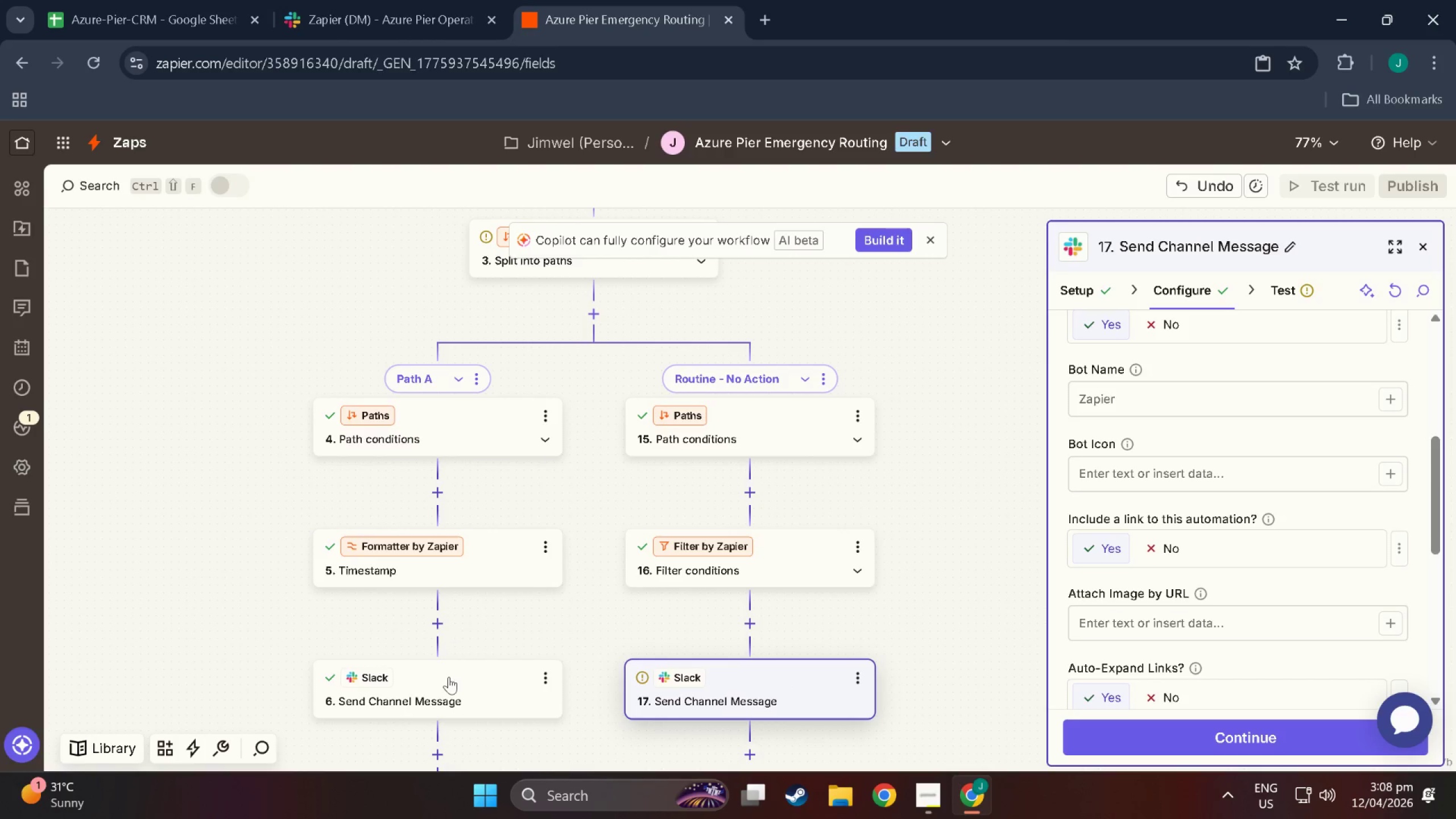 
left_click([449, 678])
 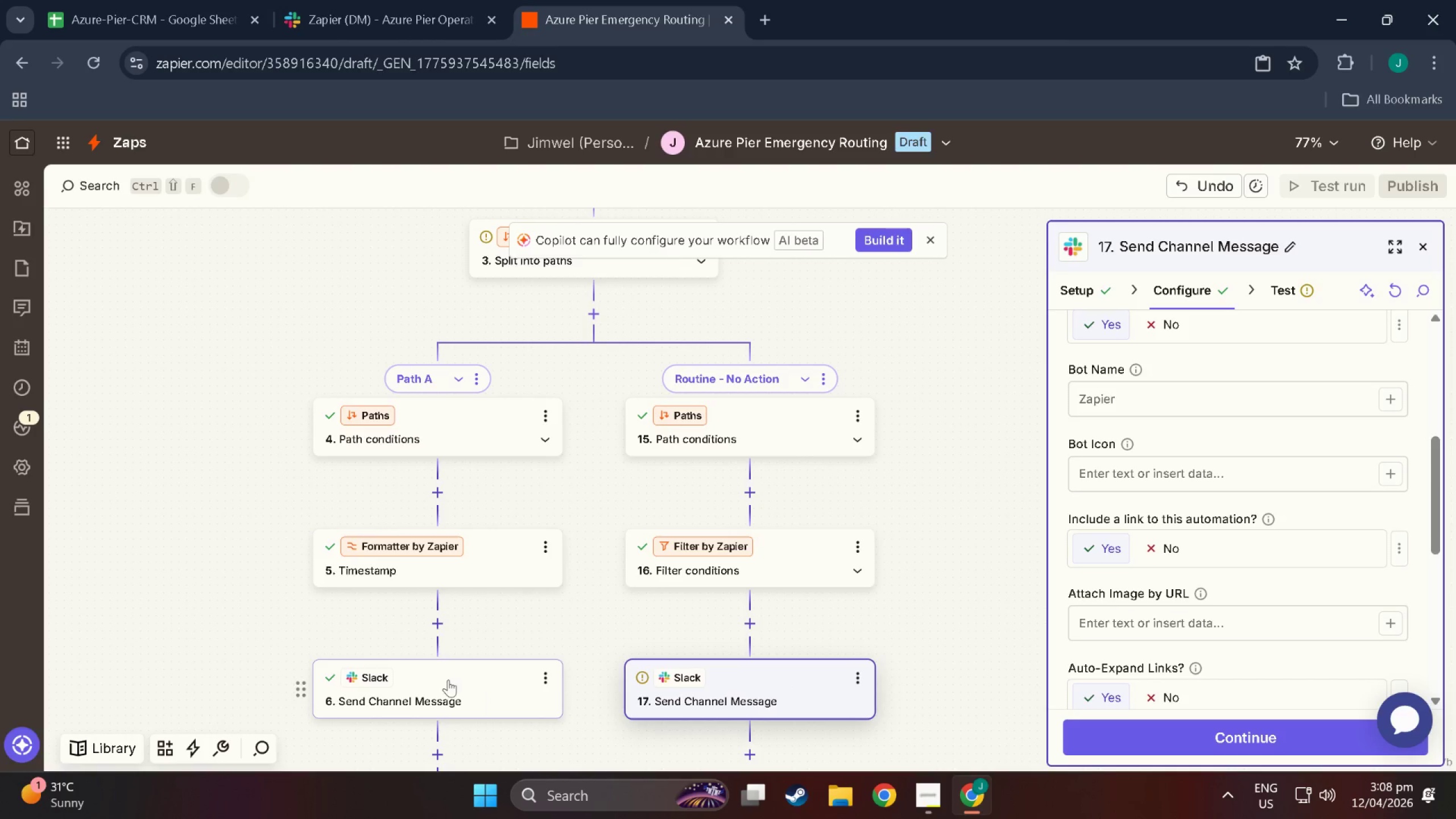 
left_click([448, 680])
 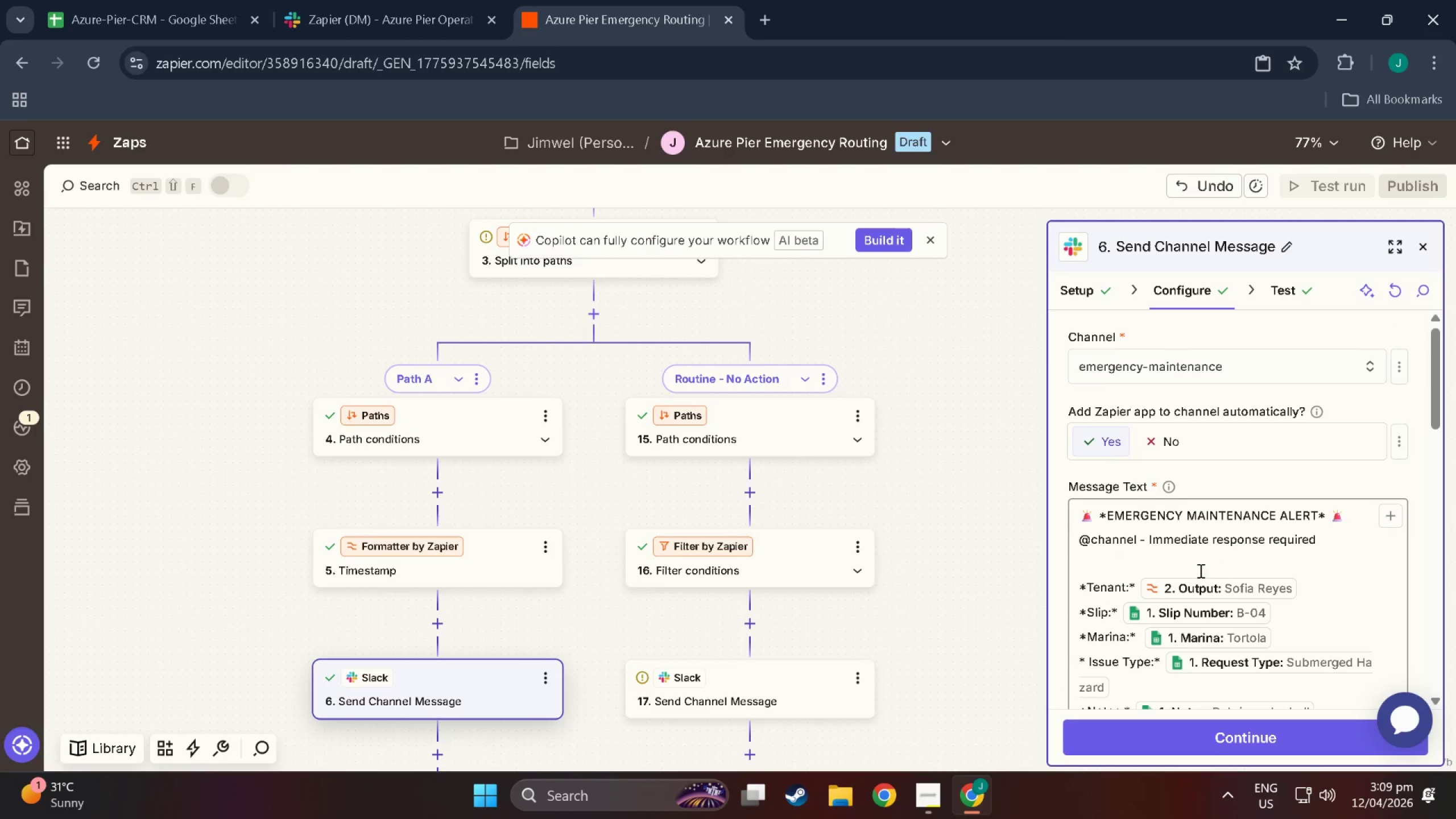 
scroll: coordinate [1194, 568], scroll_direction: down, amount: 13.0
 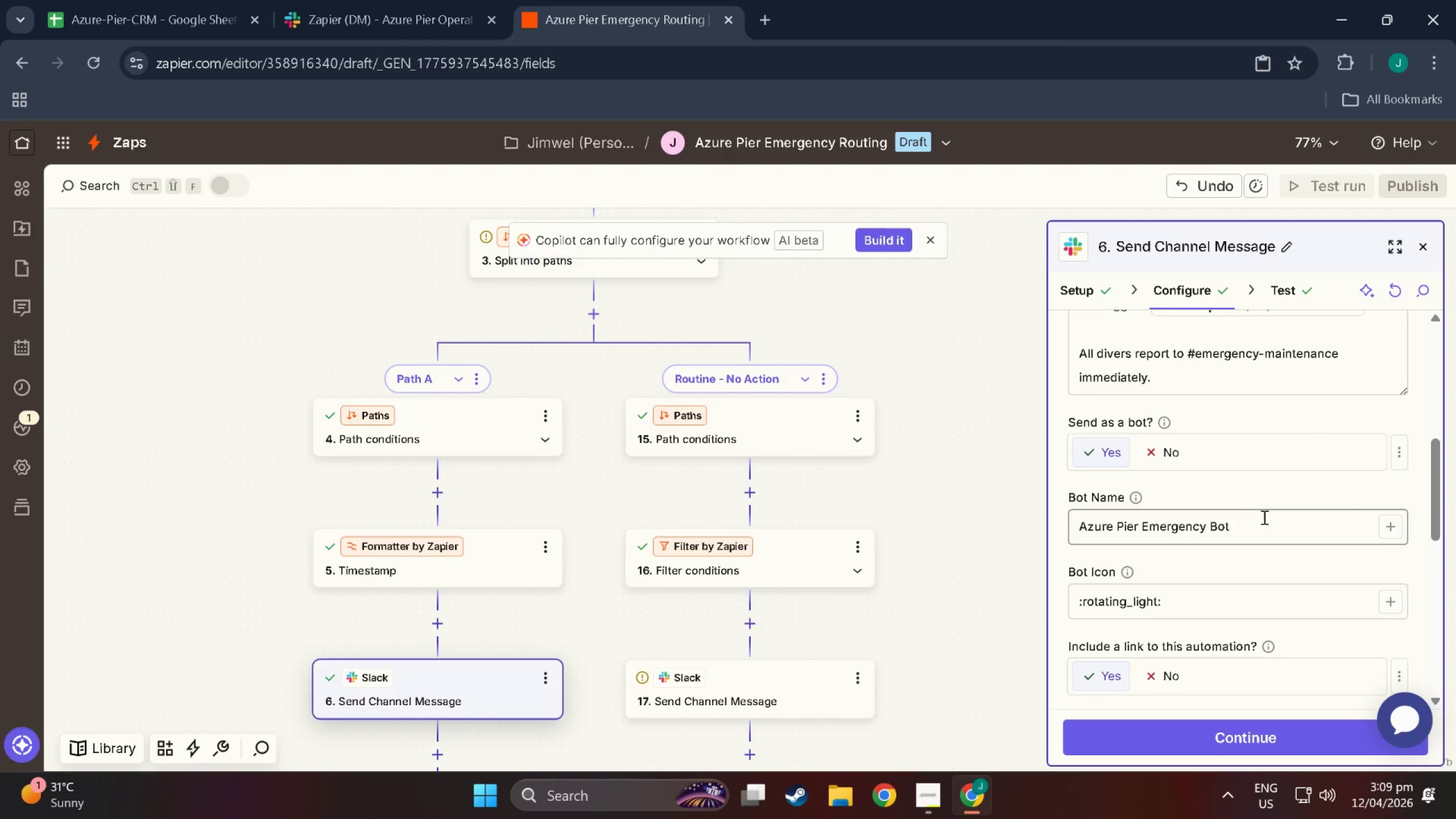 
left_click_drag(start_coordinate=[1263, 528], to_coordinate=[1047, 534])
 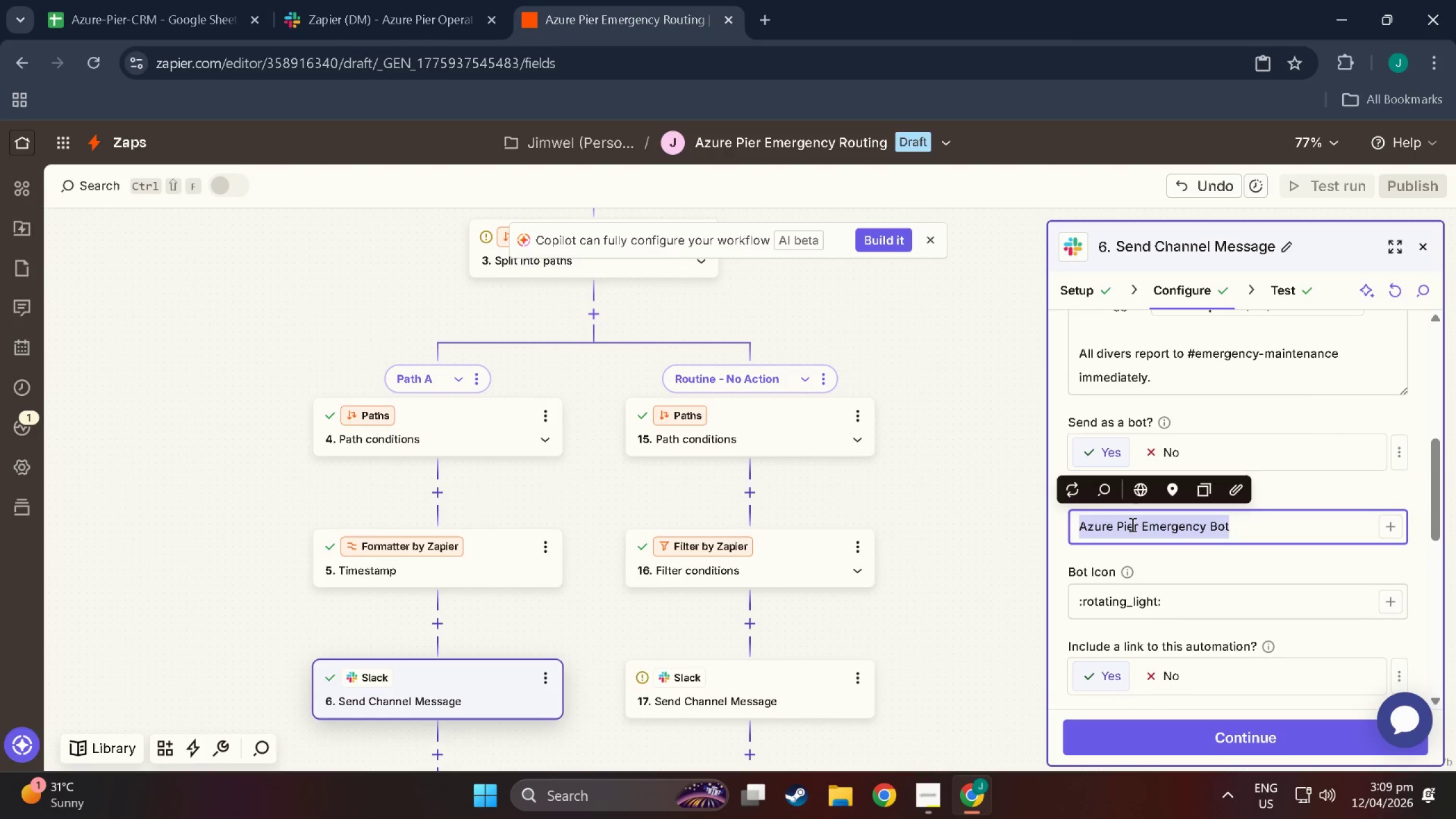 
left_click([1131, 524])
 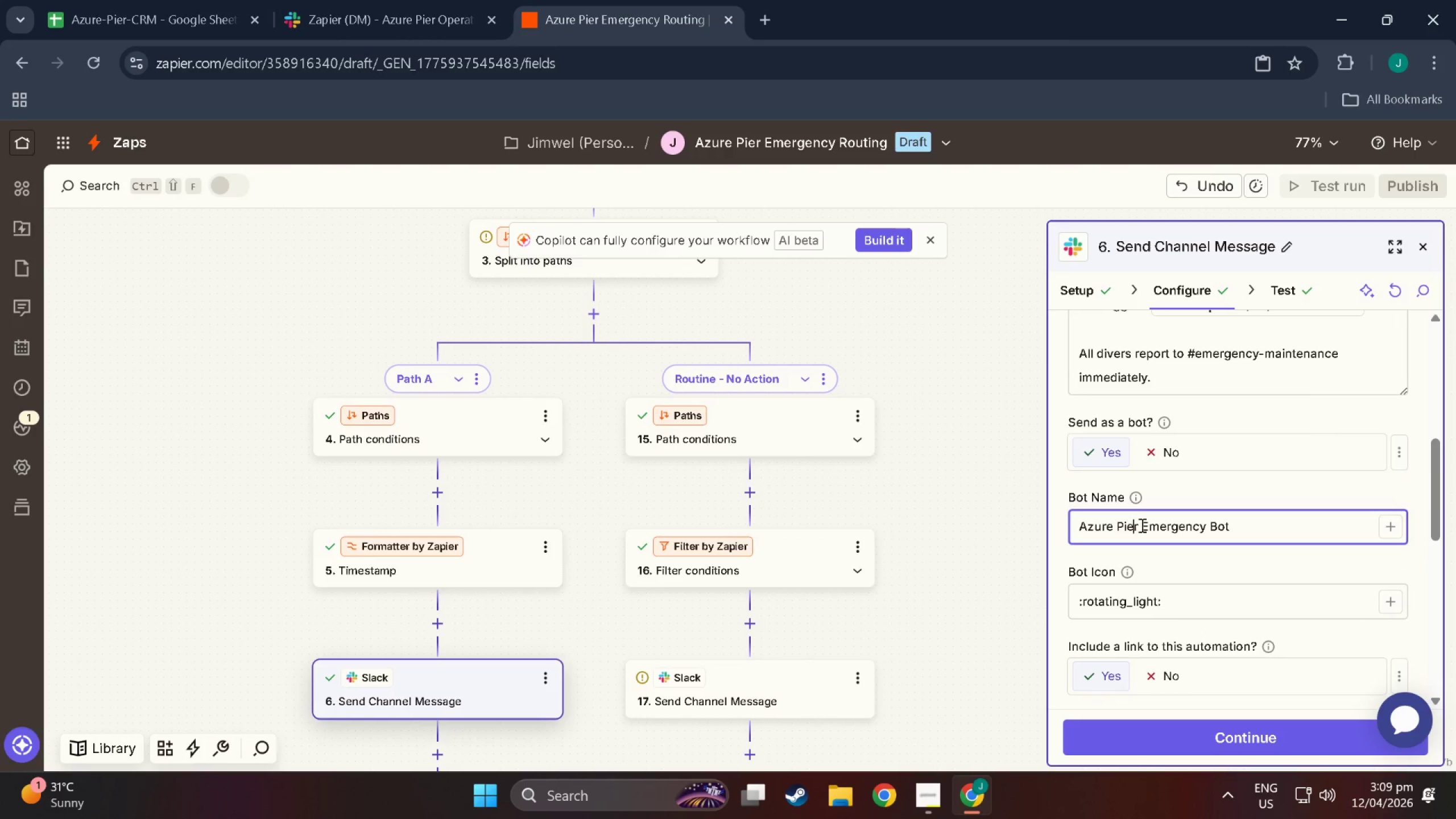 
mouse_move([1153, 524])
 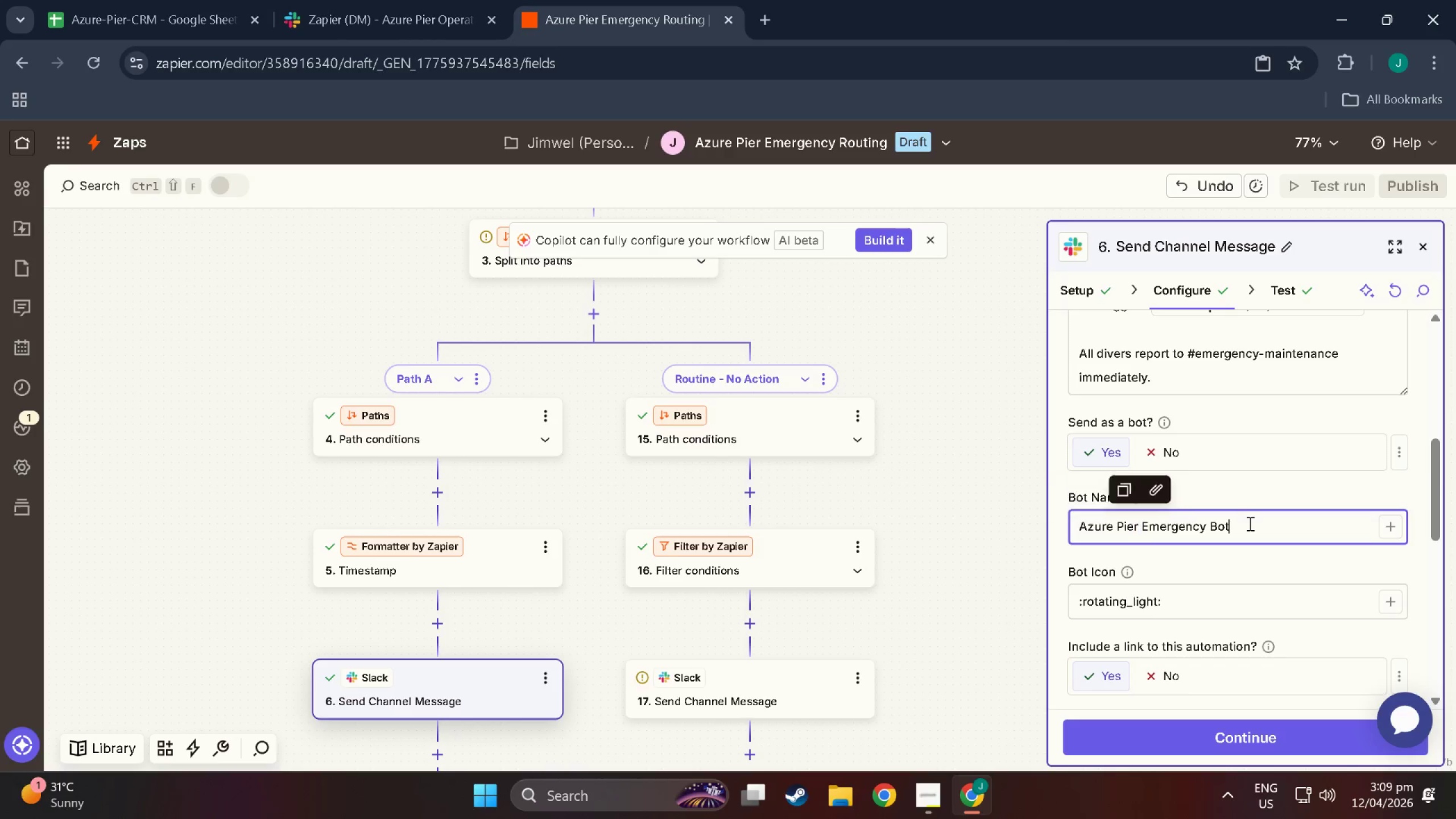 
left_click_drag(start_coordinate=[1249, 523], to_coordinate=[1031, 523])
 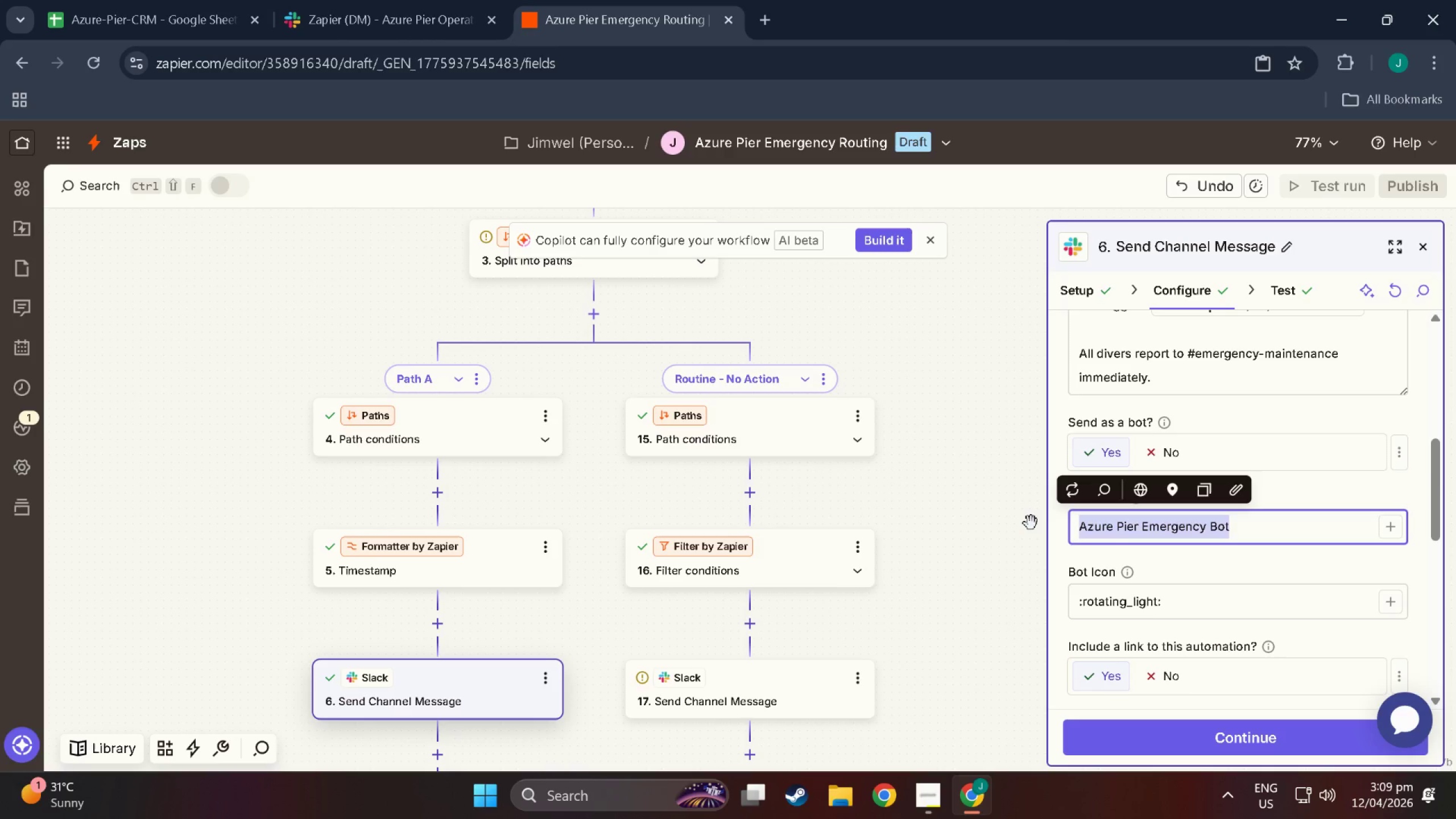 
key(Control+C)
 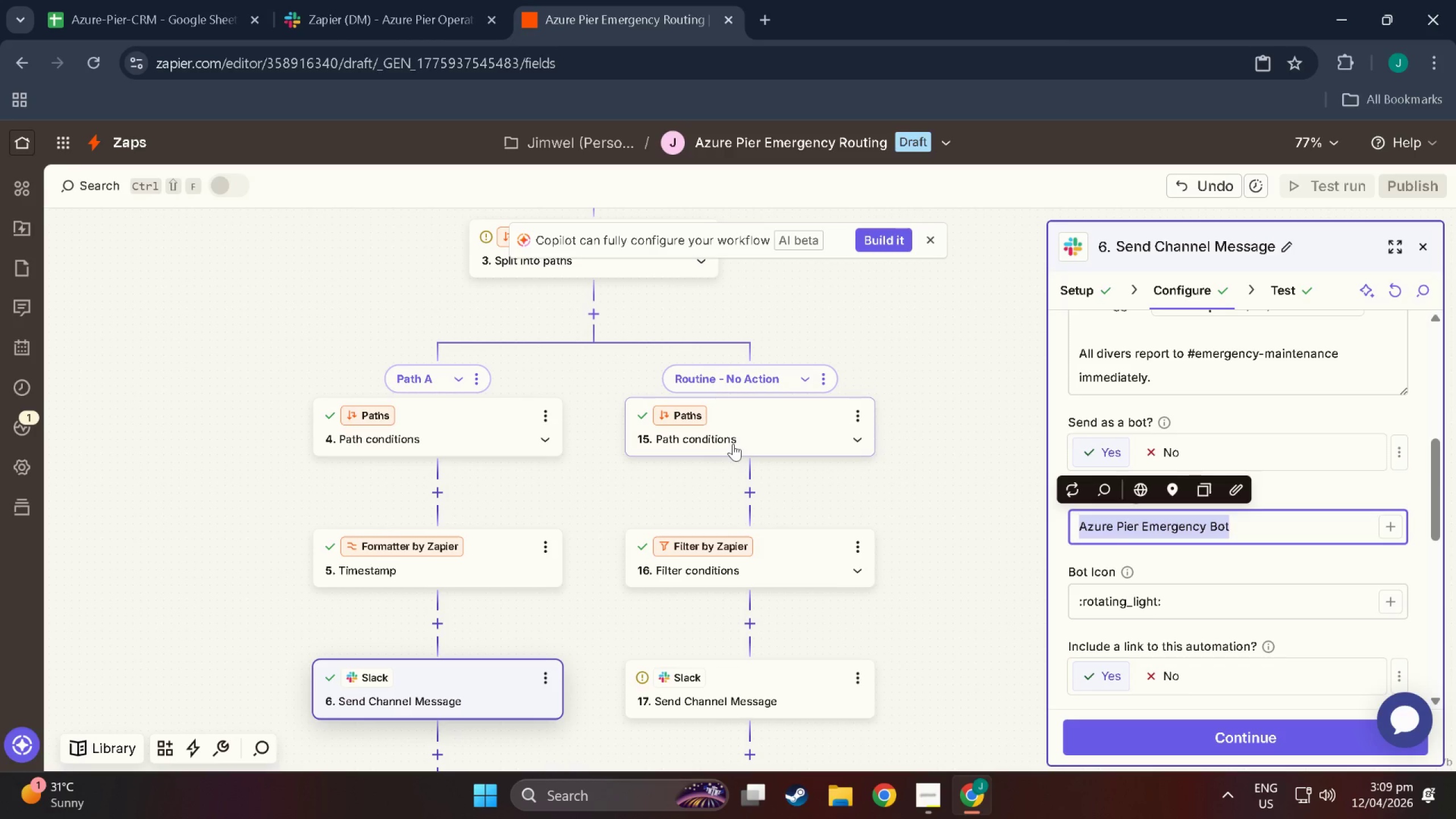 
left_click([733, 444])
 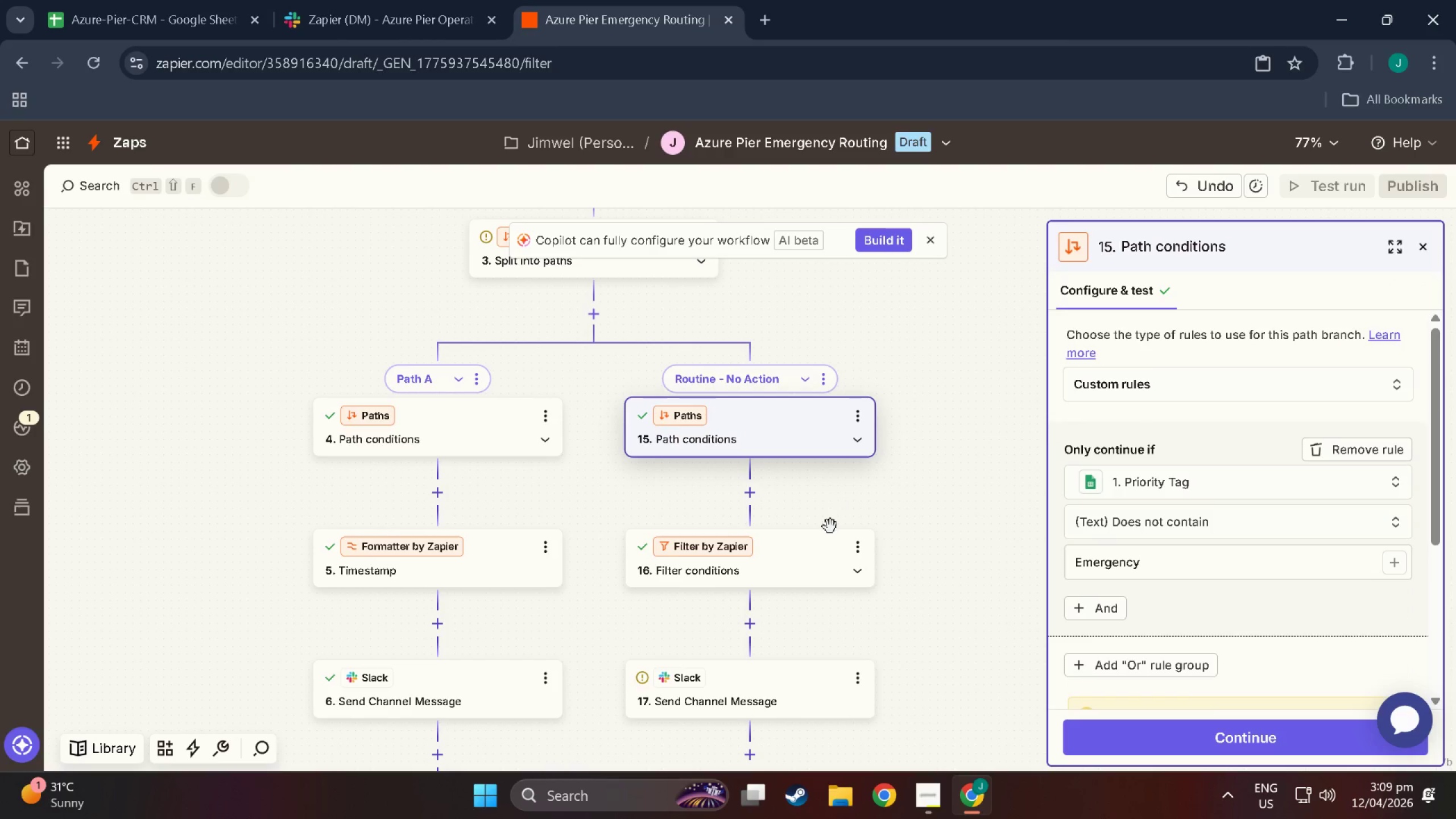 
left_click([784, 671])
 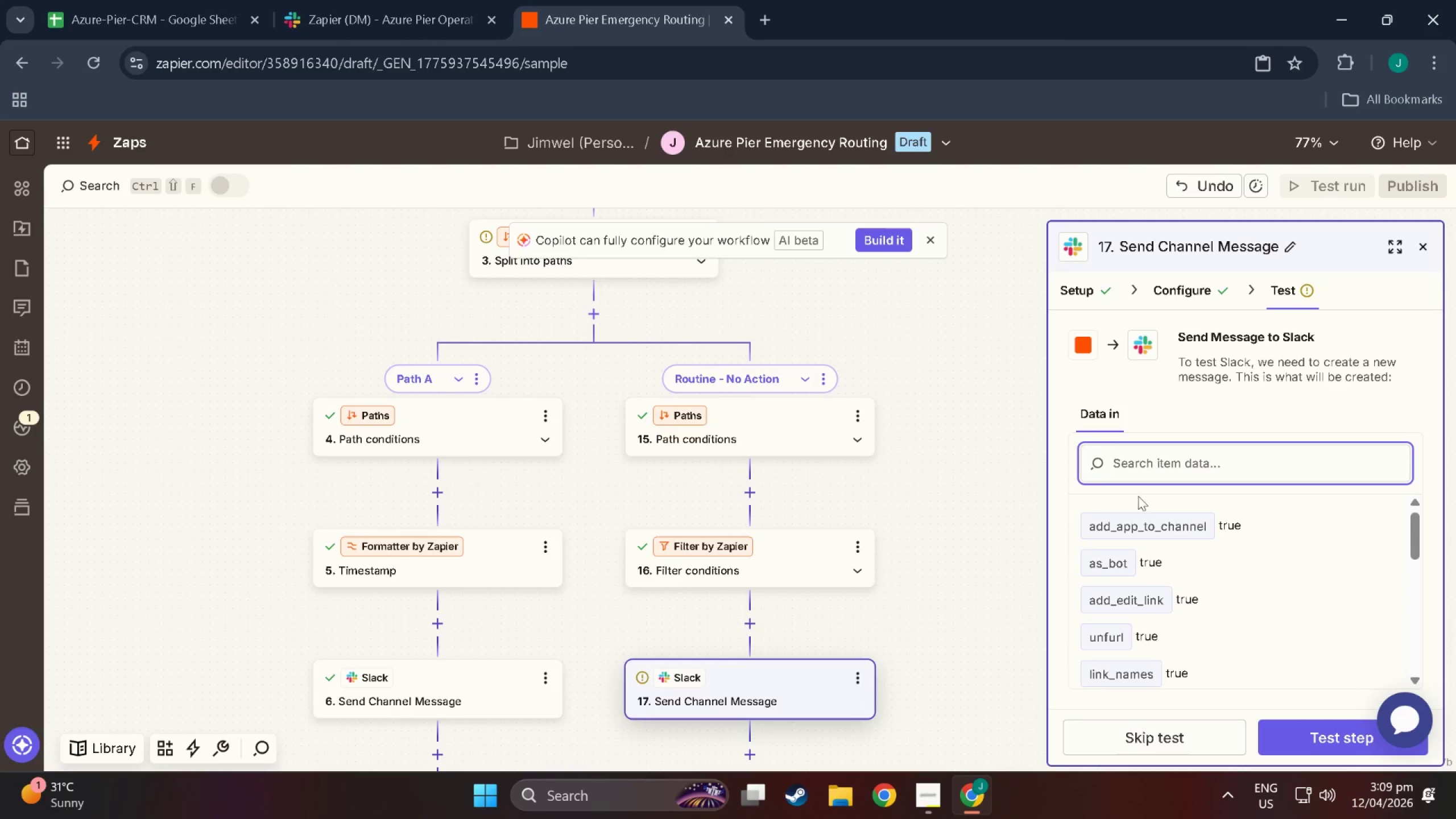 
left_click([1181, 291])
 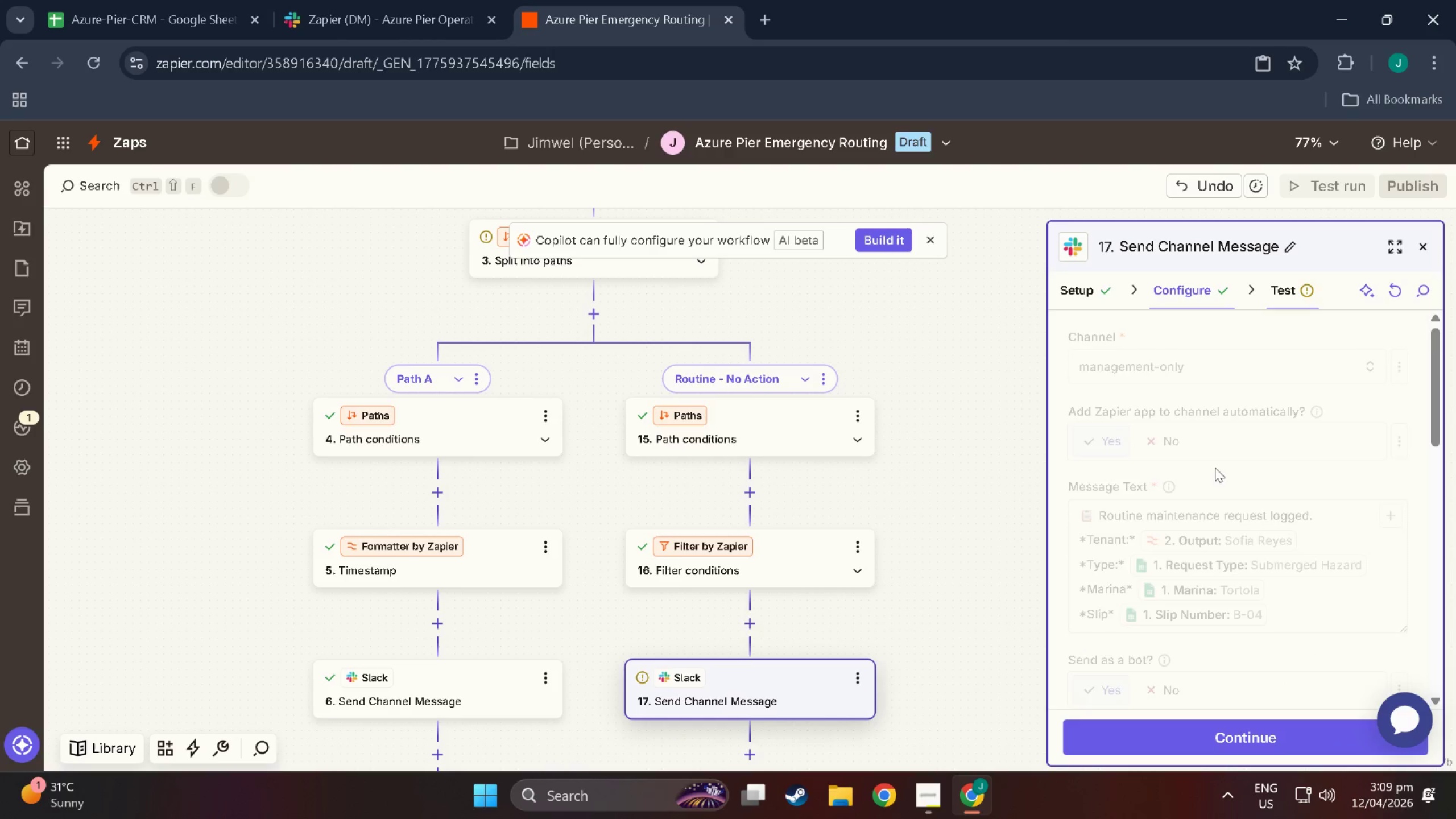 
scroll: coordinate [1234, 556], scroll_direction: down, amount: 18.0
 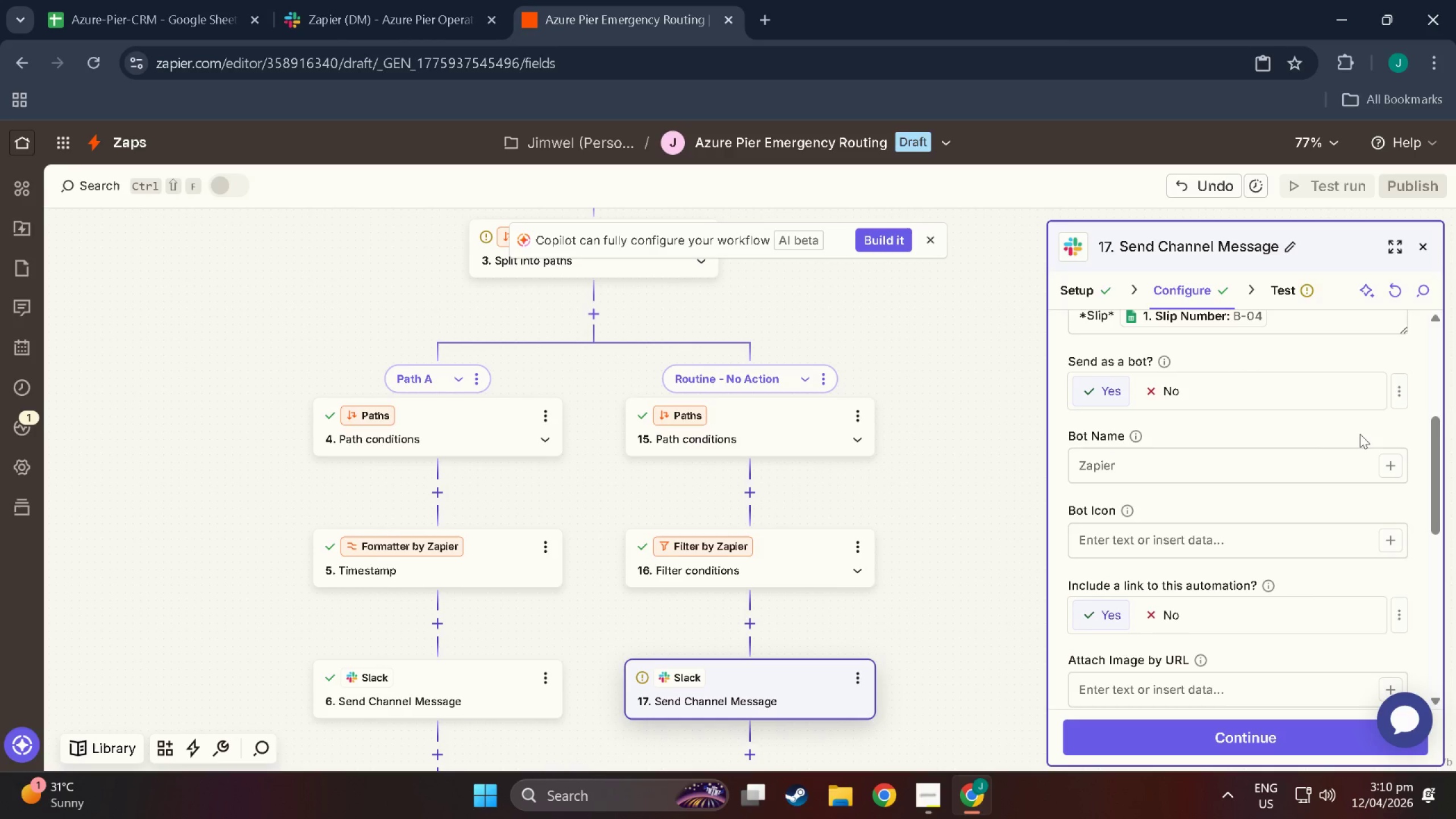 
wait(69.8)
 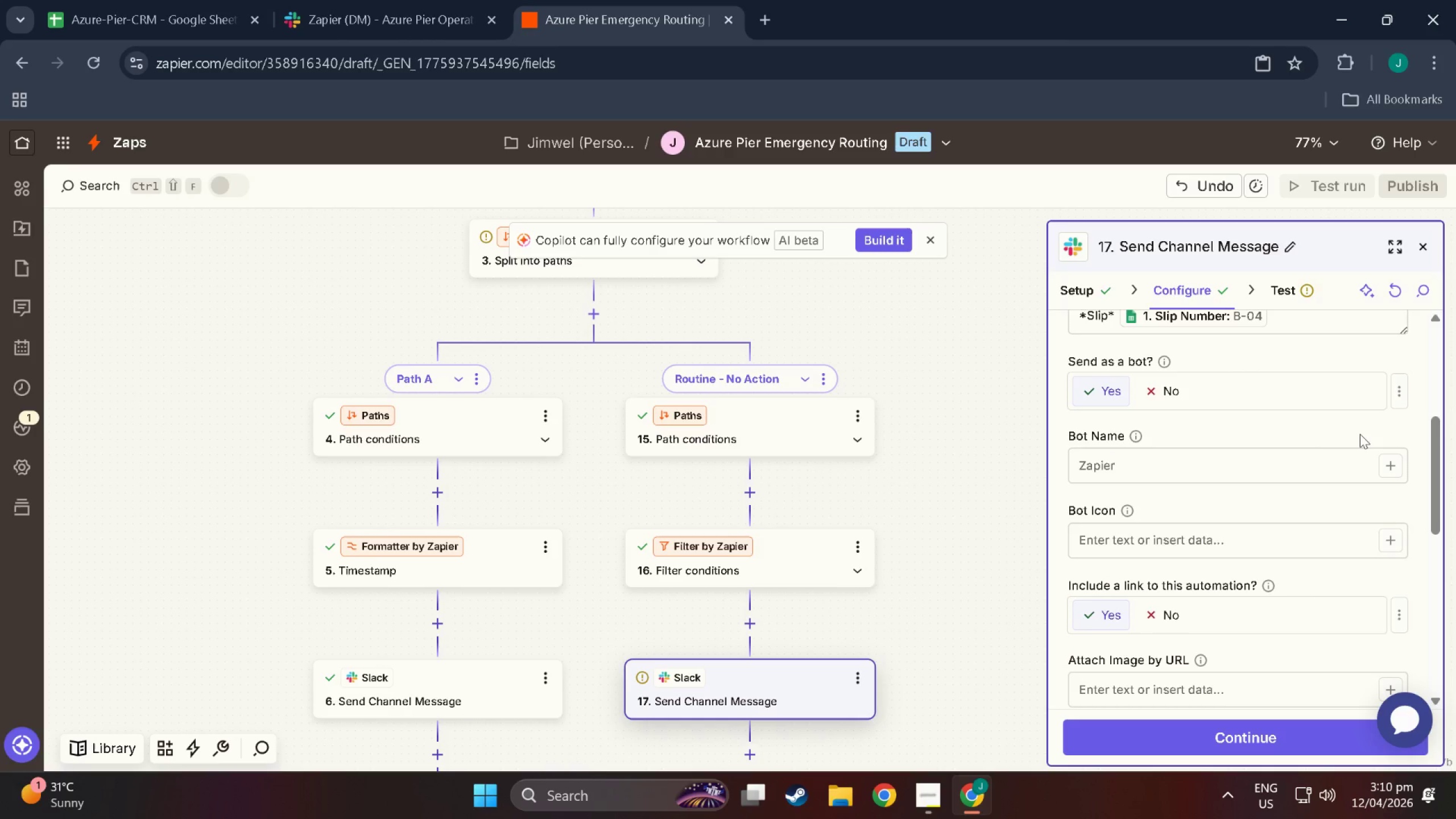 
left_click([374, 0])
 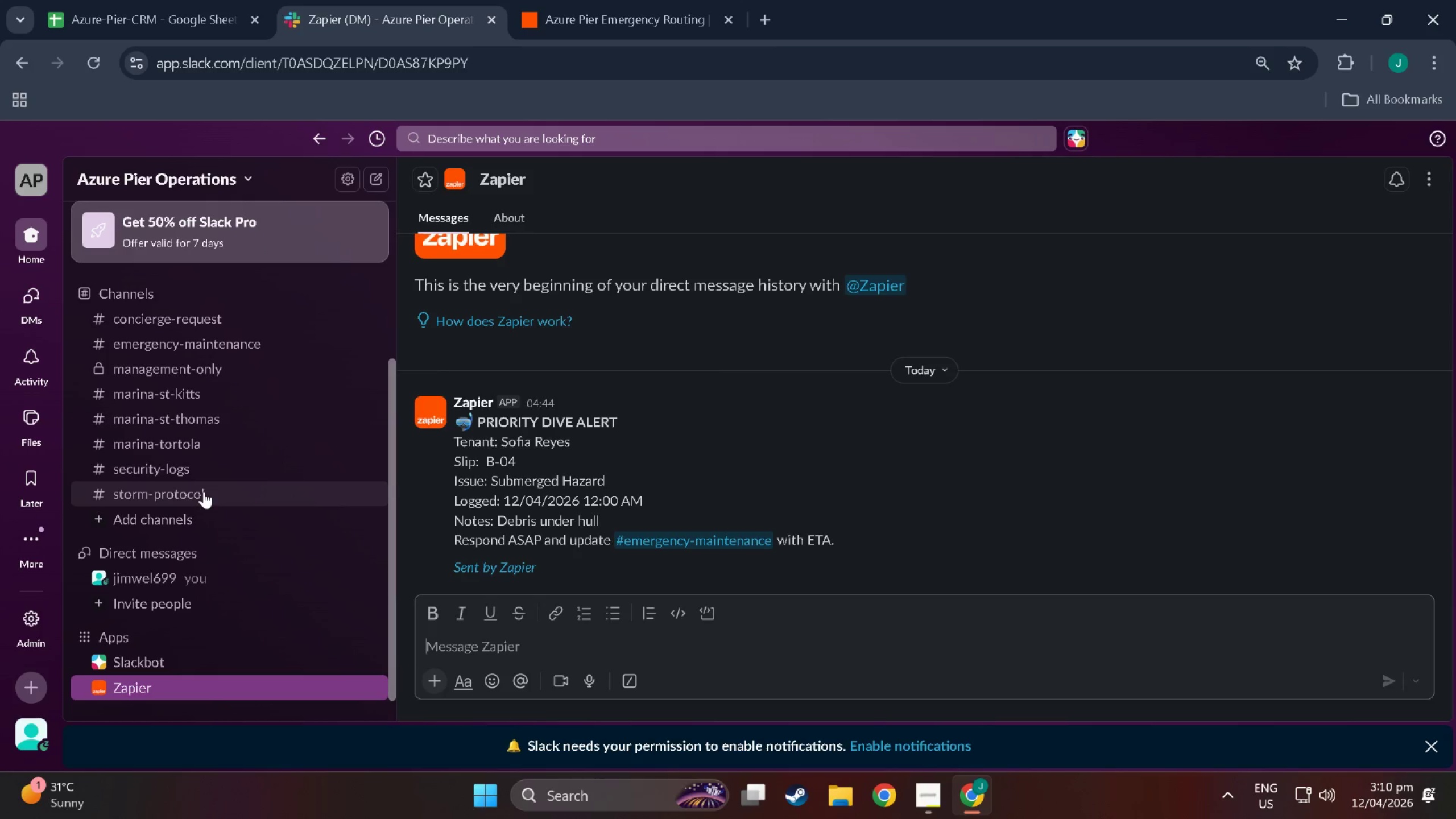 
wait(7.52)
 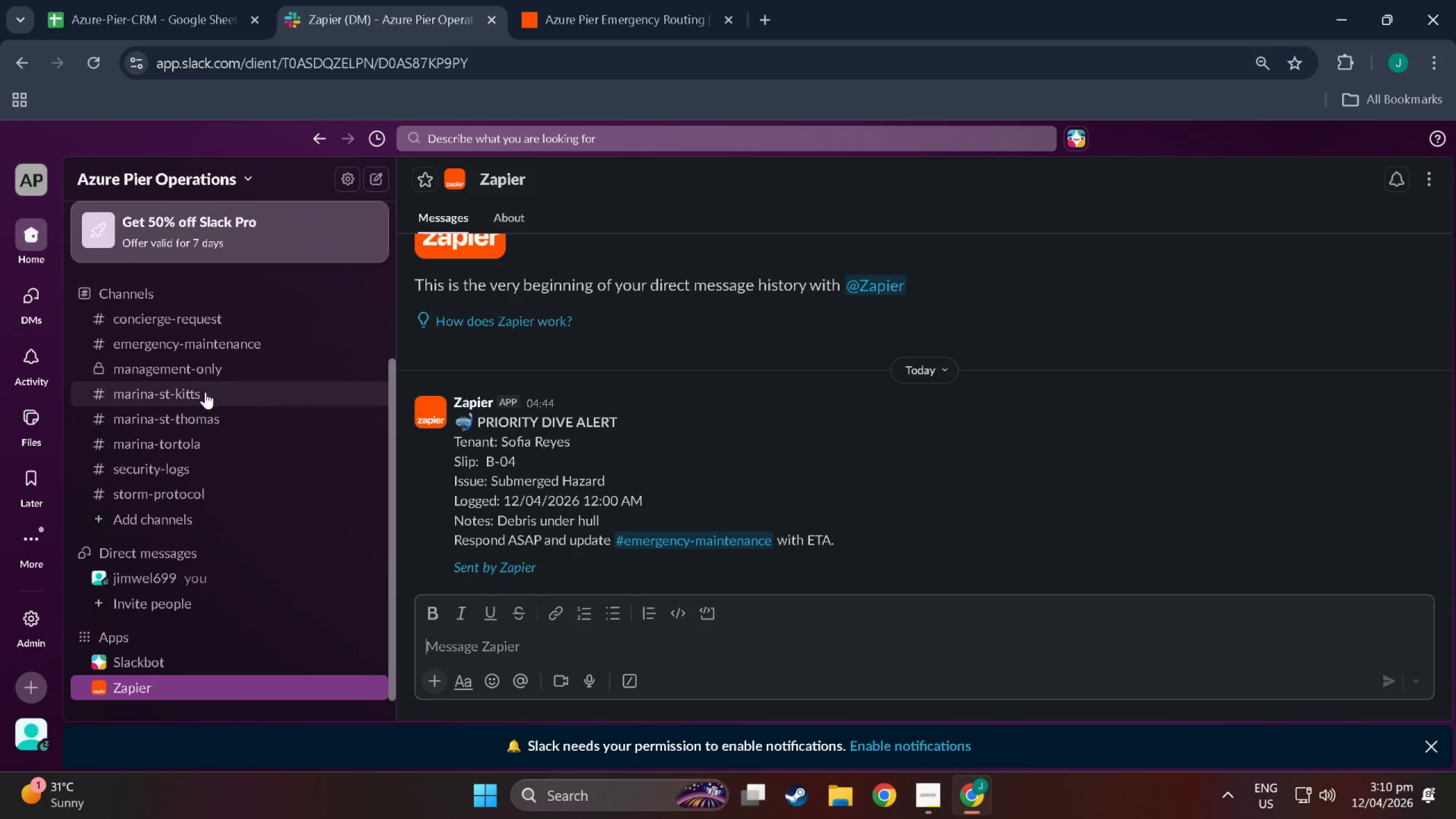 
scroll: coordinate [198, 390], scroll_direction: up, amount: 3.0
 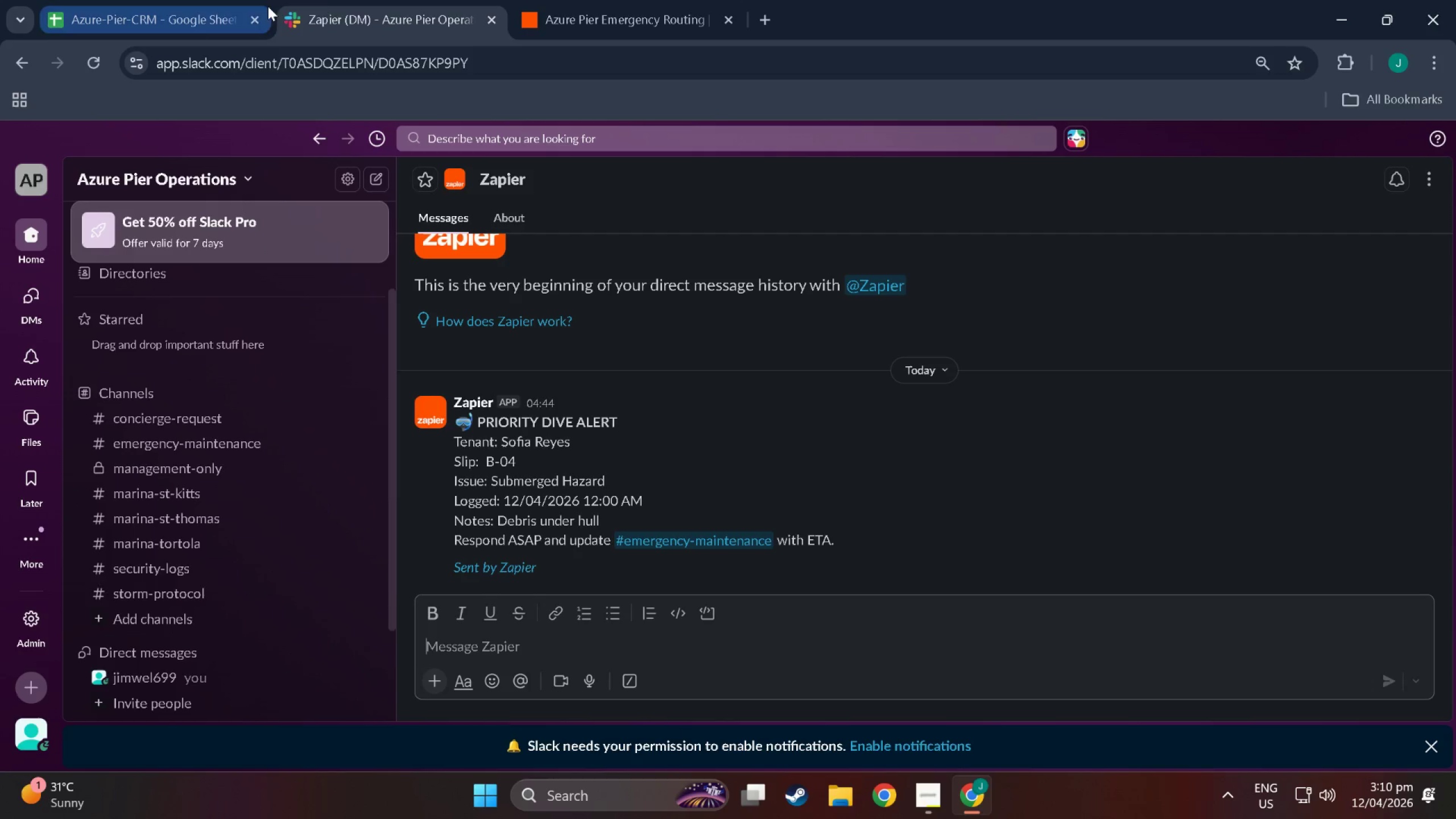 
left_click([571, 0])
 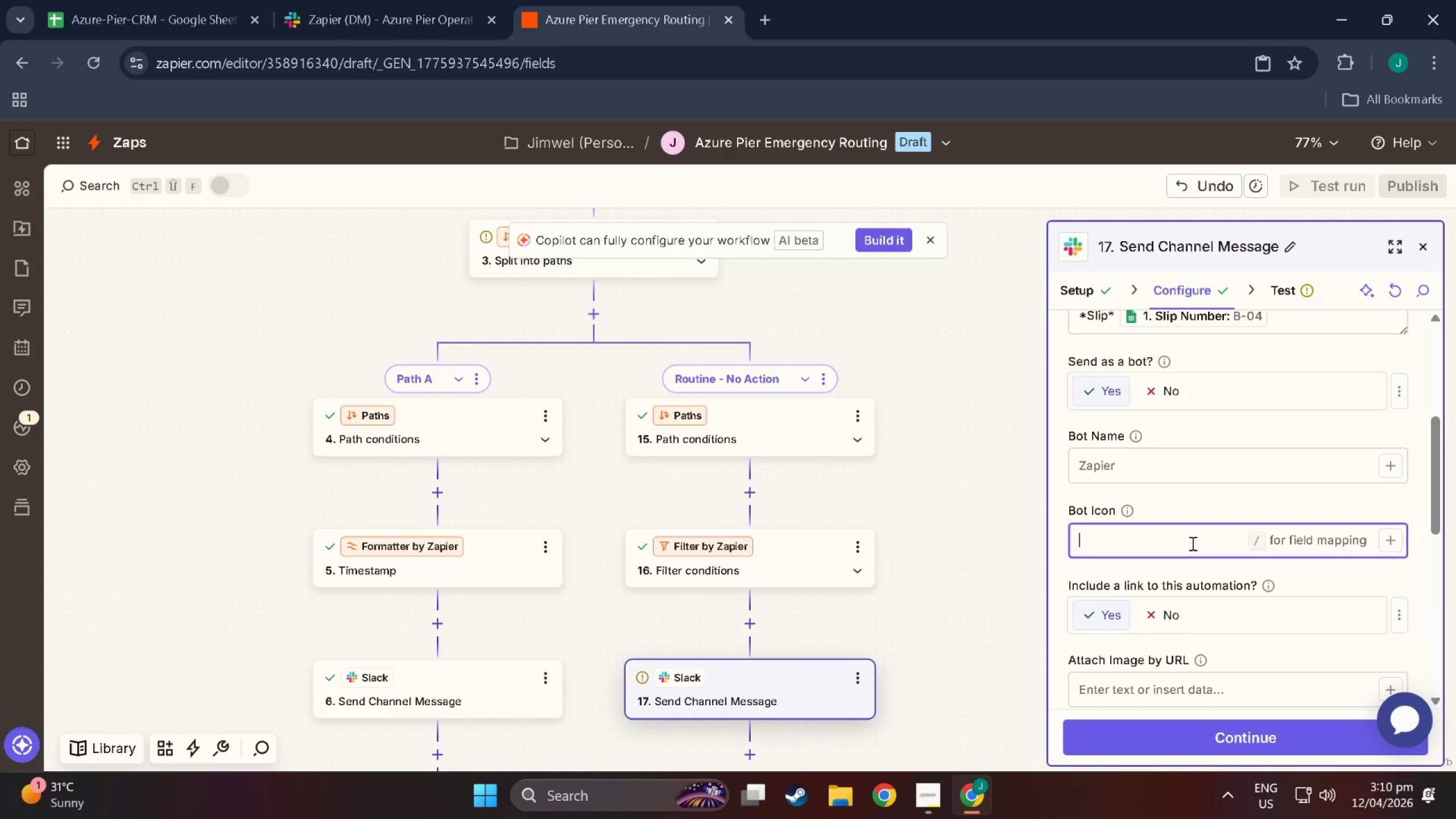 
double_click([1144, 455])
 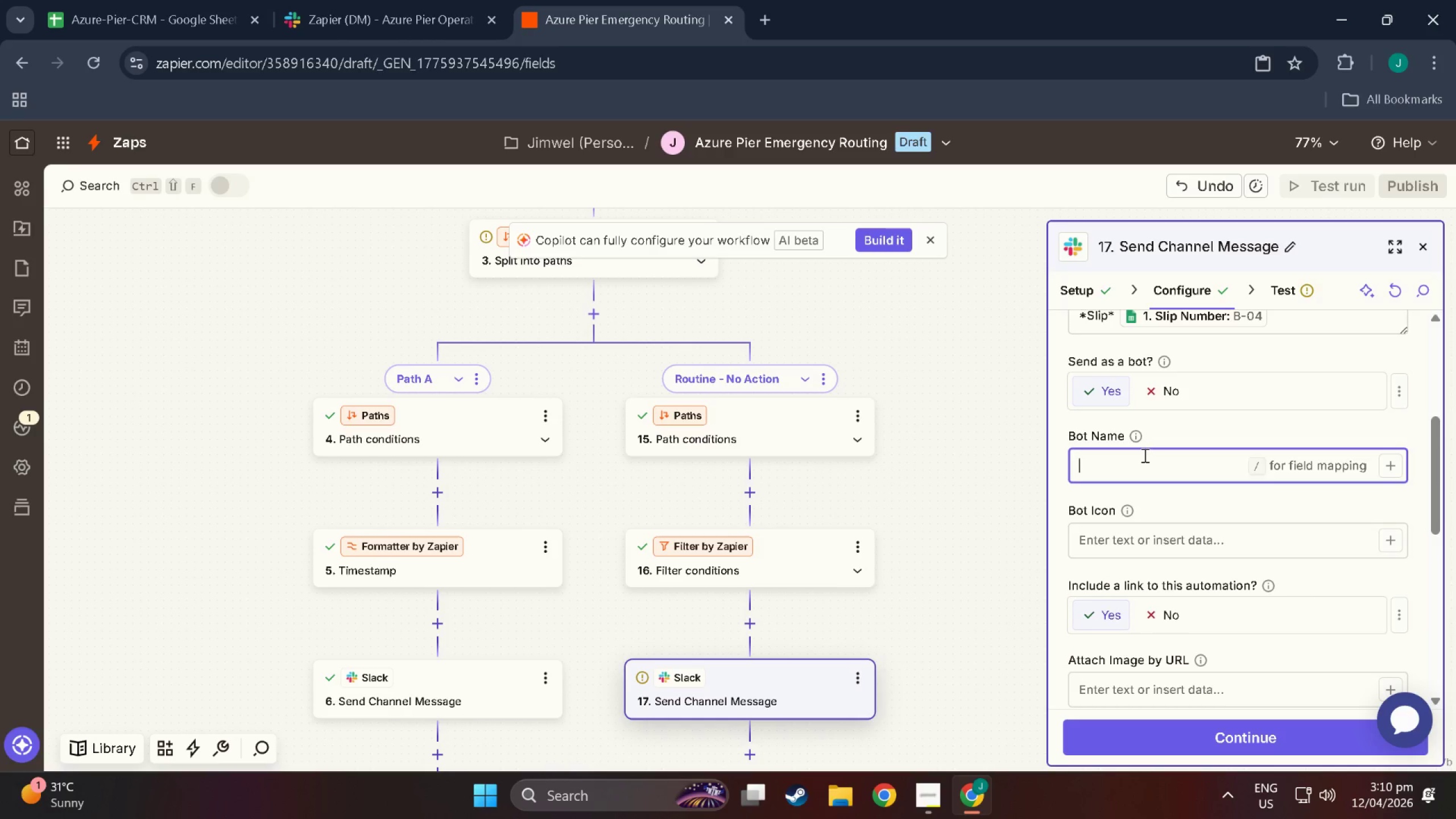 
type(Azire)
key(Backspace)
key(Backspace)
key(Backspace)
type(ure Pi)
 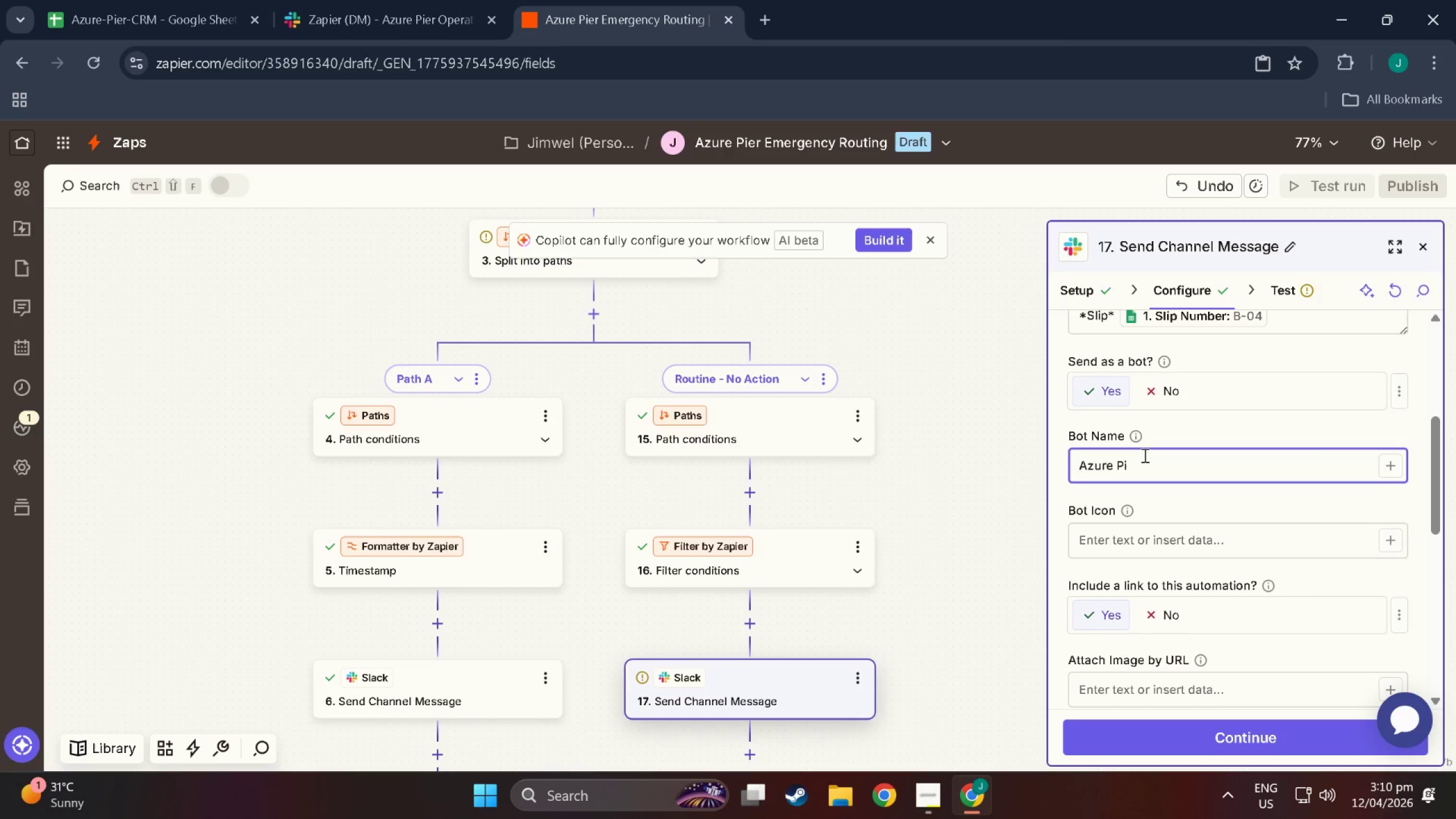 
type(er Daily Digf)
key(Backspace)
key(Backspace)
type(gest)
 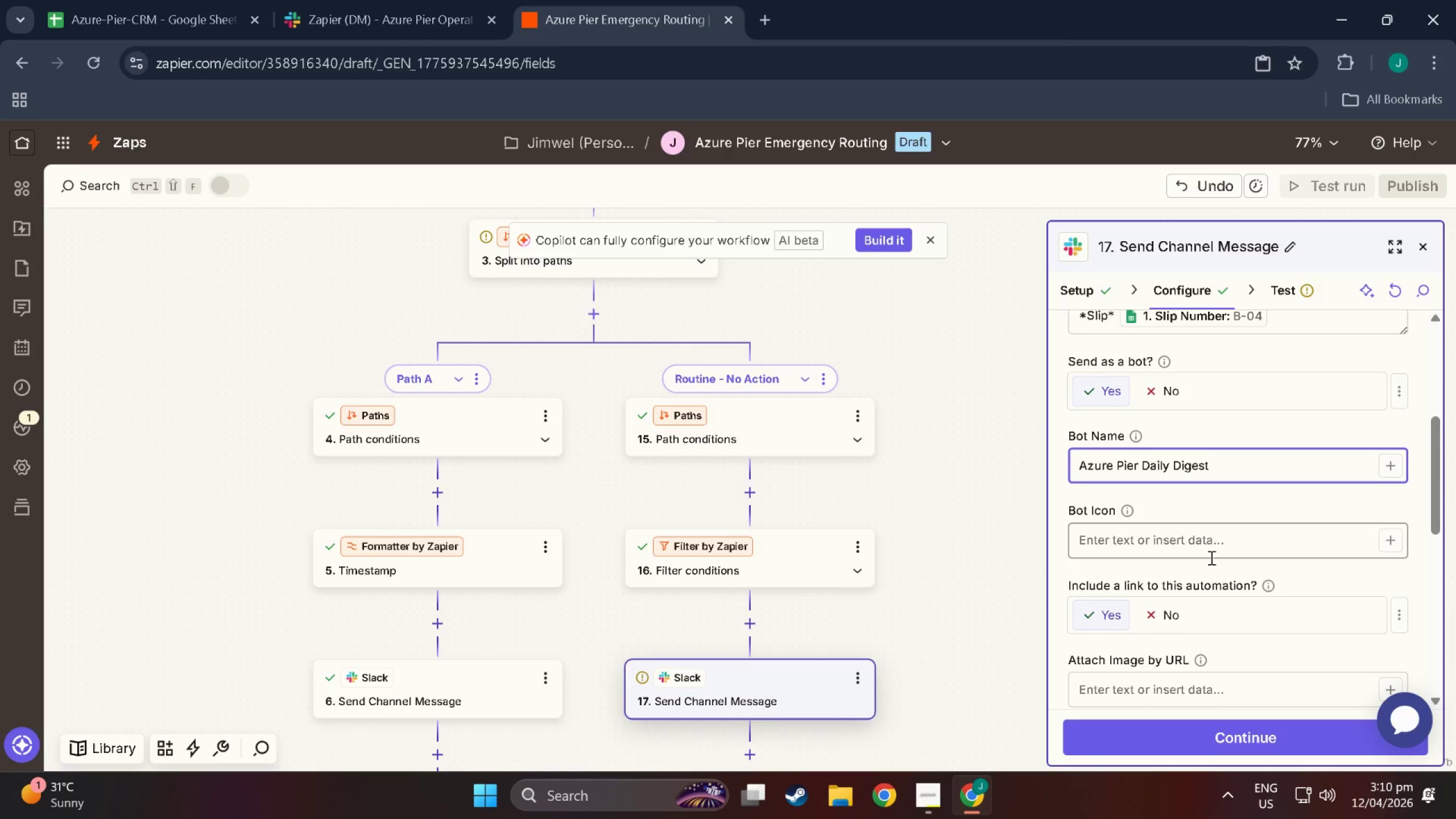 
left_click([1210, 557])
 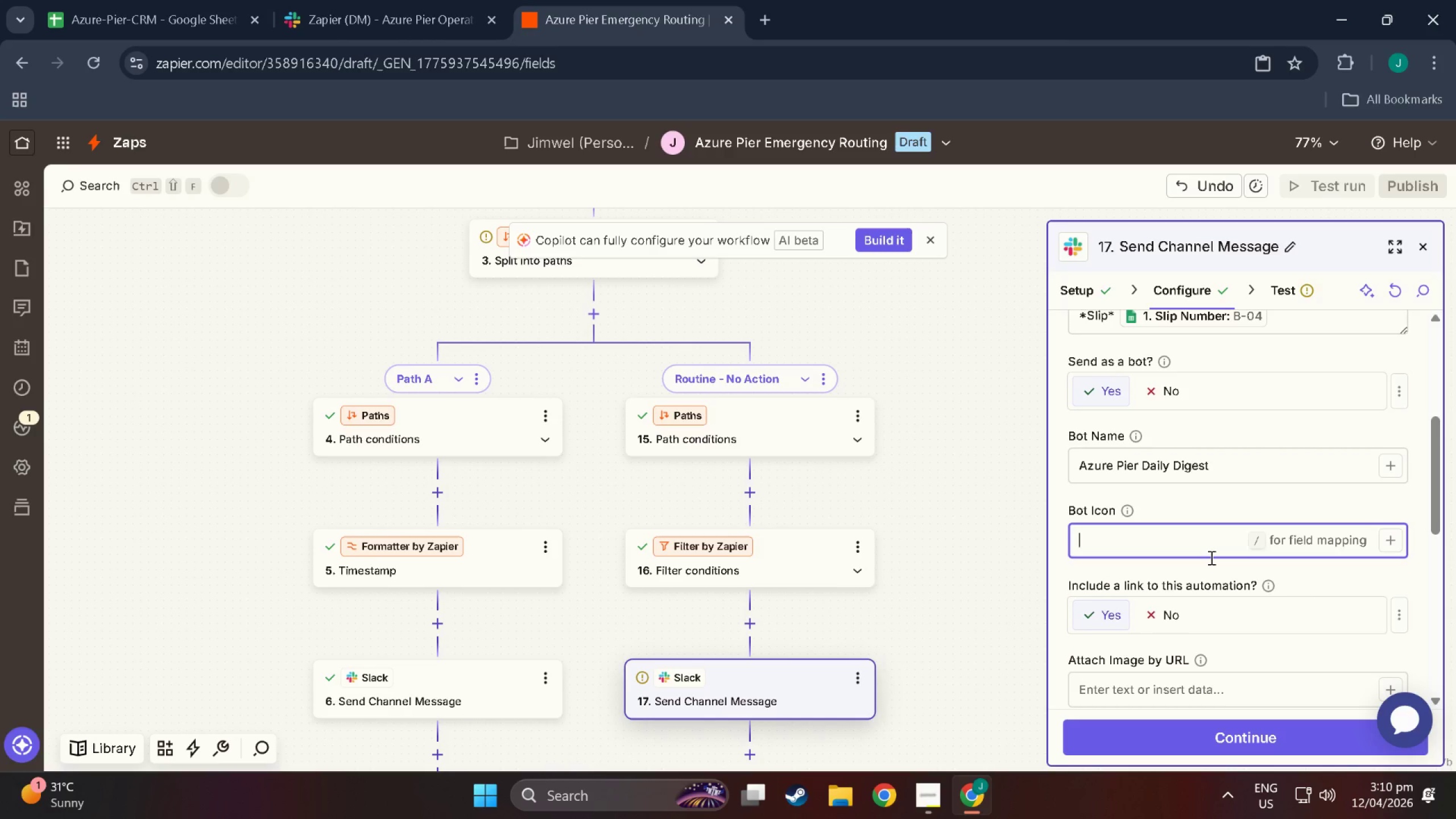 
type(")
key(Backspace)
type(:clipboard:)
 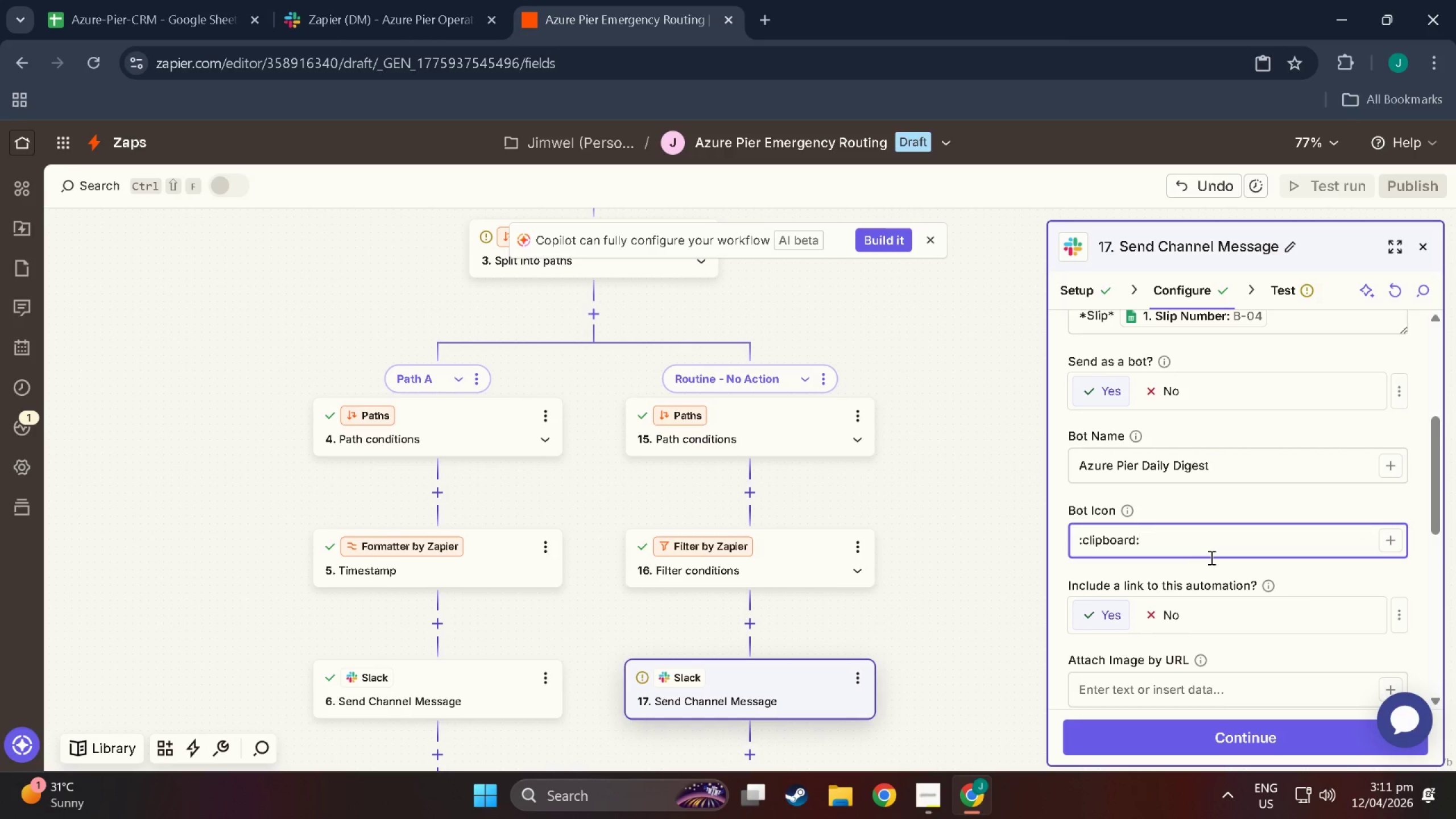 
scroll: coordinate [1210, 557], scroll_direction: down, amount: 3.0
 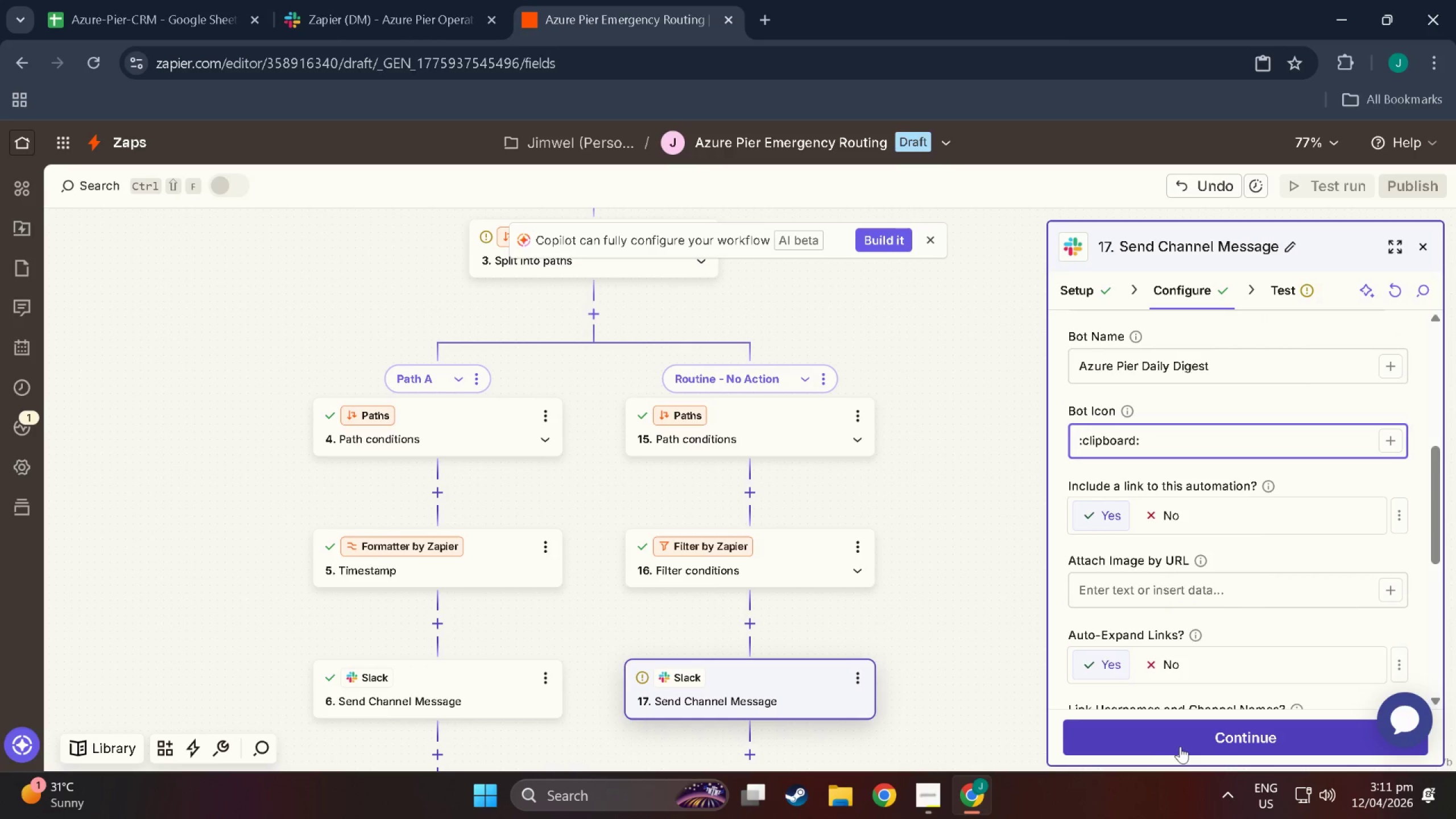 
left_click([1182, 743])
 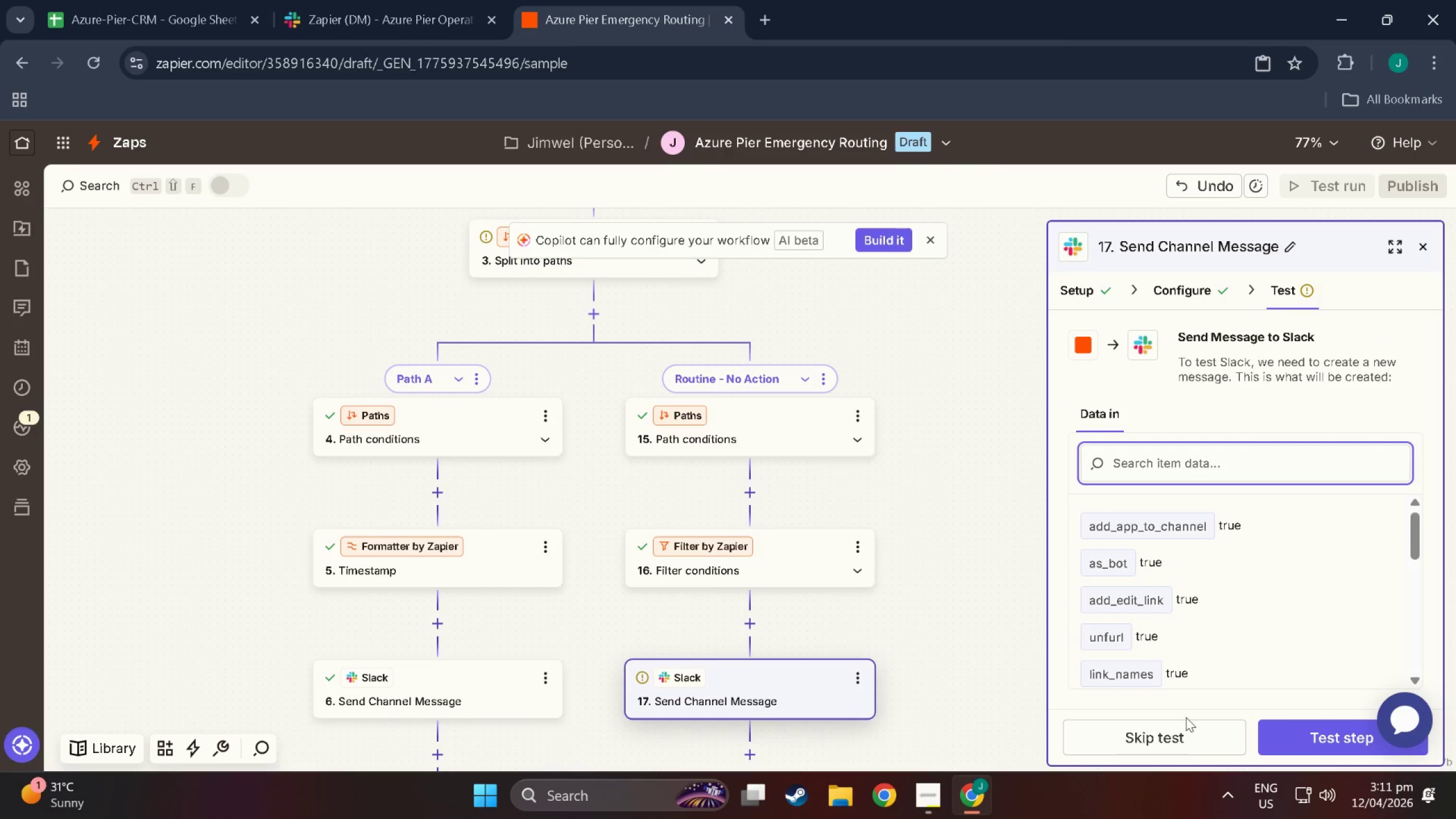 
scroll: coordinate [1186, 717], scroll_direction: down, amount: 1.0
 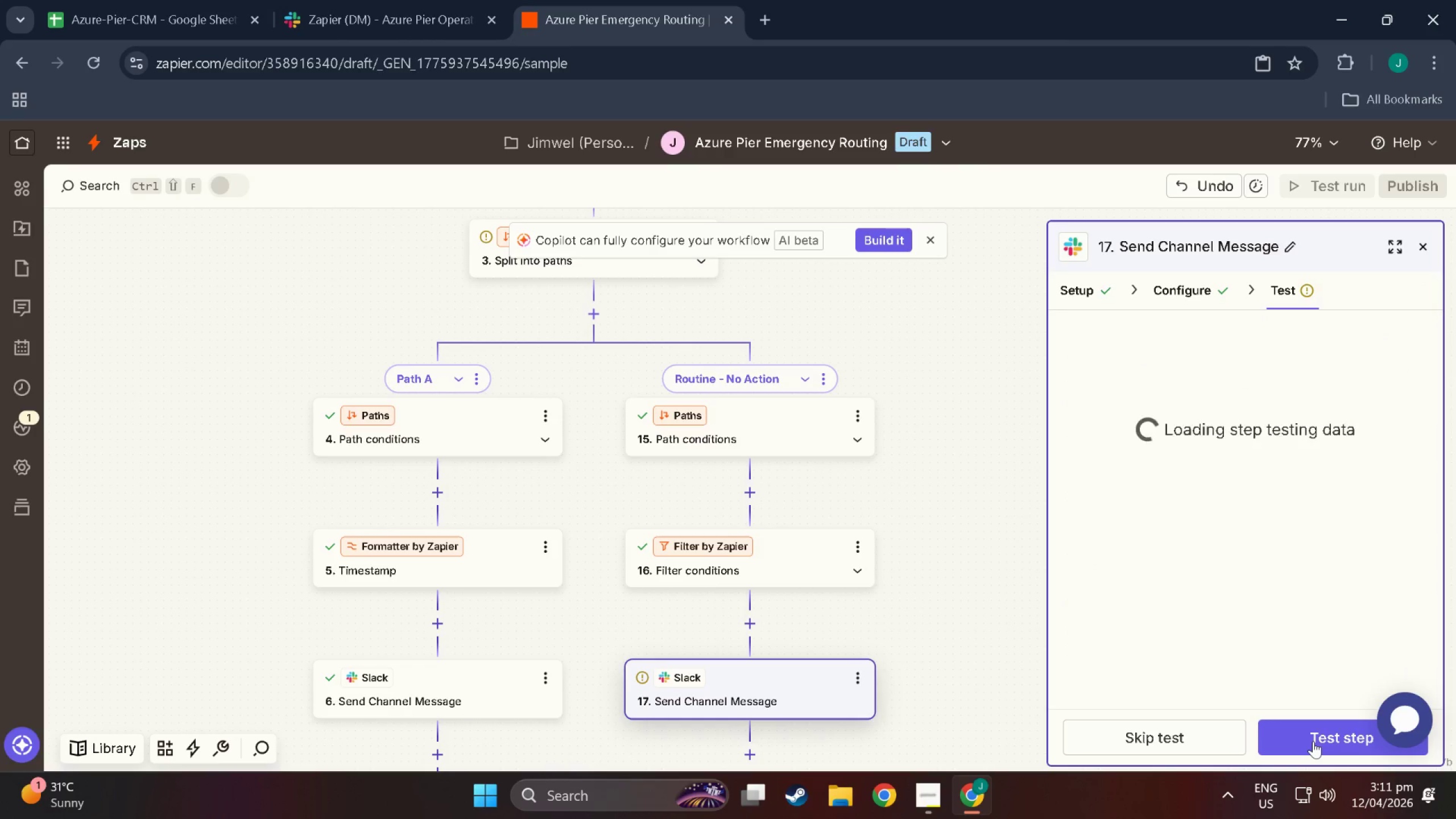 
left_click([1313, 741])
 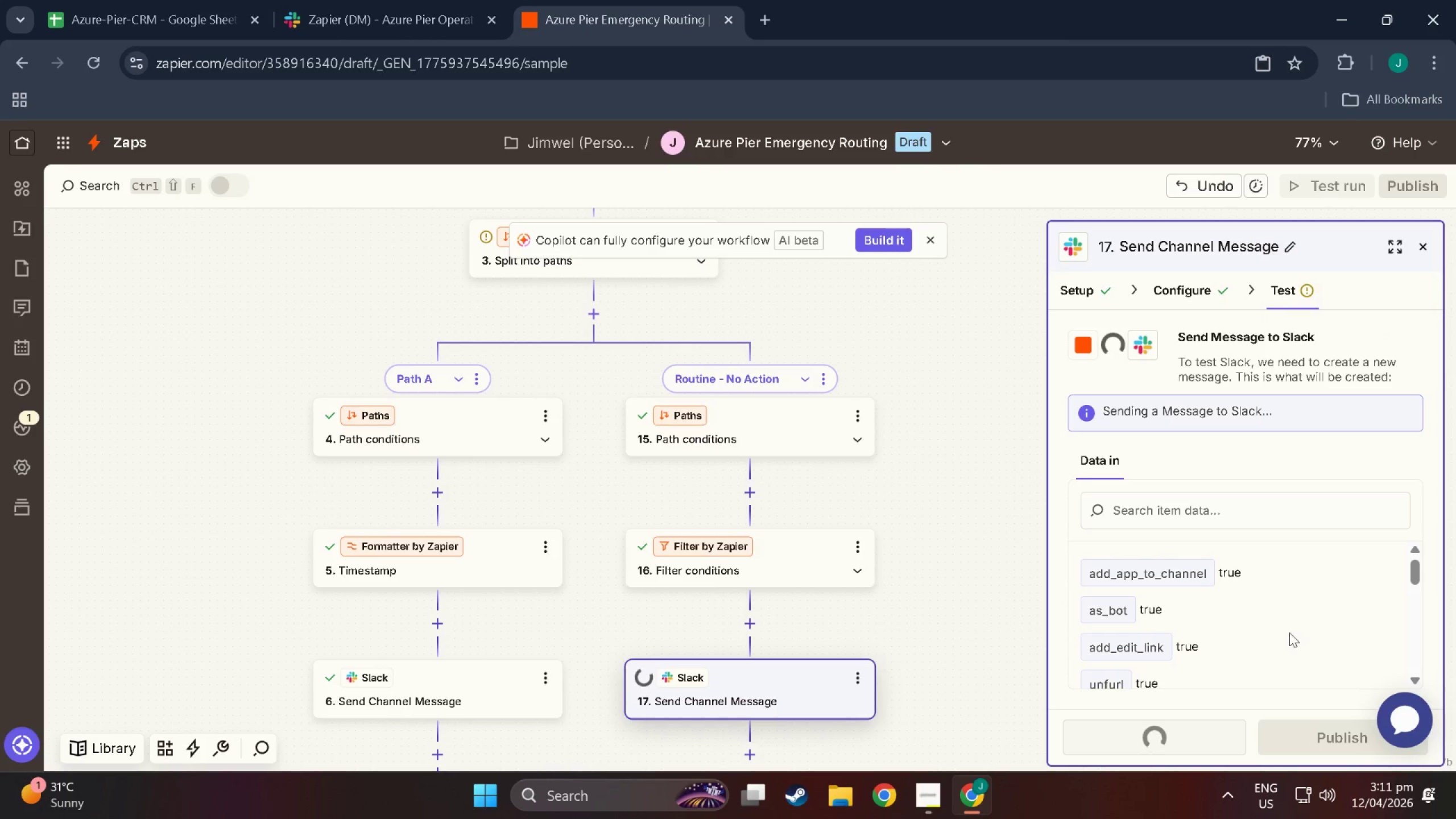 
scroll: coordinate [1131, 580], scroll_direction: down, amount: 10.0
 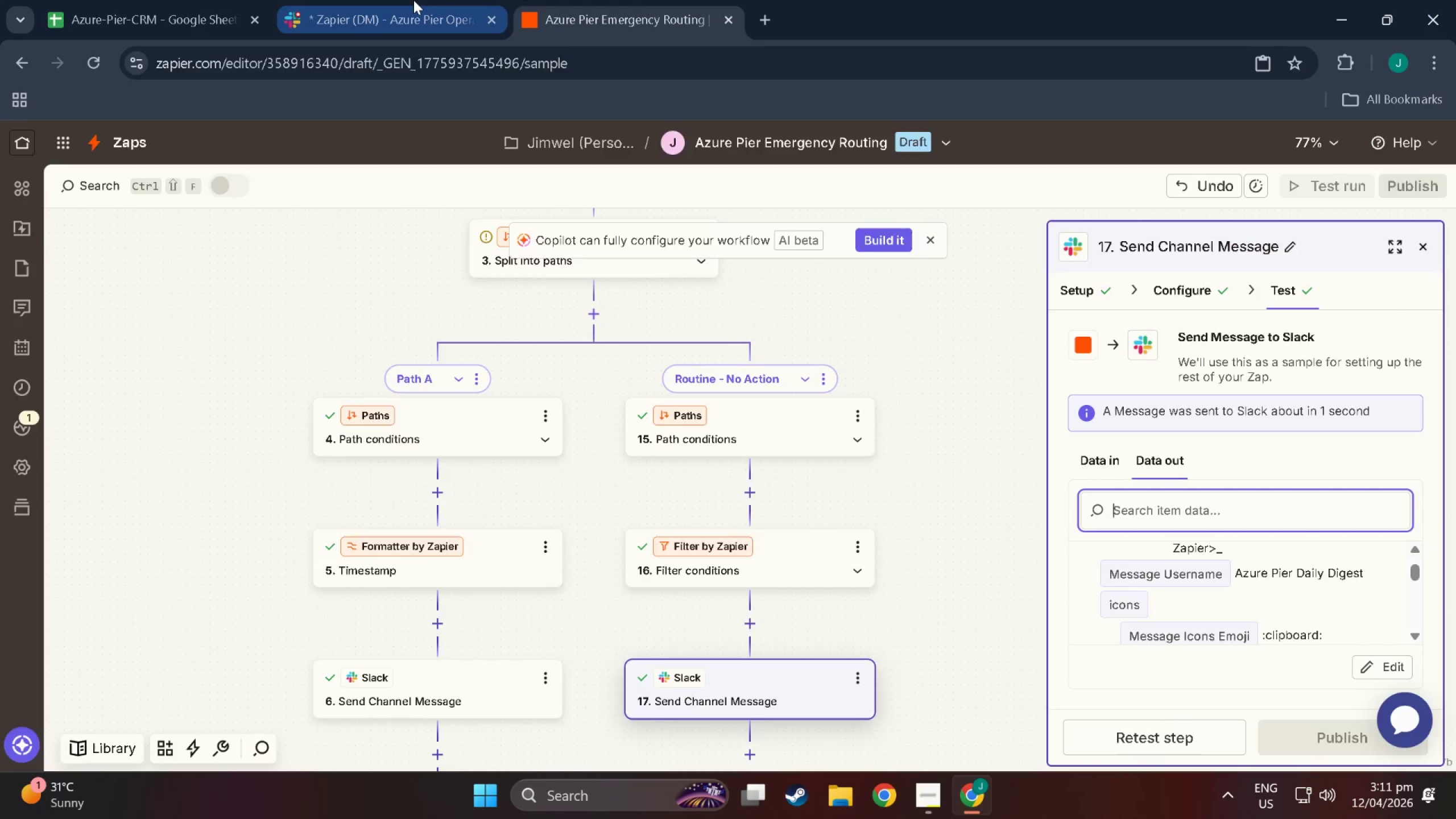 
left_click([413, 0])
 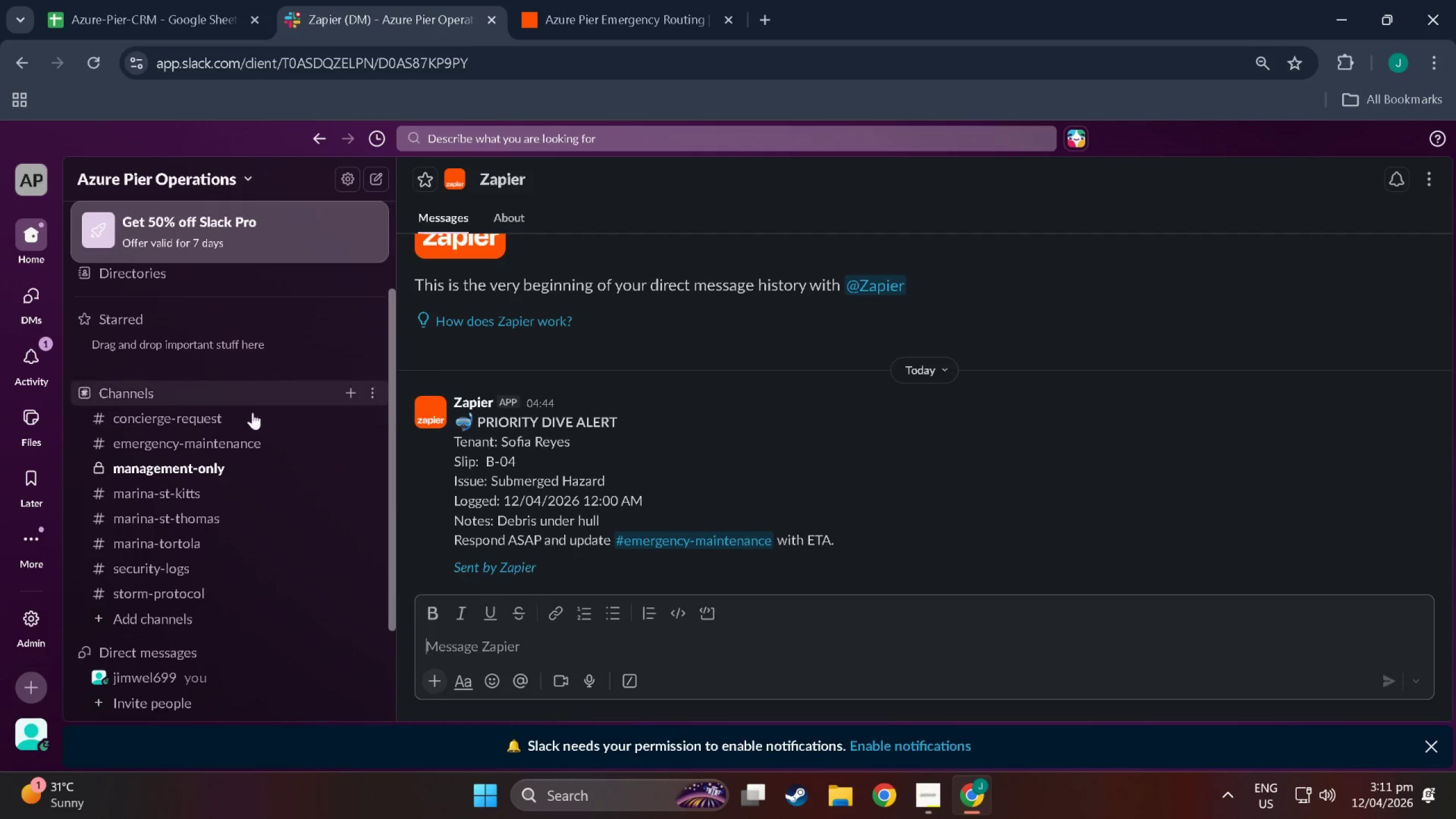 
left_click([214, 459])
 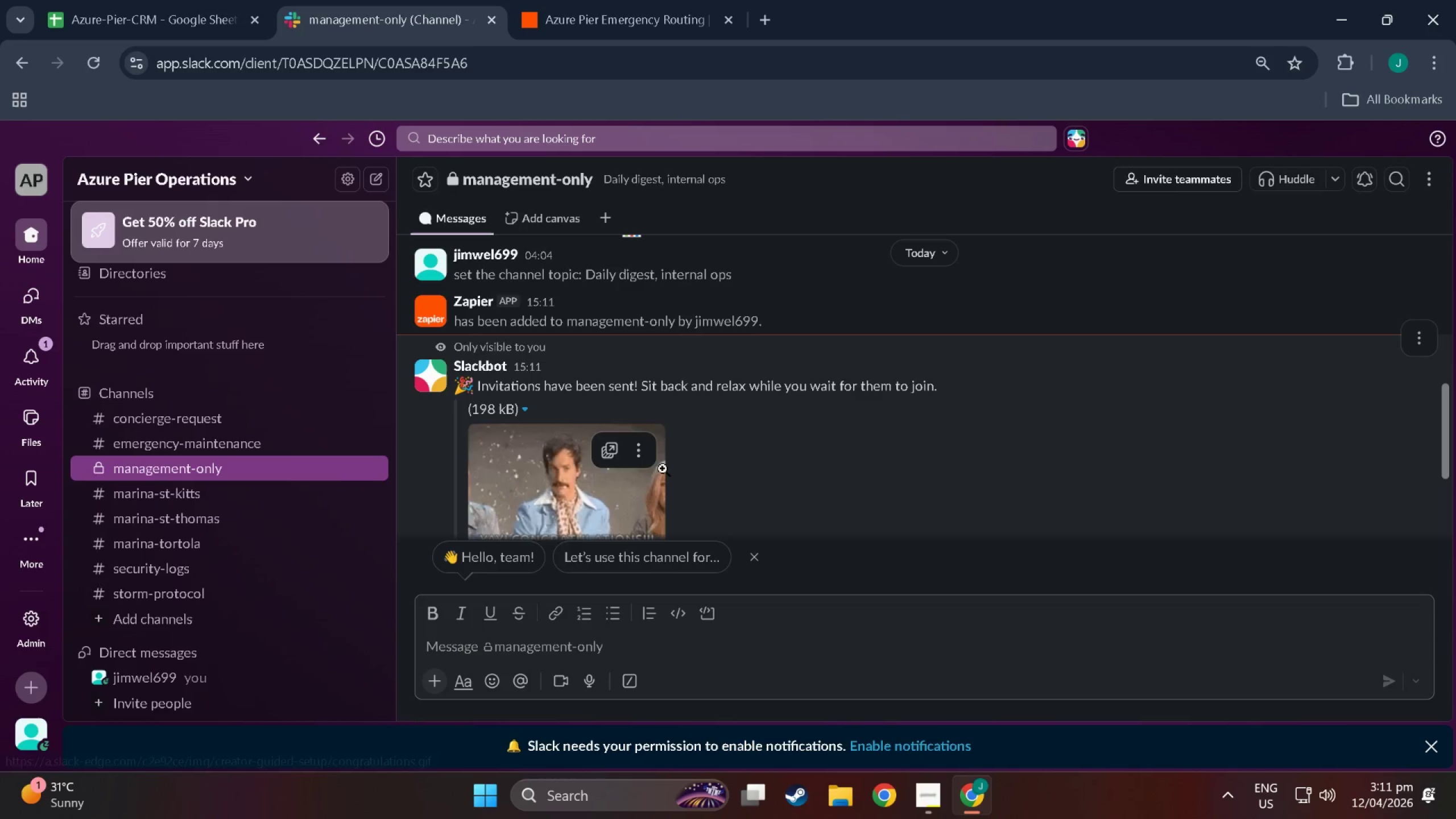 
scroll: coordinate [828, 449], scroll_direction: down, amount: 11.0
 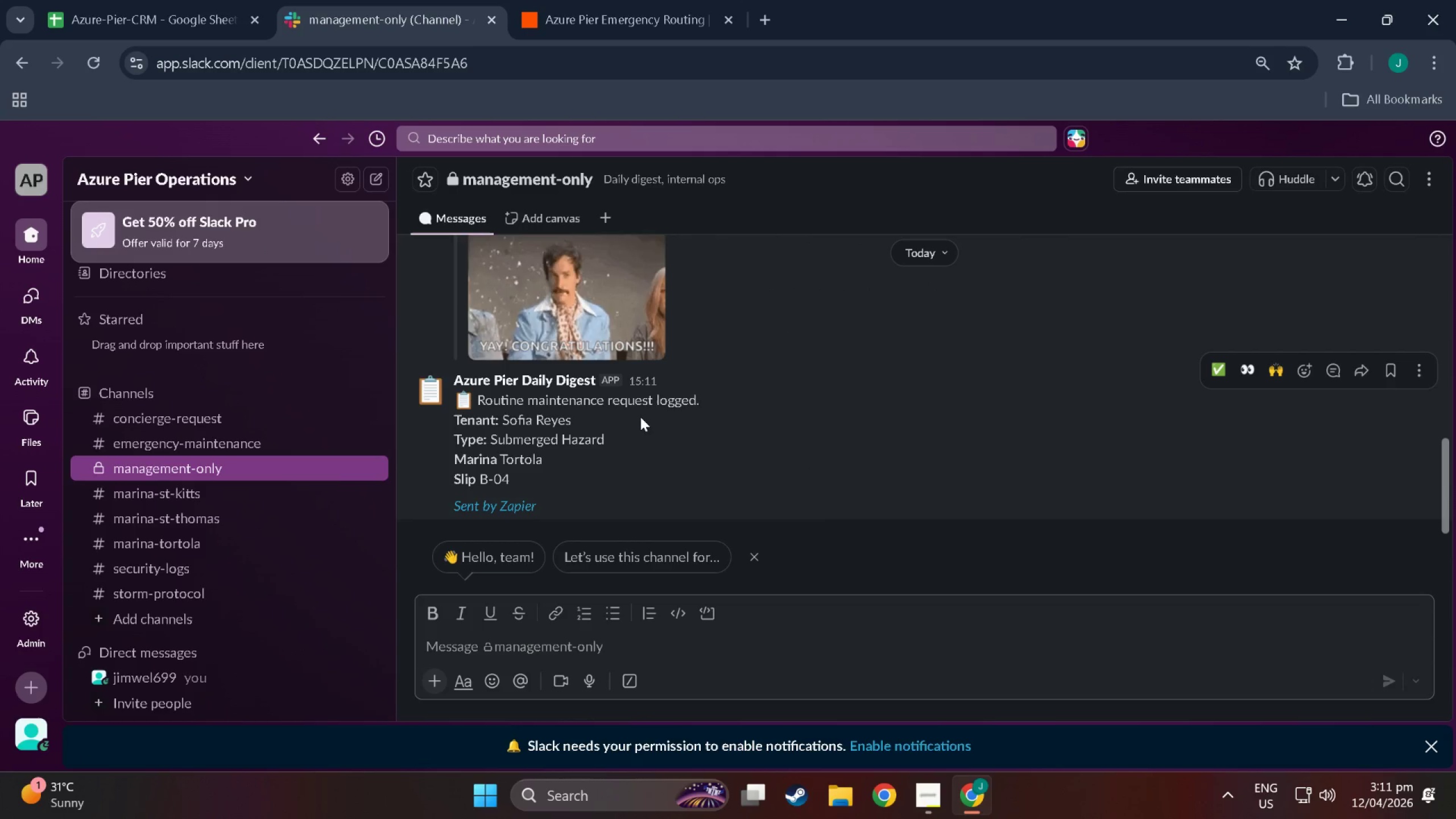 
scroll: coordinate [659, 437], scroll_direction: up, amount: 5.0
 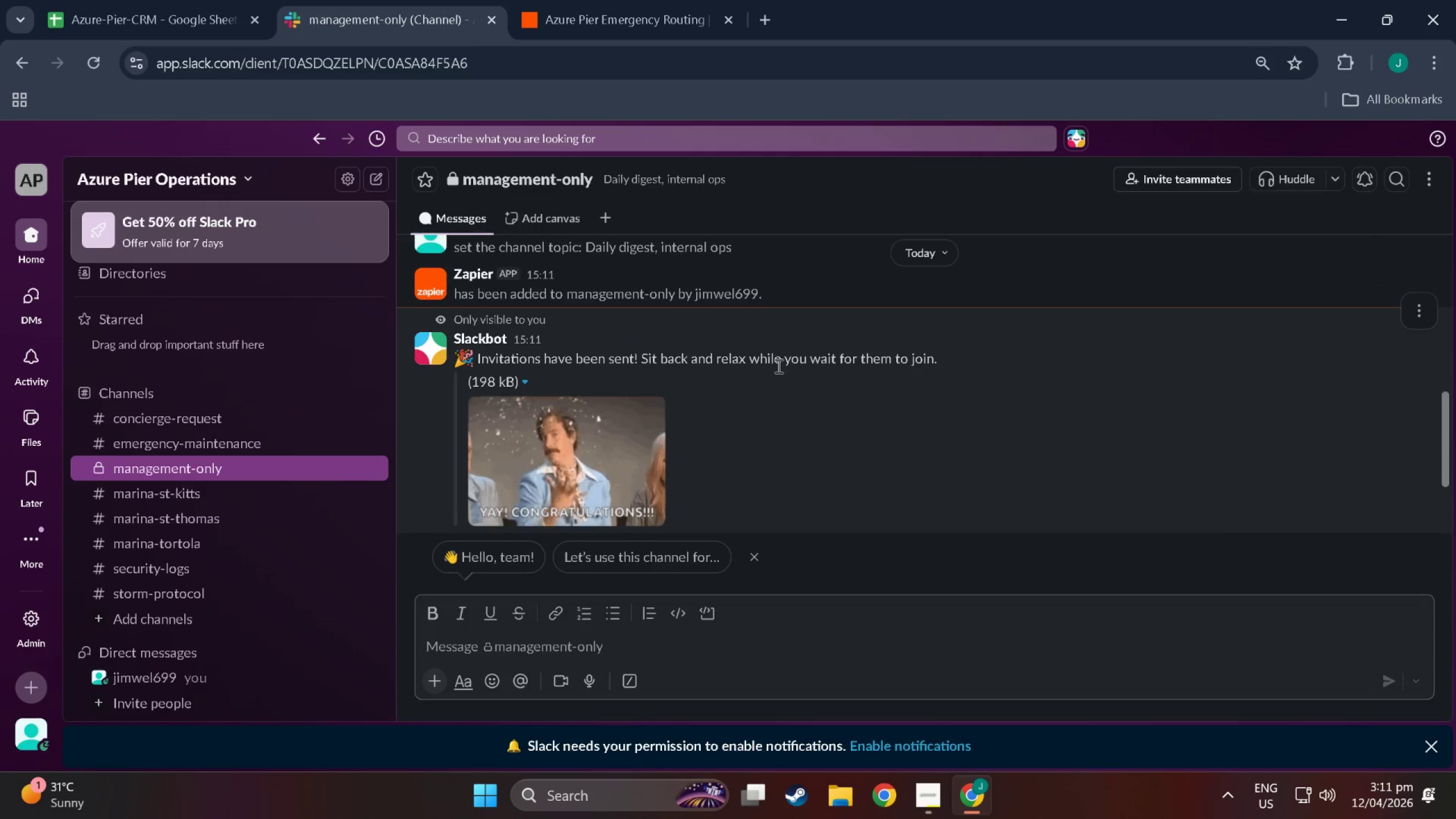 
scroll: coordinate [777, 366], scroll_direction: down, amount: 1.0
 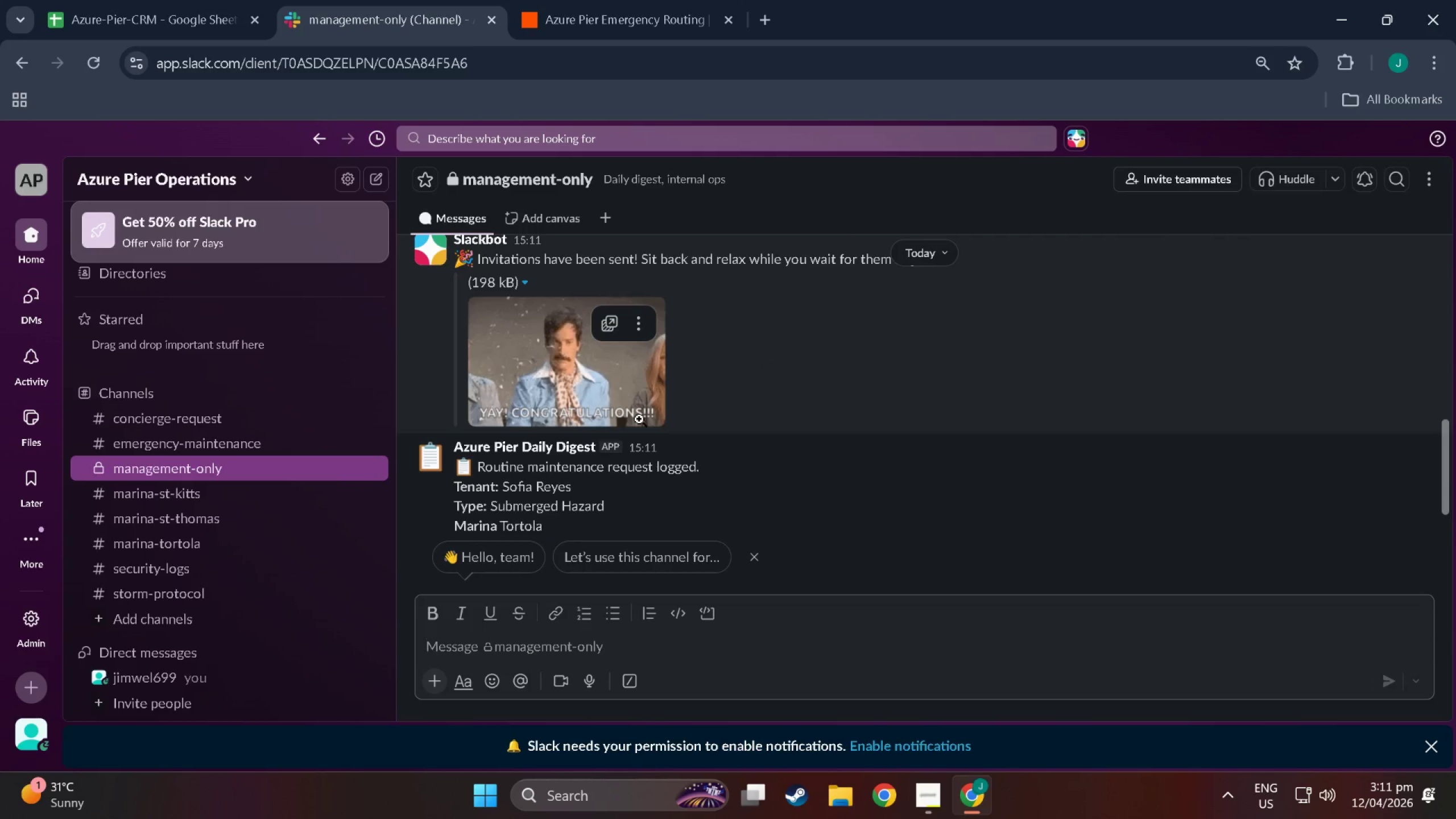 
scroll: coordinate [639, 419], scroll_direction: up, amount: 3.0
 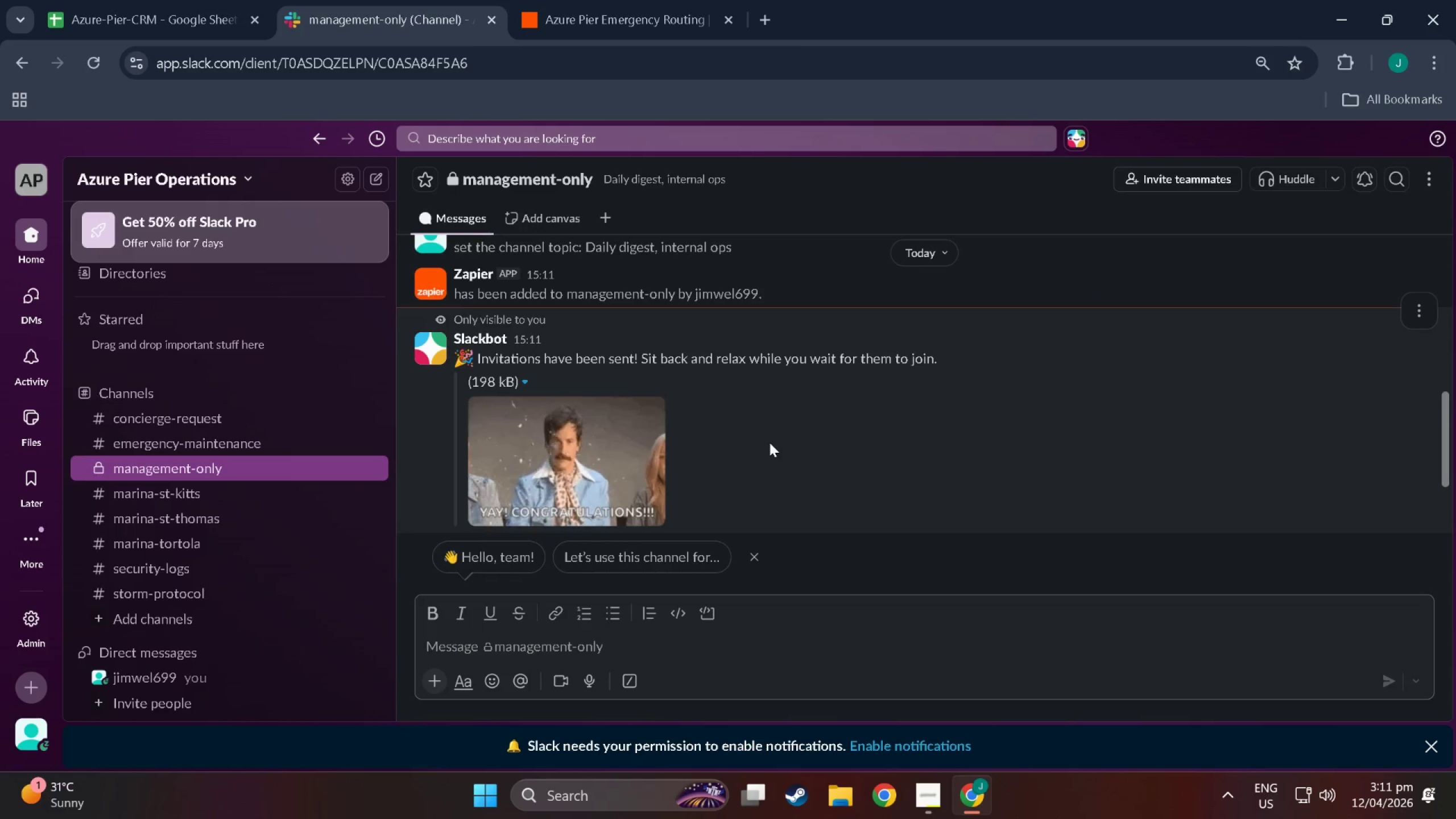 
scroll: coordinate [770, 442], scroll_direction: down, amount: 6.0
 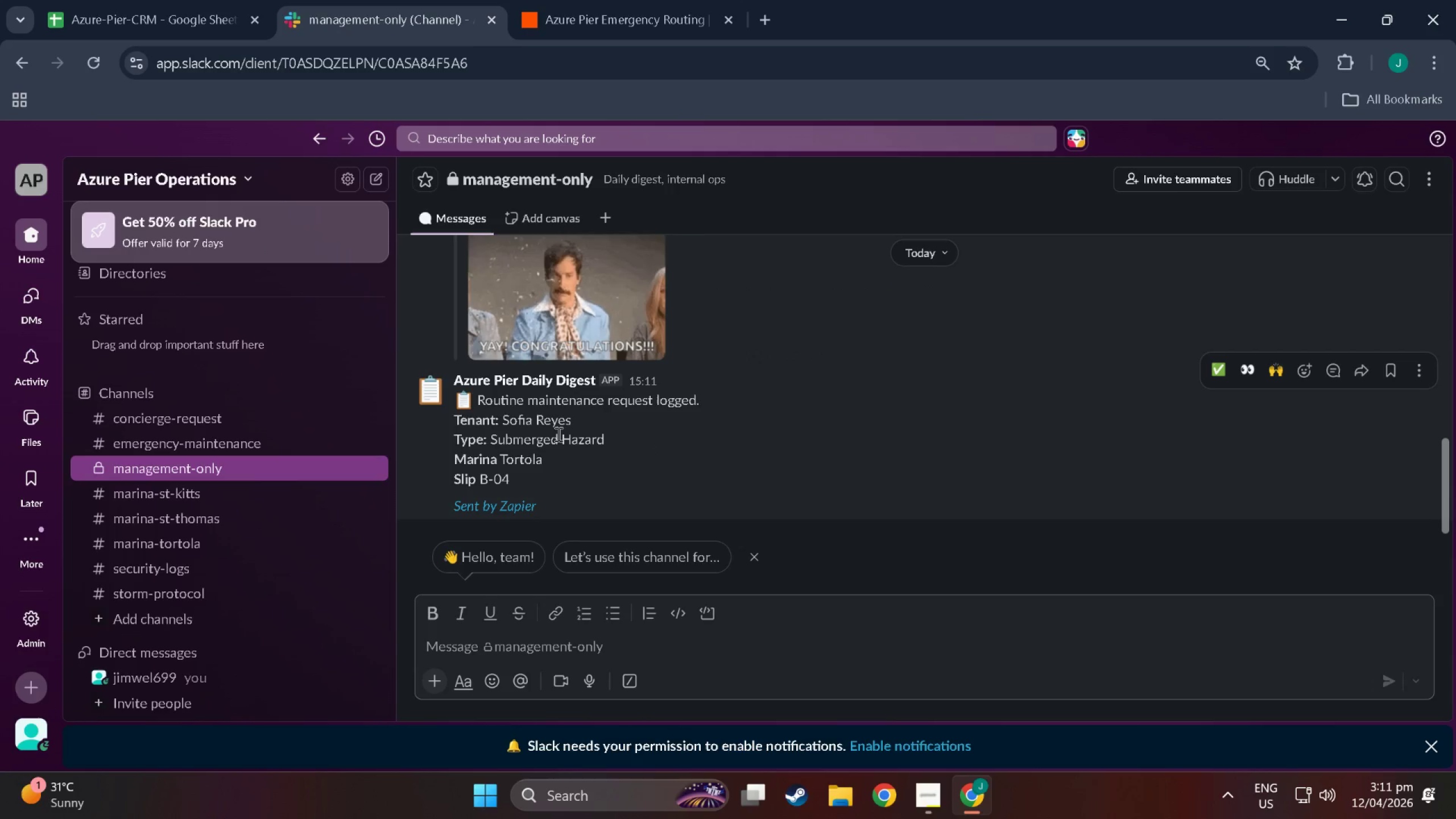 
scroll: coordinate [573, 455], scroll_direction: up, amount: 8.0
 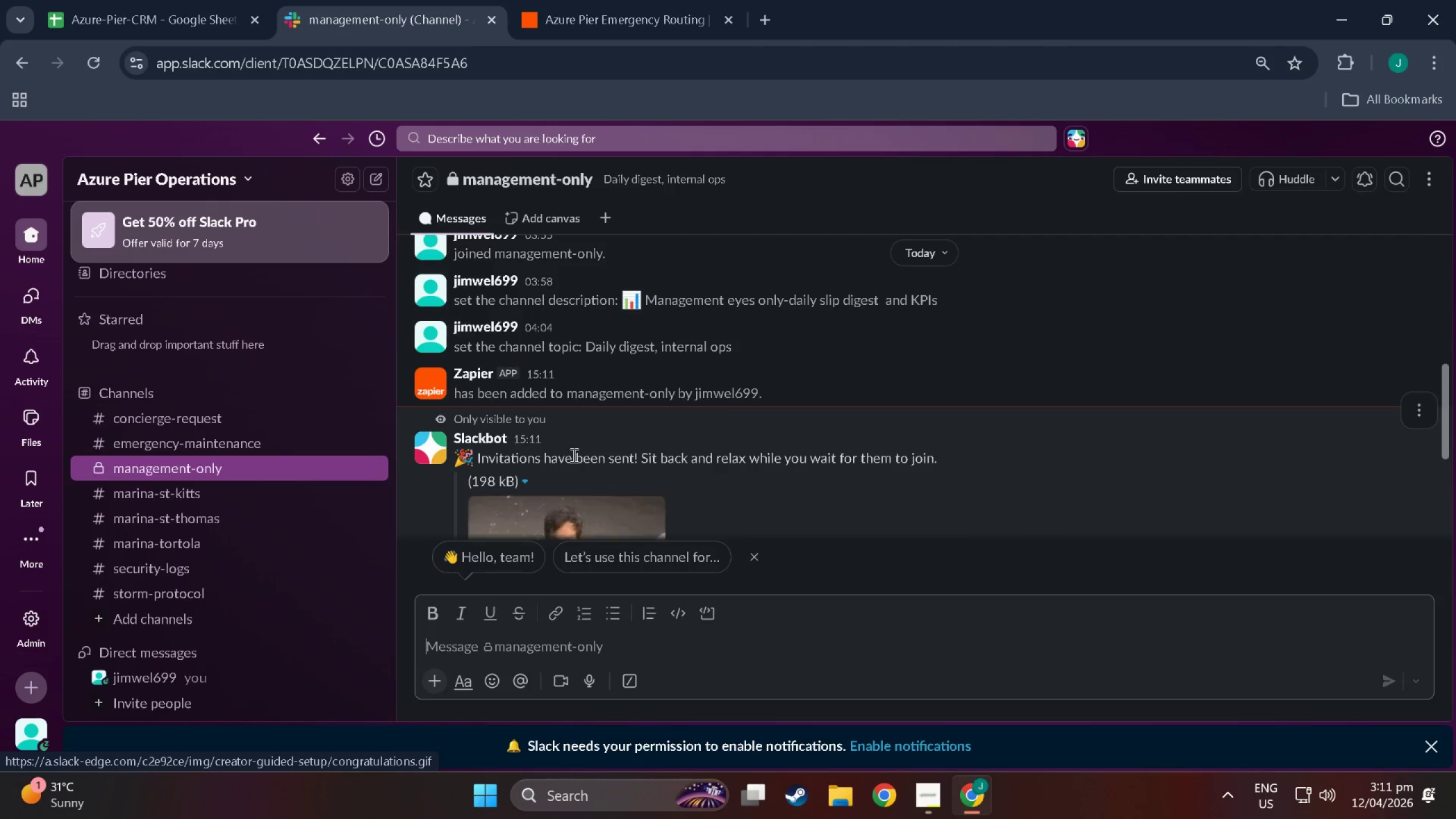 
scroll: coordinate [543, 445], scroll_direction: down, amount: 24.0
 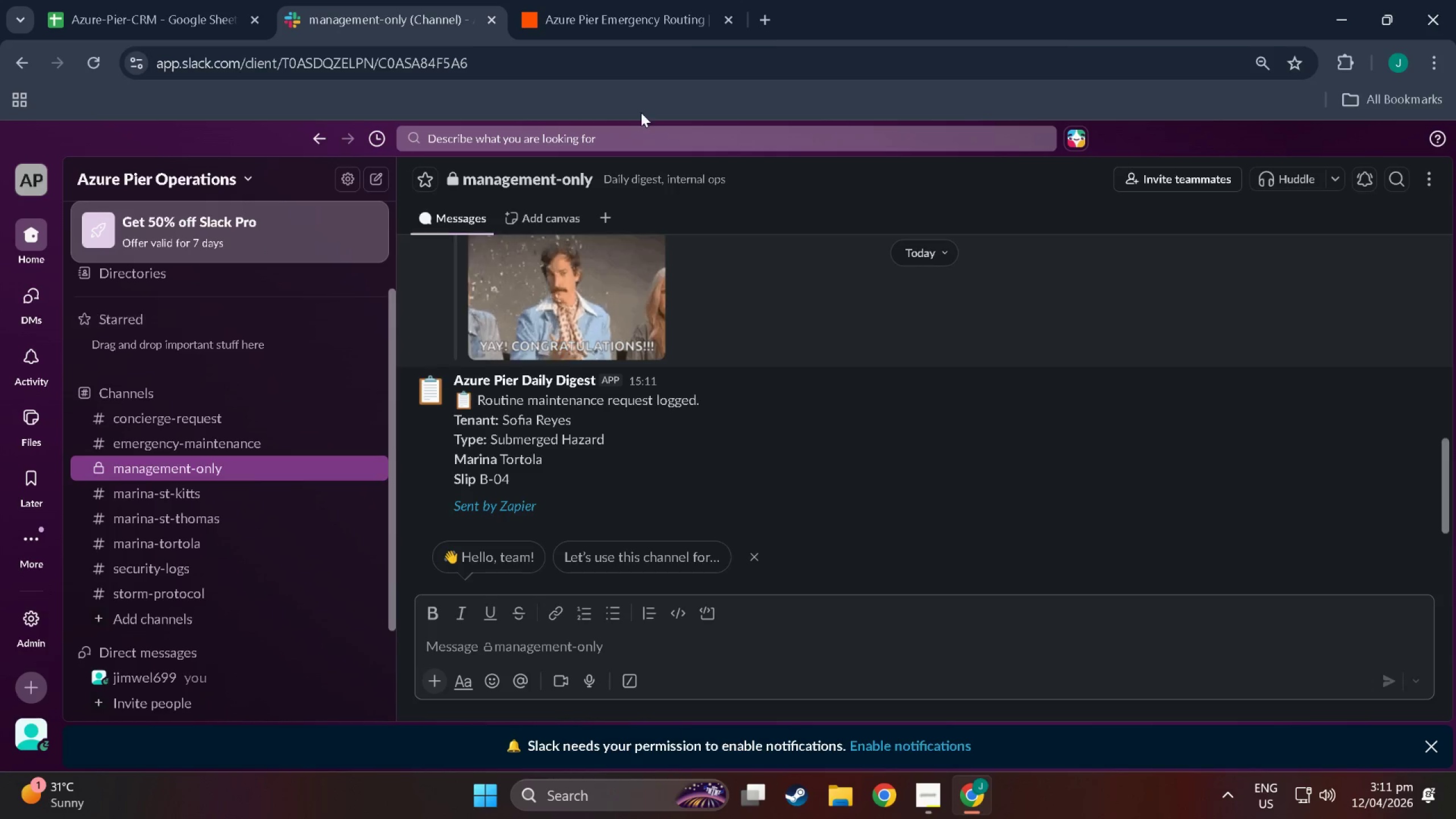 
left_click([625, 0])
 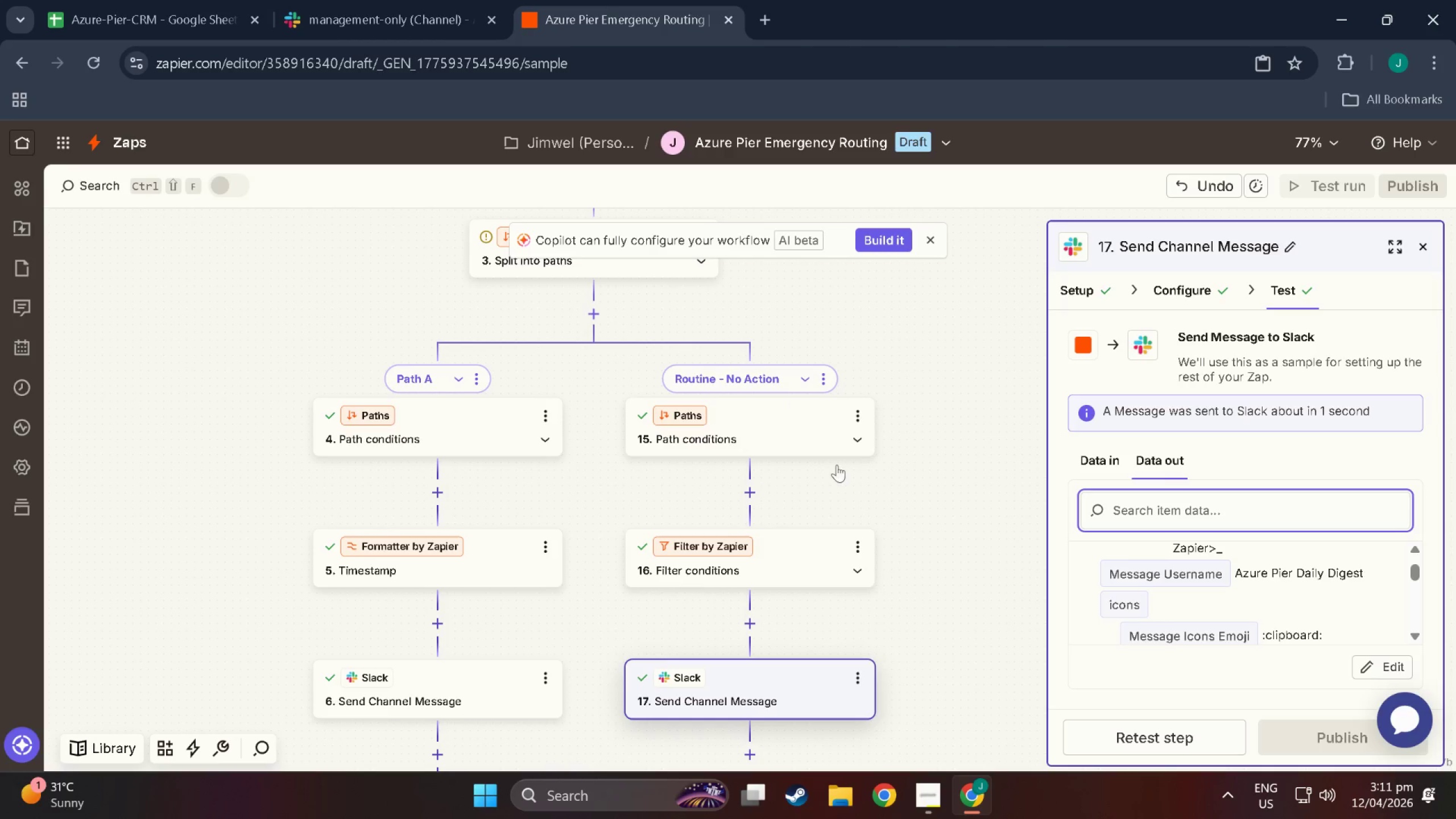 
left_click([973, 584])
 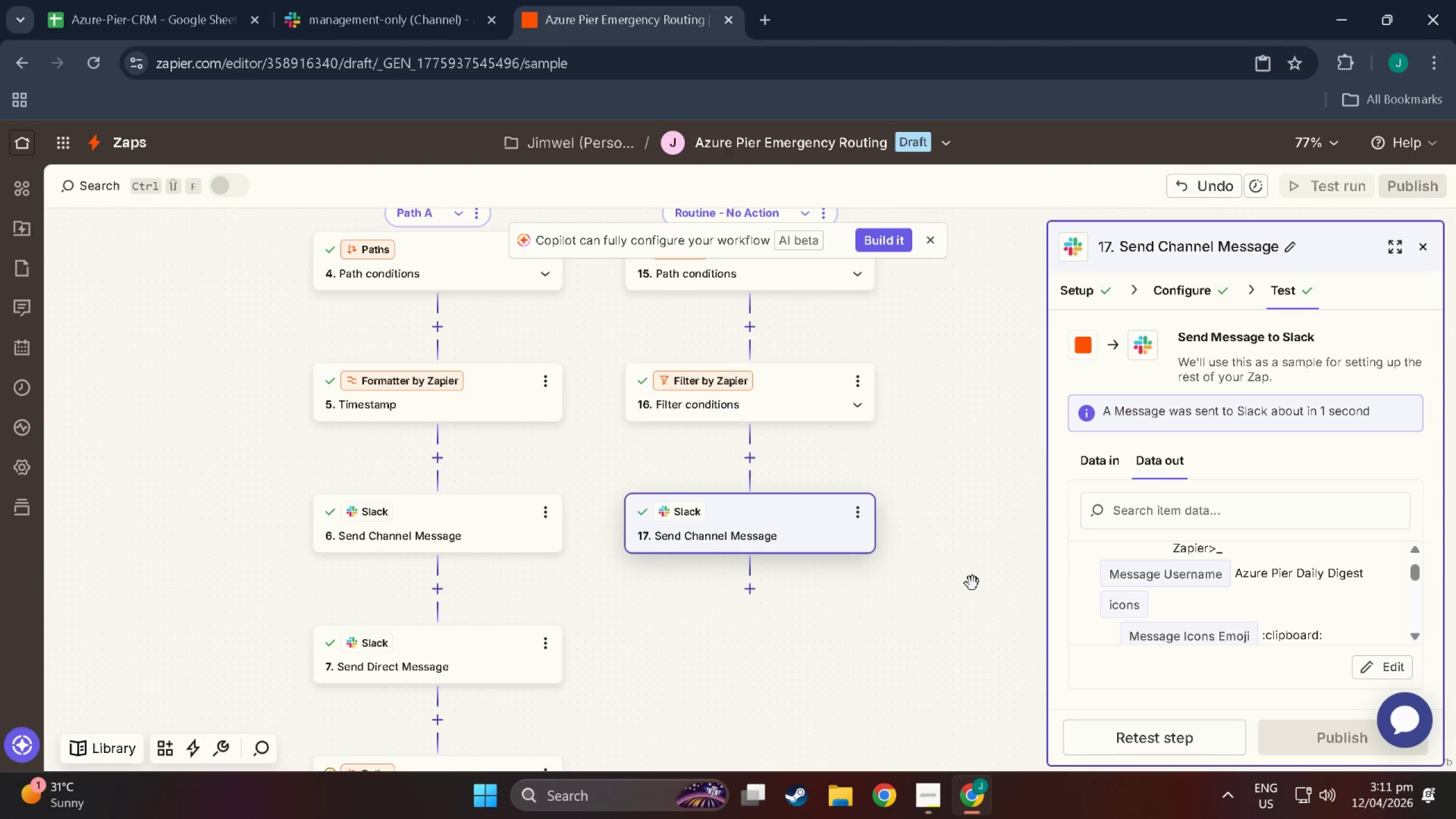 
scroll: coordinate [970, 585], scroll_direction: down, amount: 7.0
 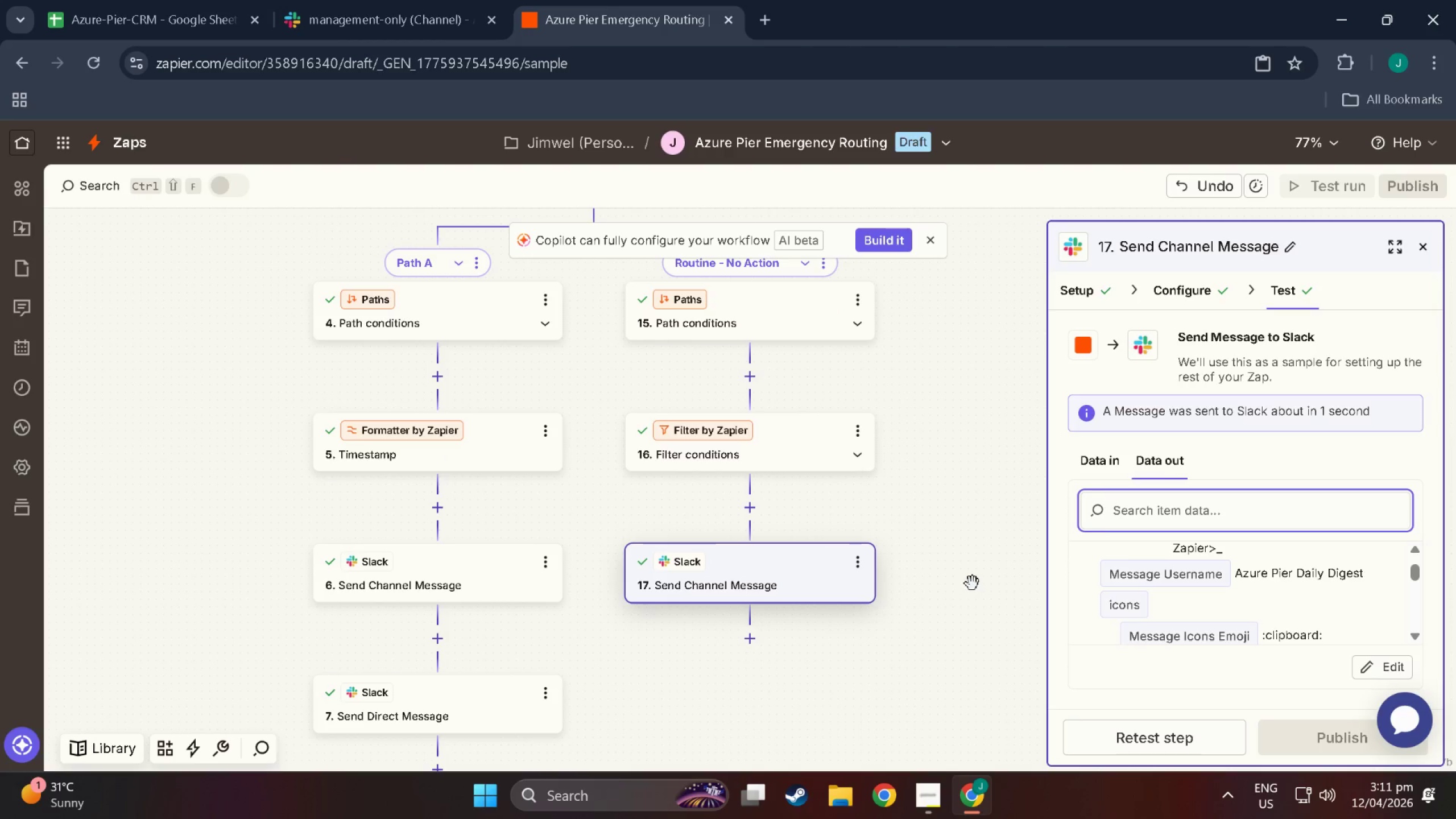 
left_click_drag(start_coordinate=[957, 647], to_coordinate=[923, 293])
 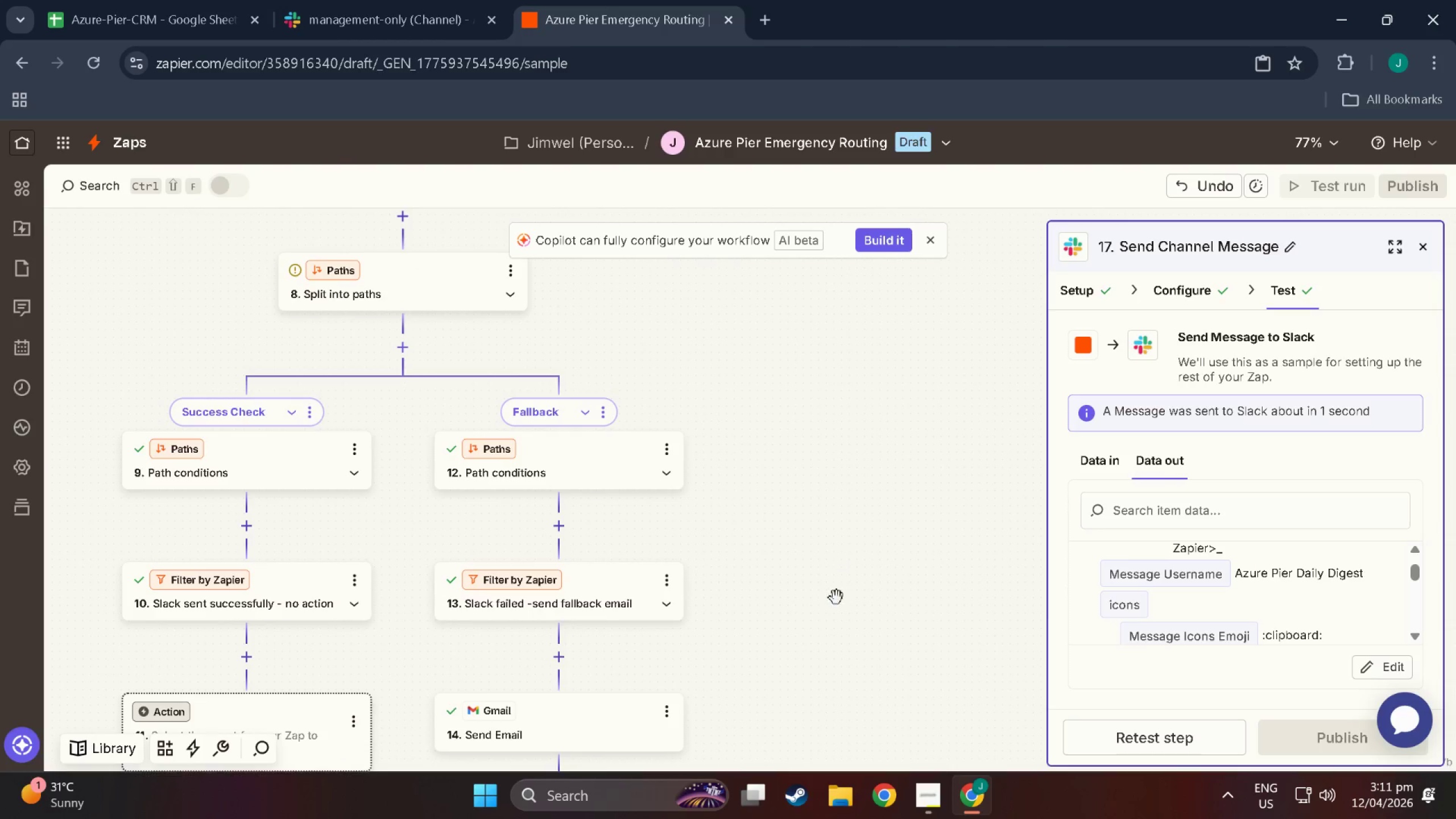 
scroll: coordinate [969, 584], scroll_direction: down, amount: 12.0
 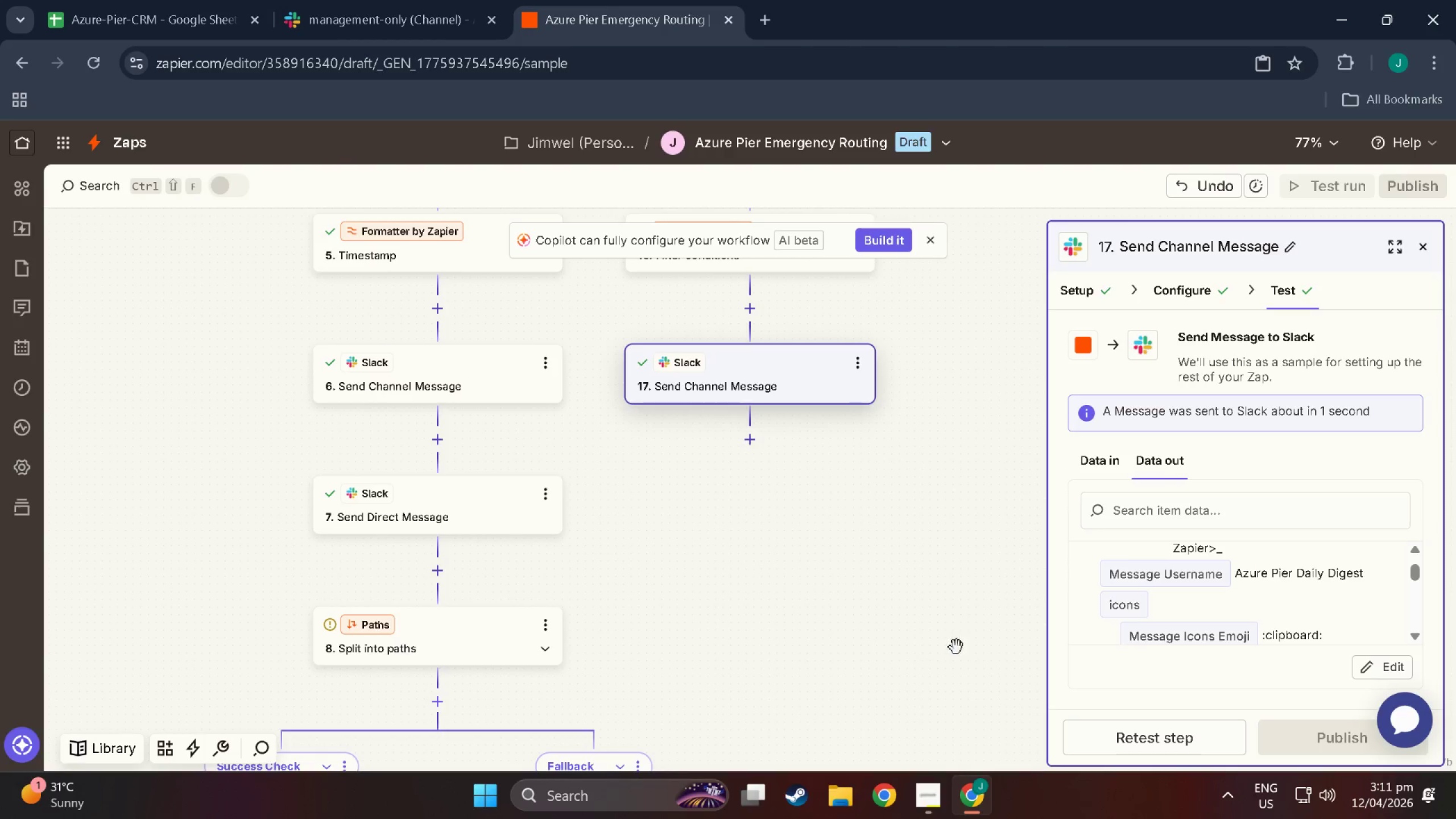 
left_click_drag(start_coordinate=[837, 599], to_coordinate=[955, 286])
 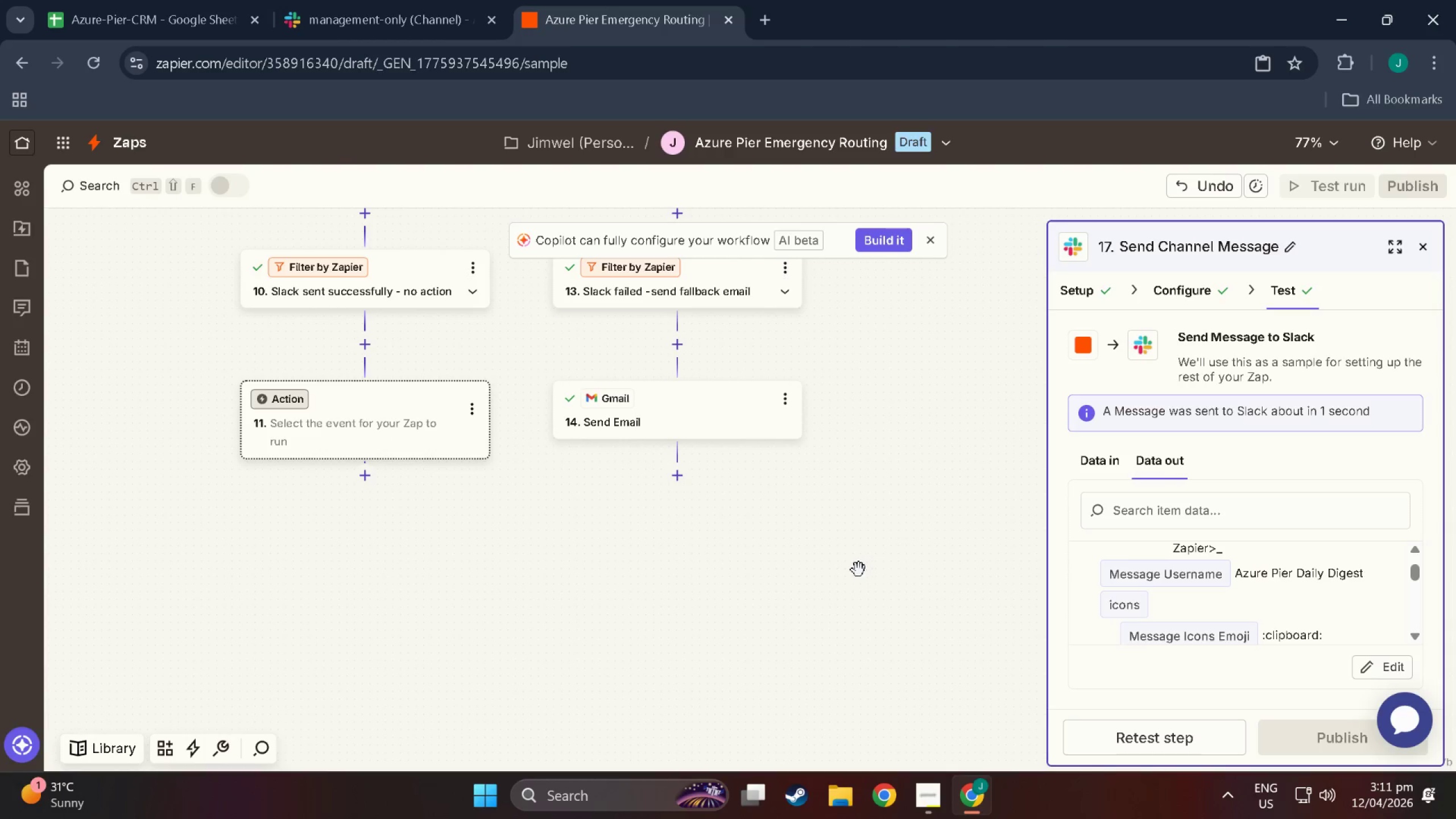 
left_click_drag(start_coordinate=[859, 570], to_coordinate=[932, 556])
 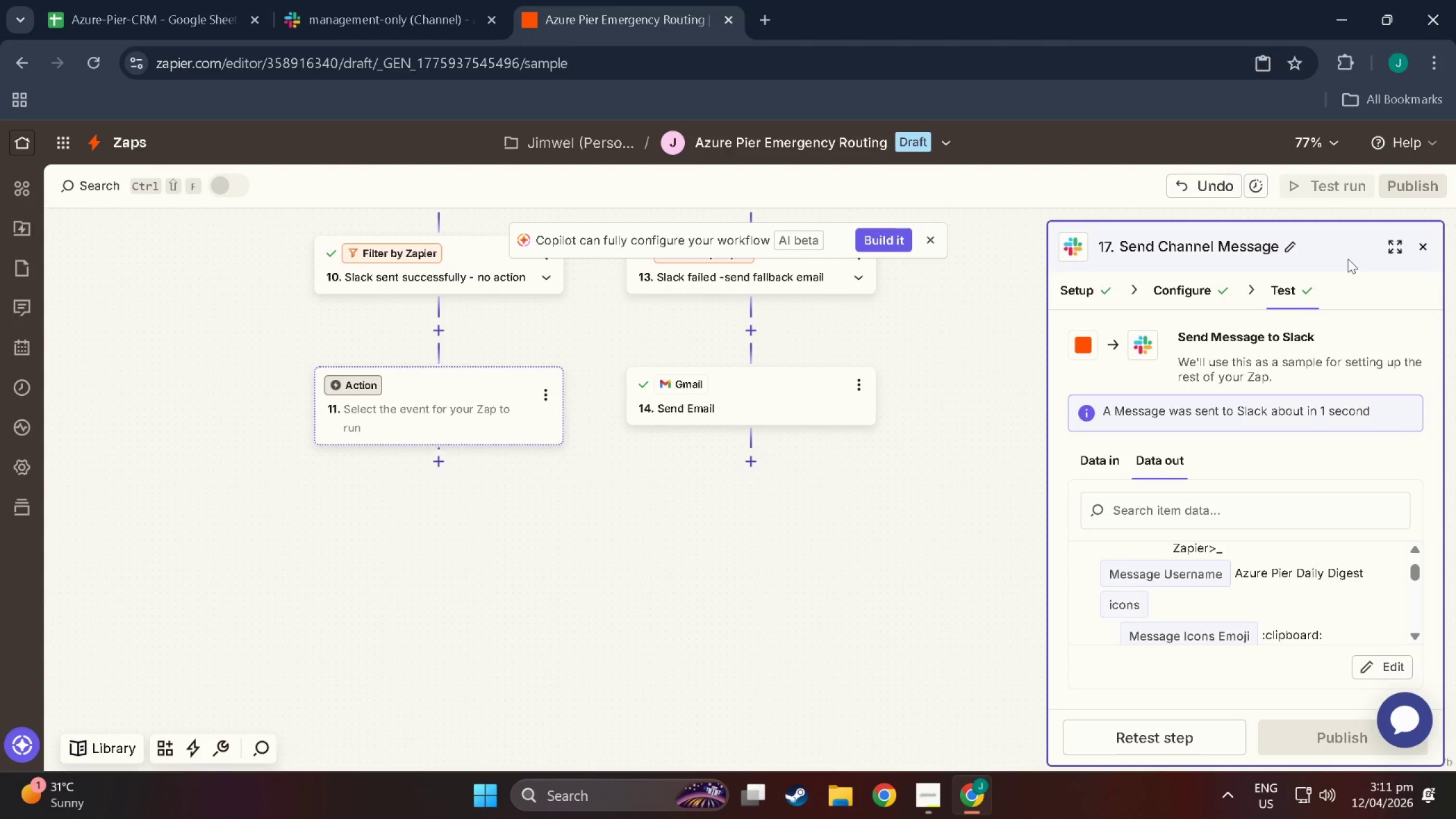 
wait(17.36)
 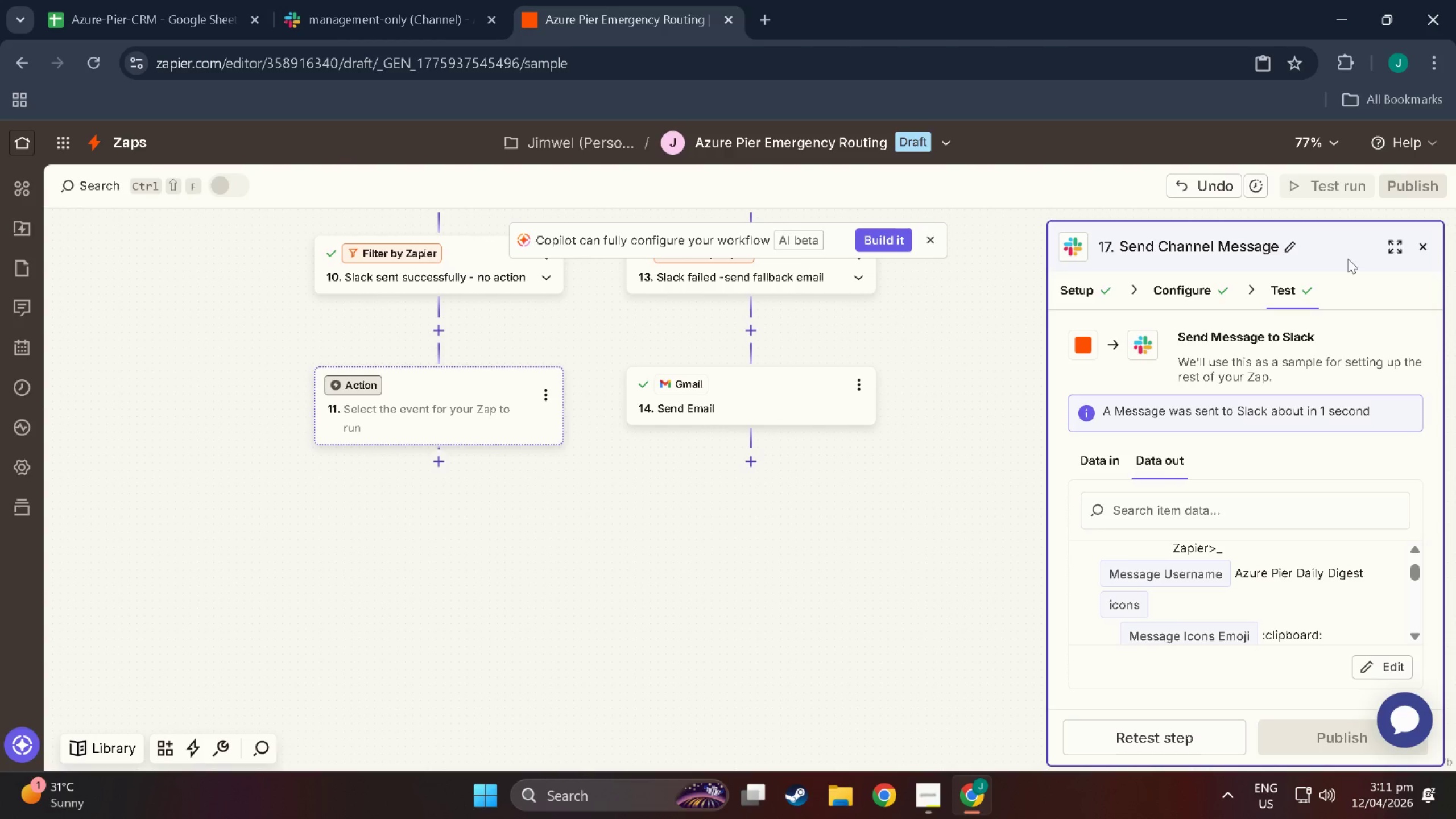 
left_click([308, 0])
 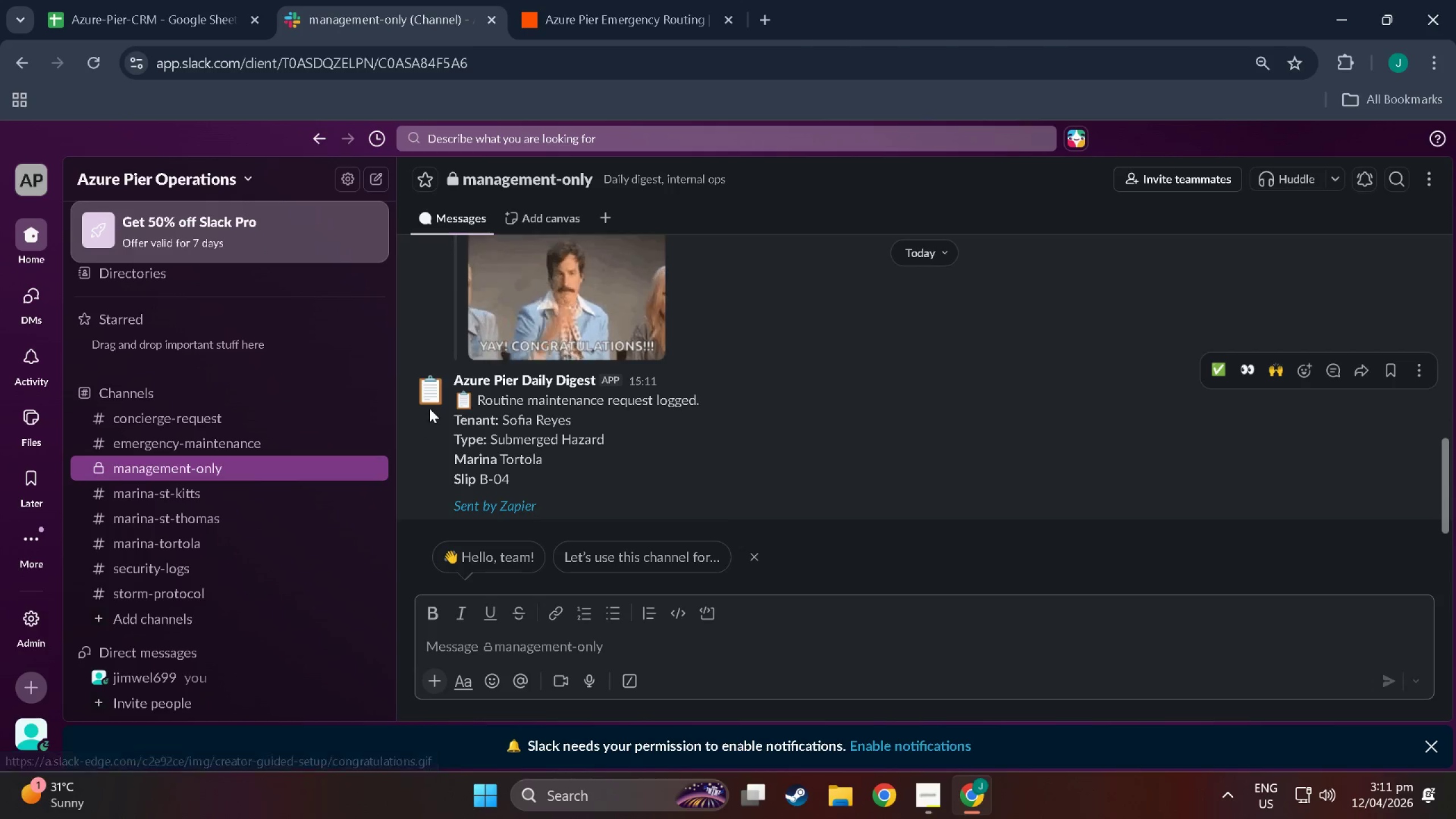 
mouse_move([533, 376])
 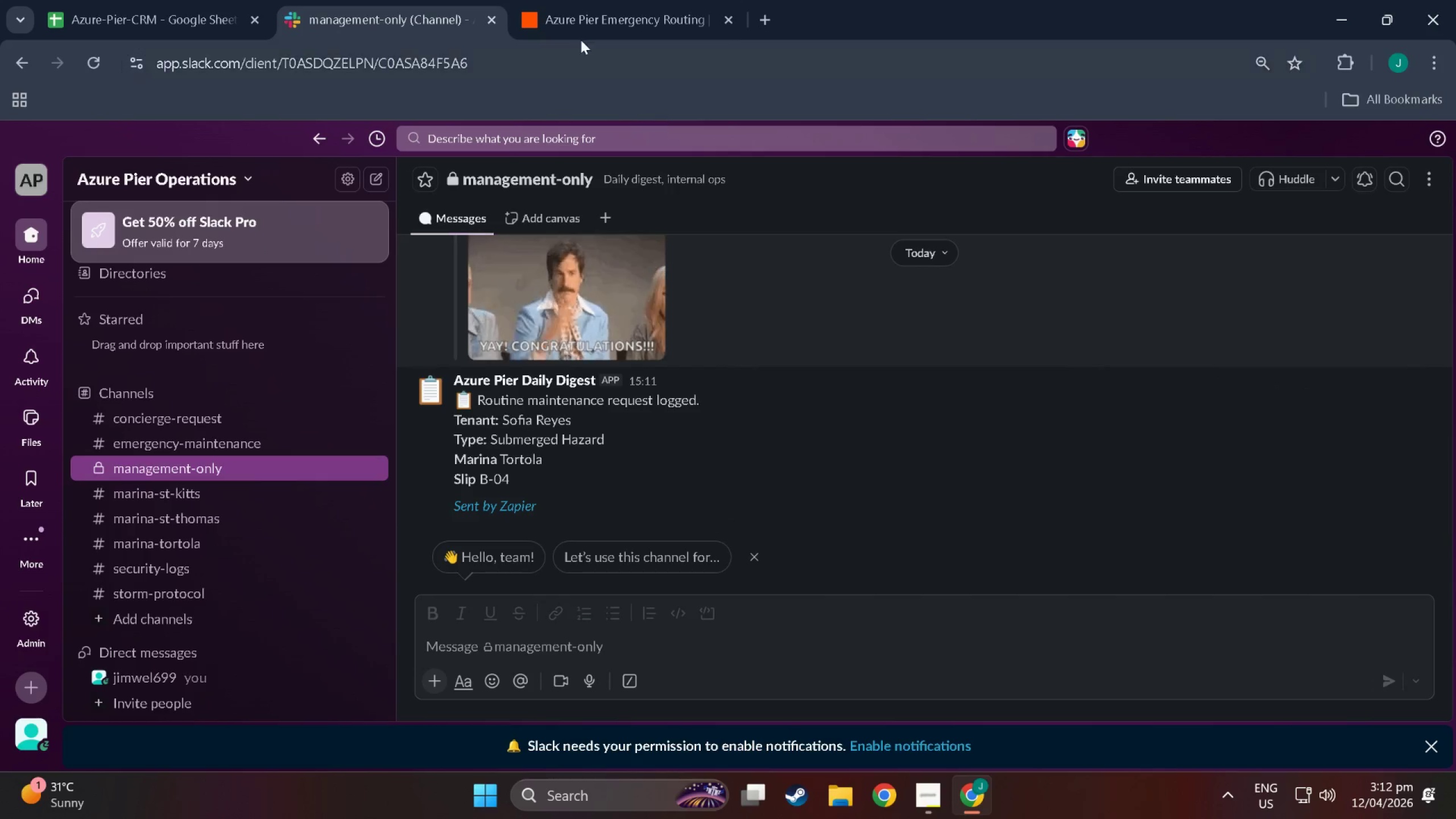 
mouse_move([606, 21])
 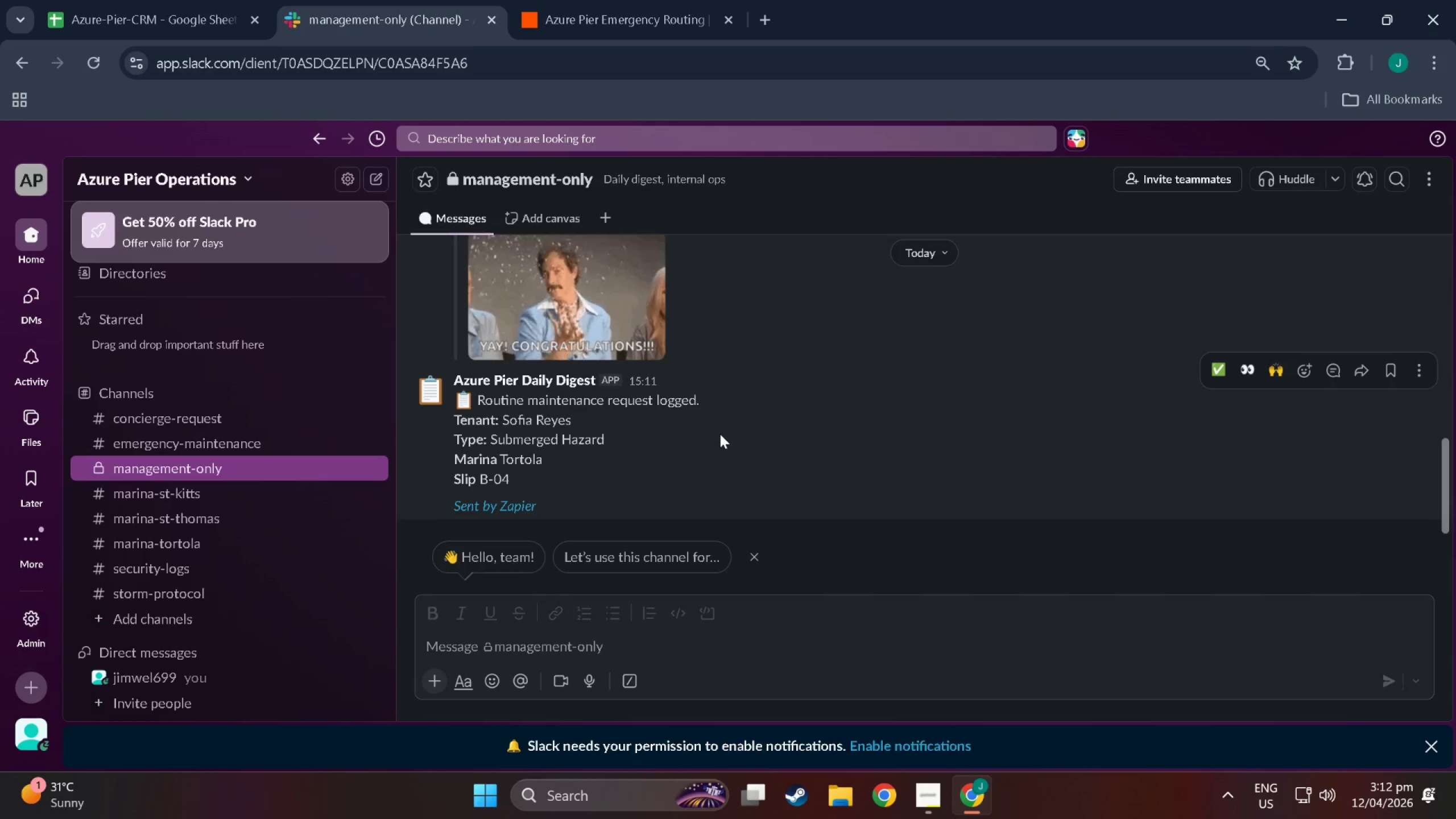 
scroll: coordinate [689, 507], scroll_direction: up, amount: 6.0
 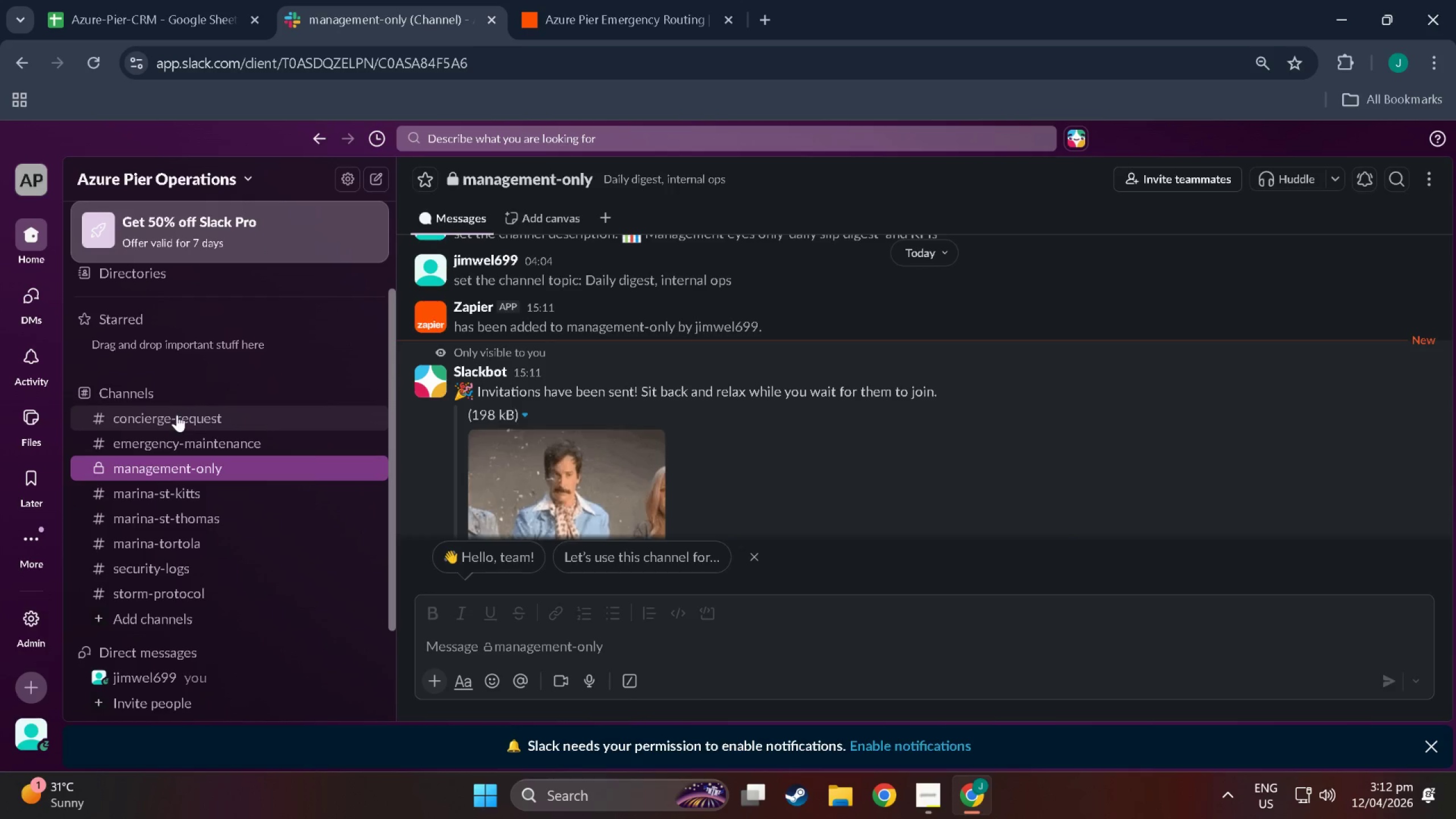 
left_click([197, 415])
 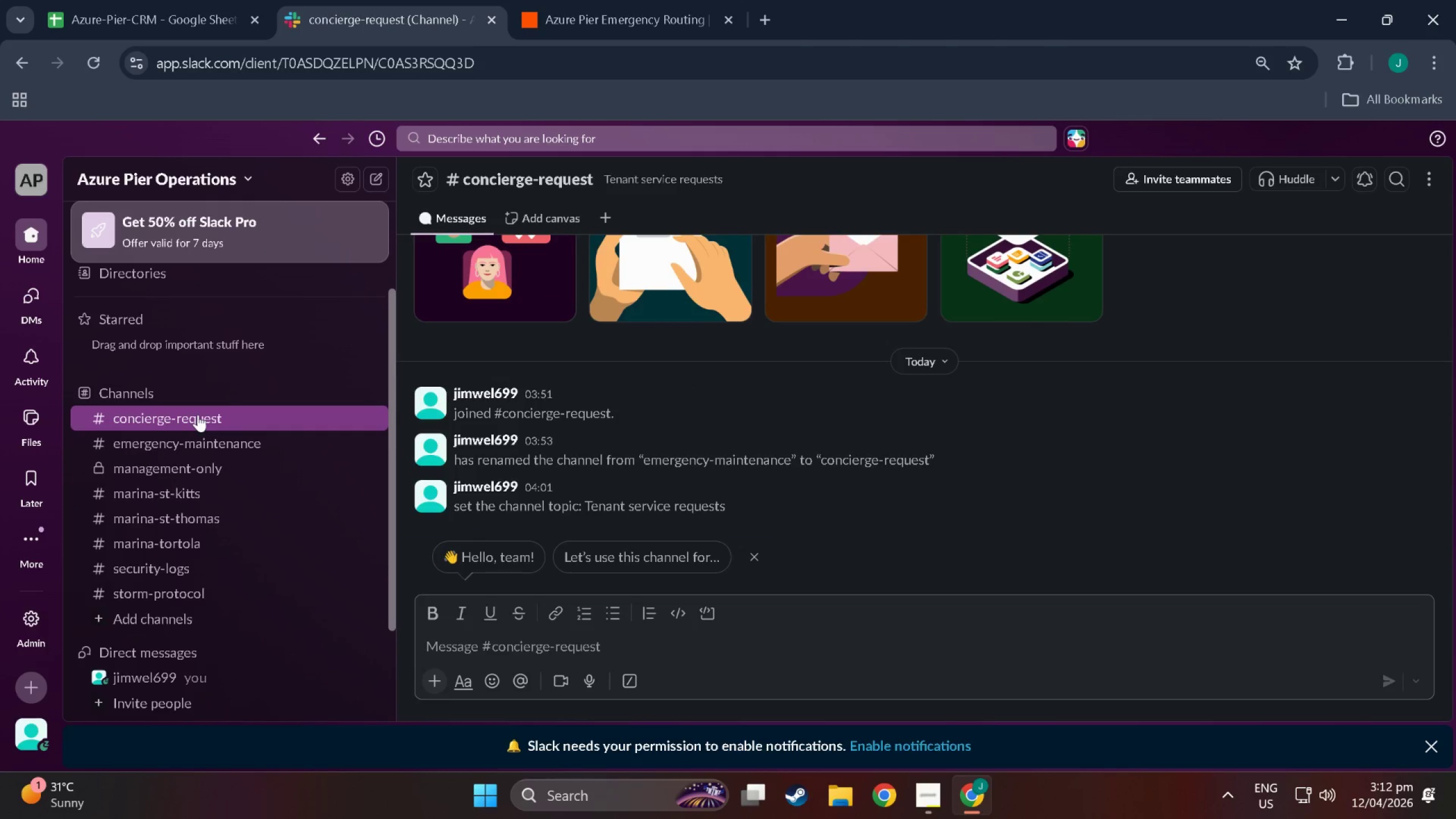 
left_click([222, 442])
 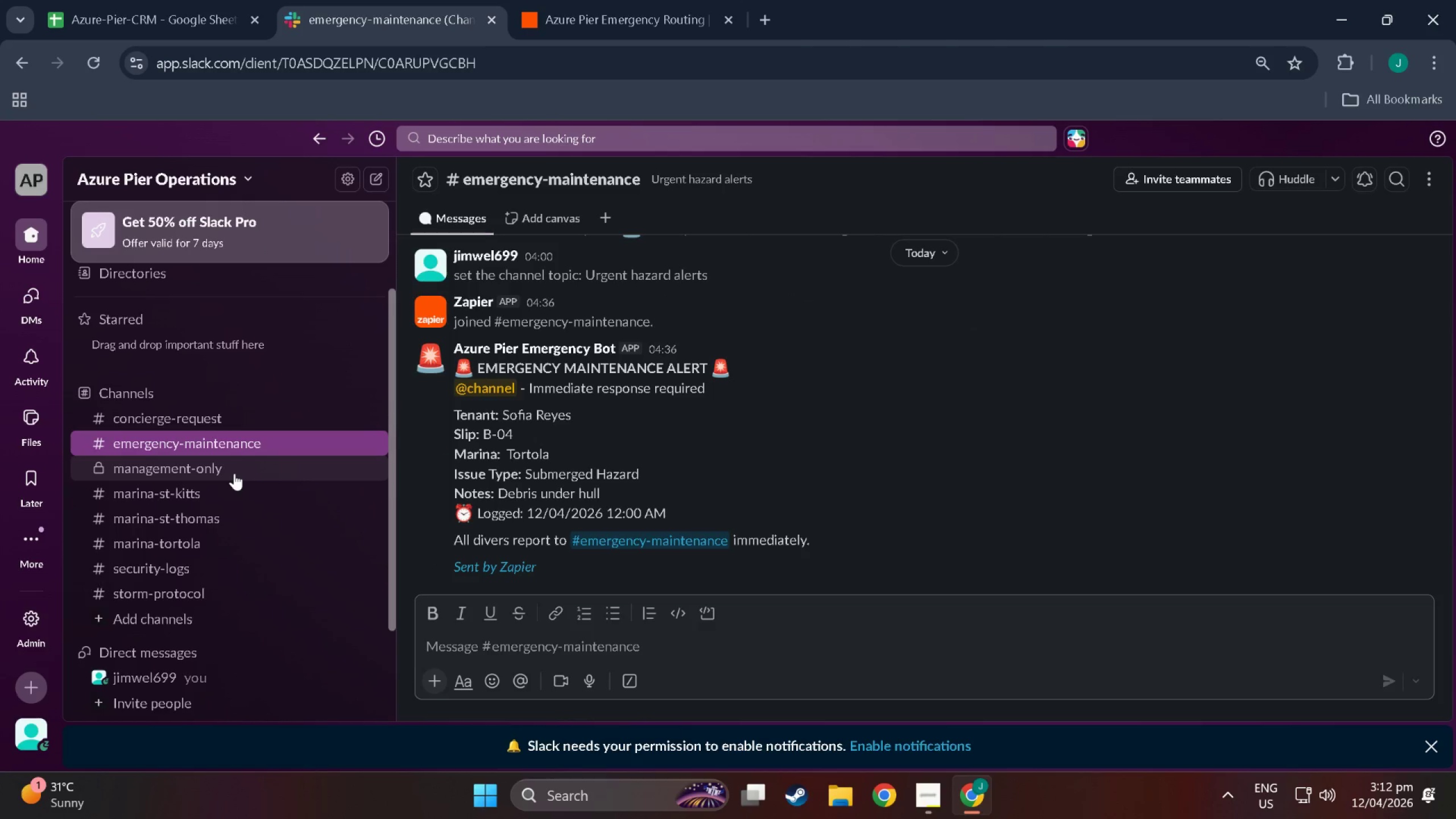 
left_click([234, 471])
 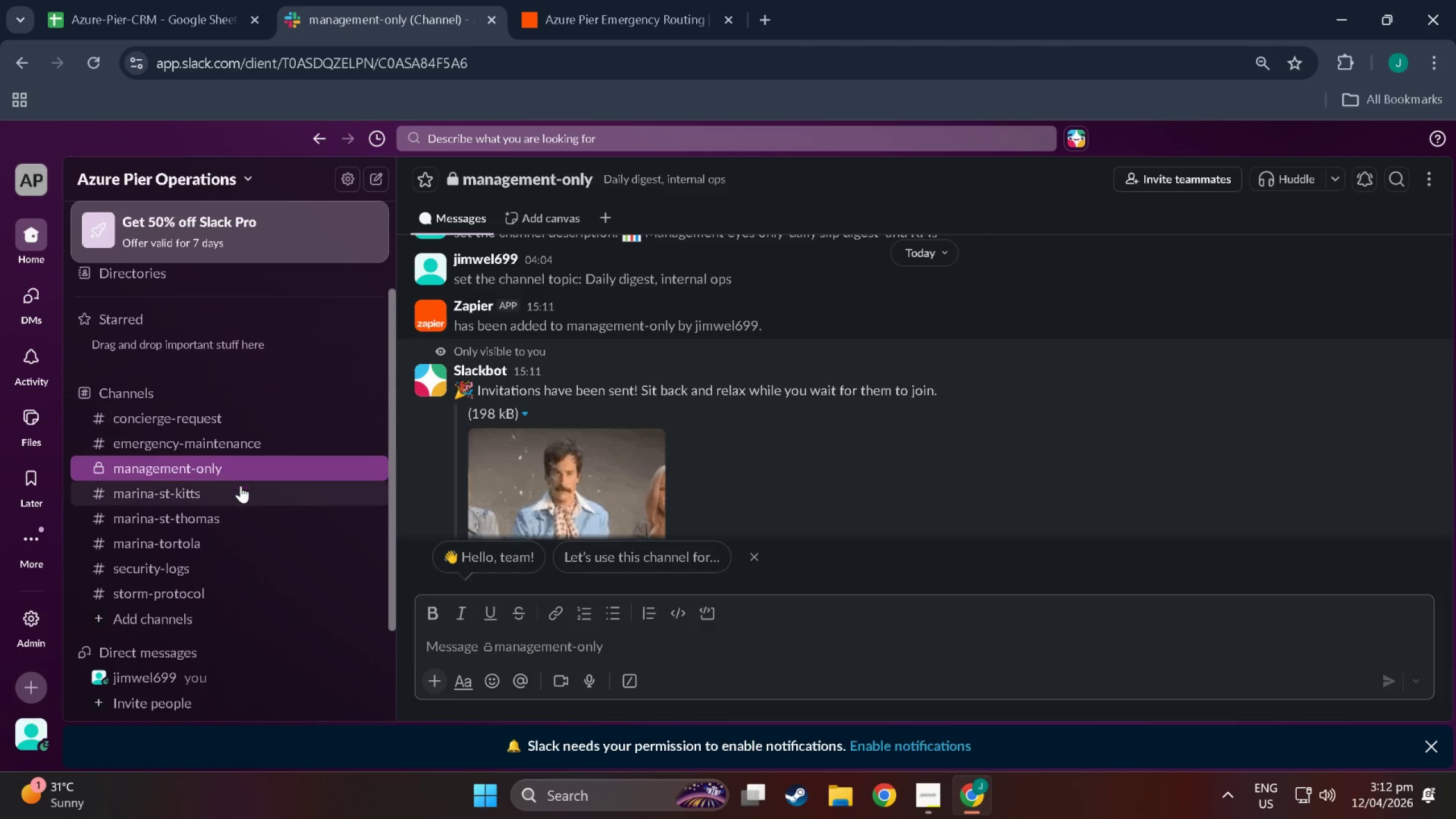 
left_click([238, 491])
 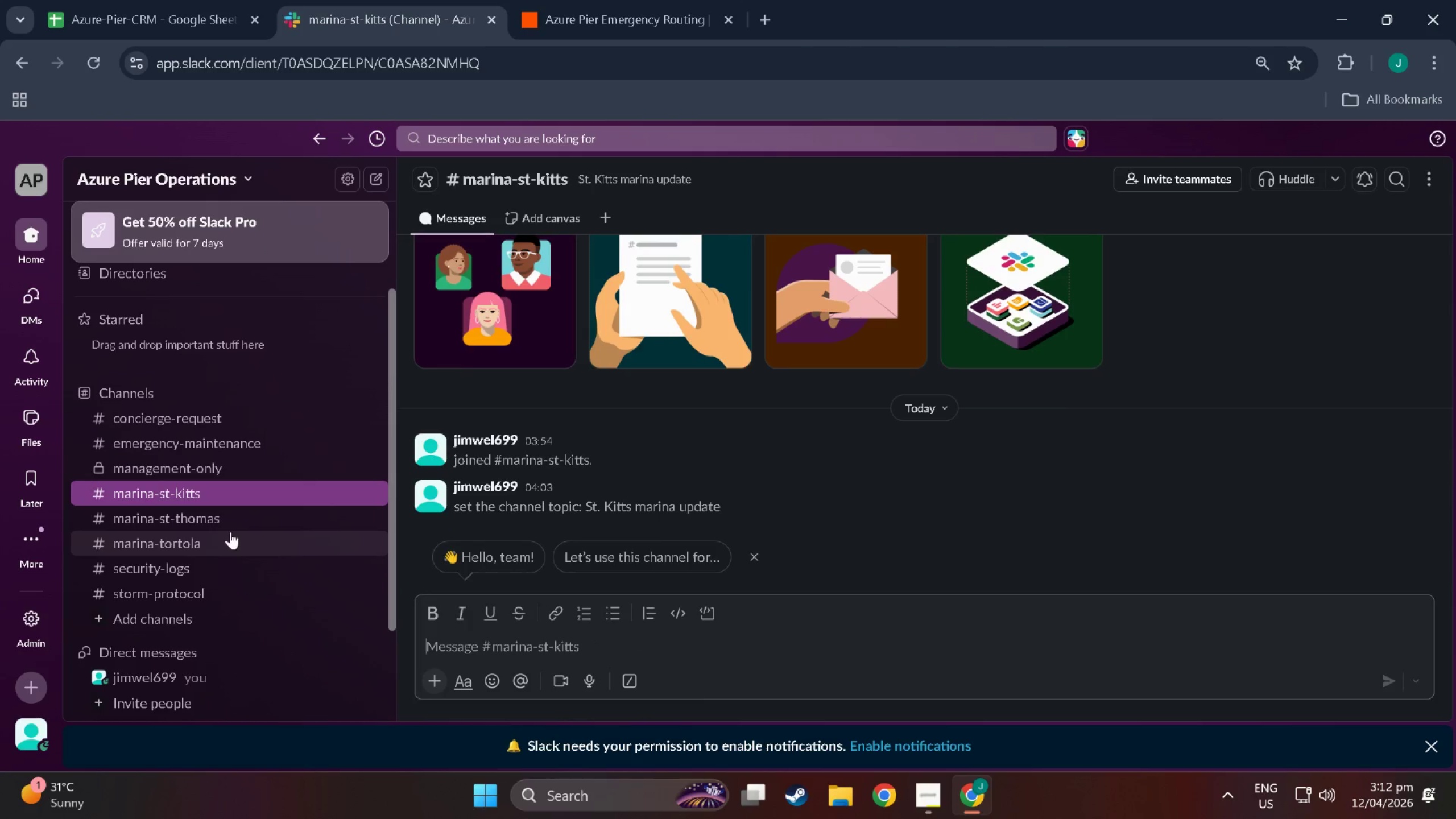 
scroll: coordinate [230, 578], scroll_direction: down, amount: 4.0
 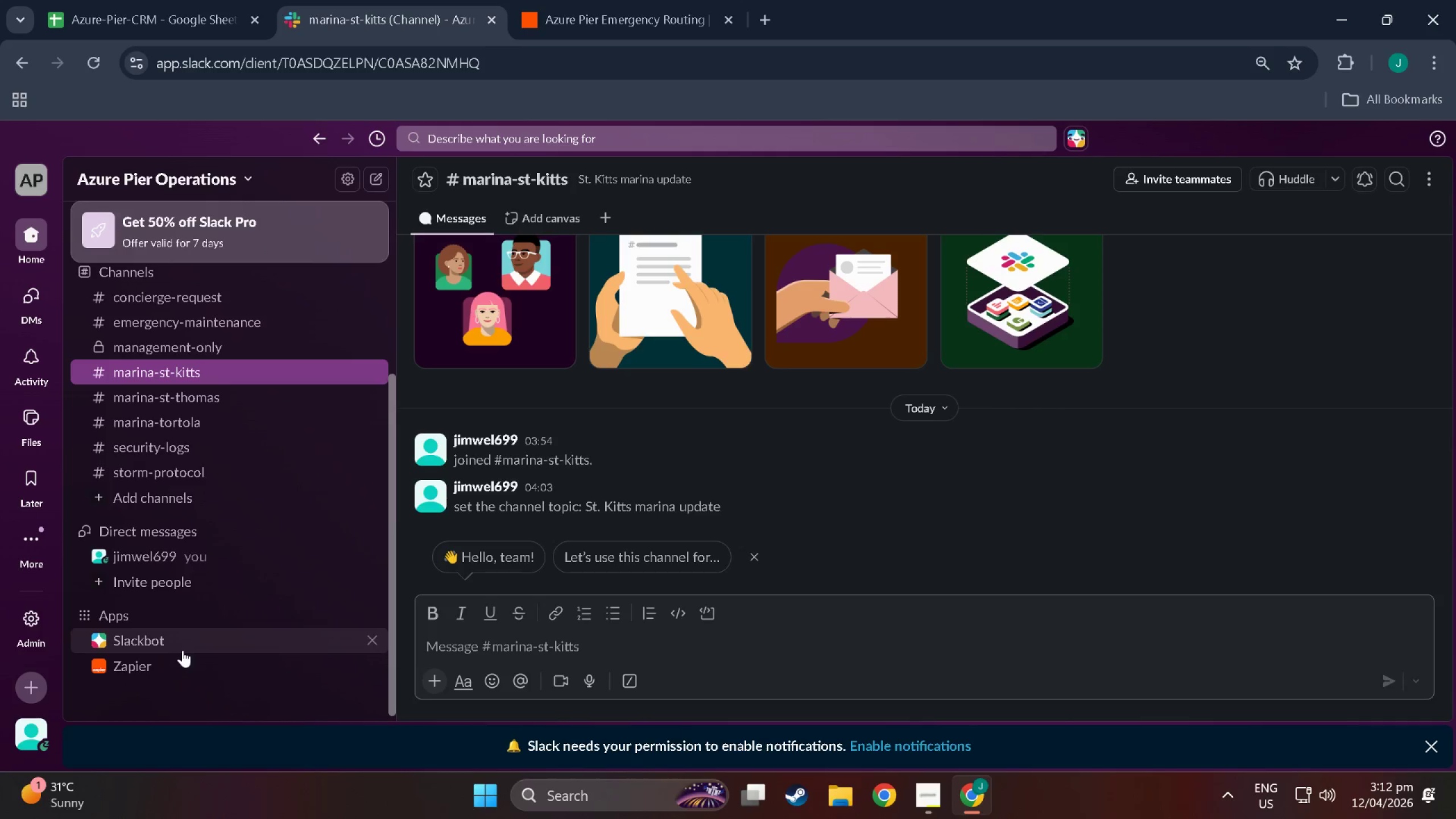 
left_click([183, 661])
 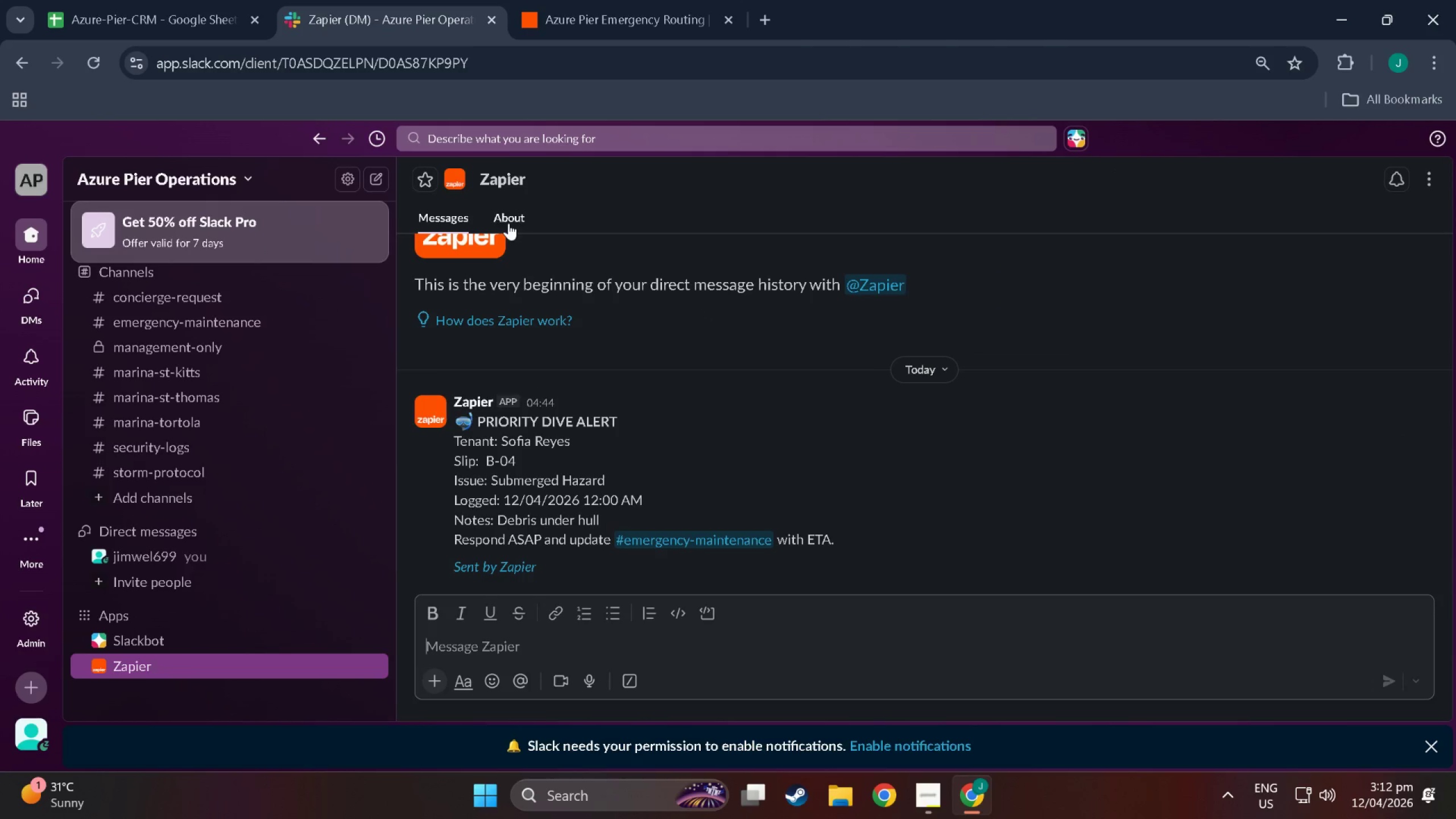 
wait(13.86)
 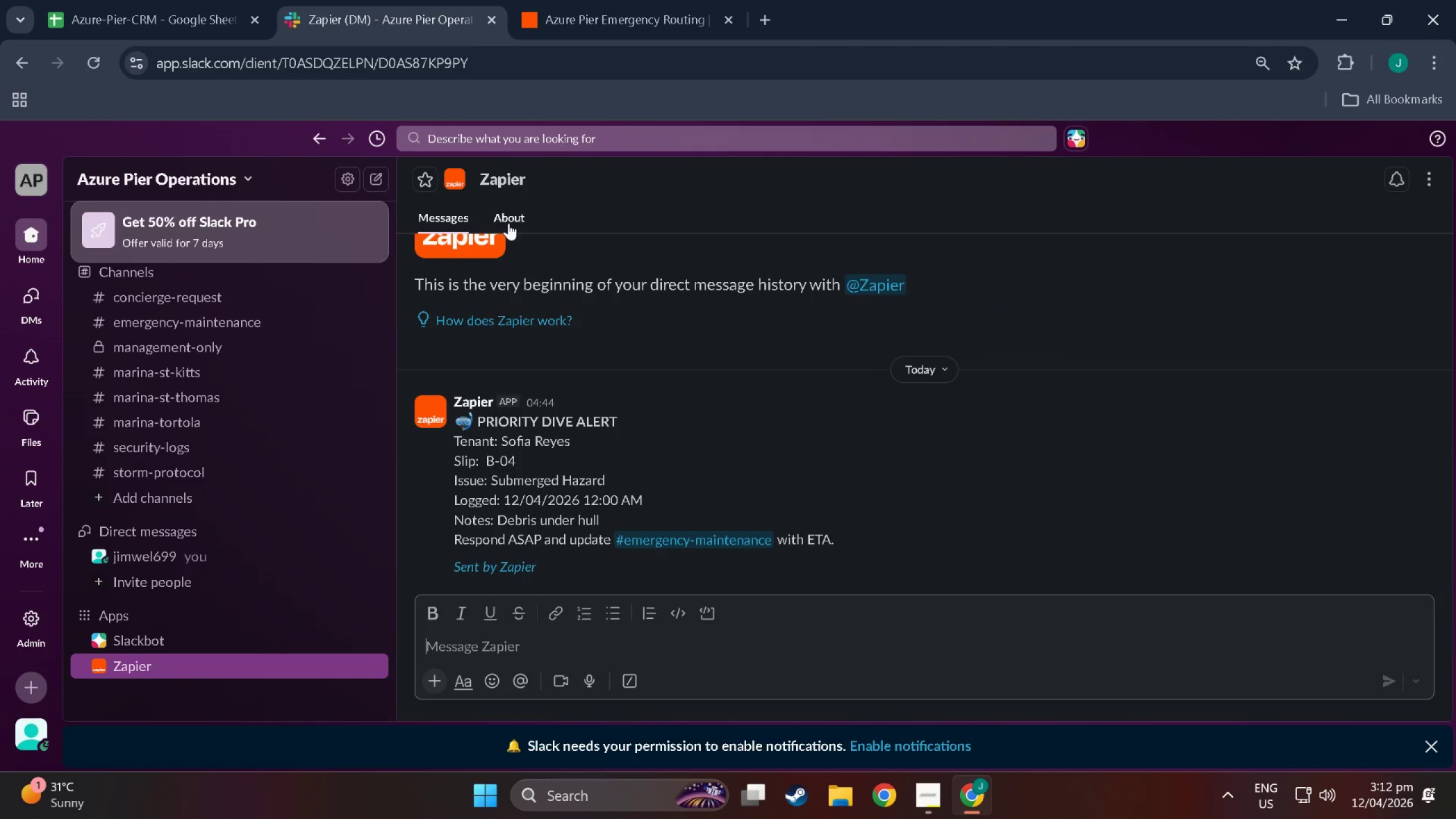 
left_click([112, 13])
 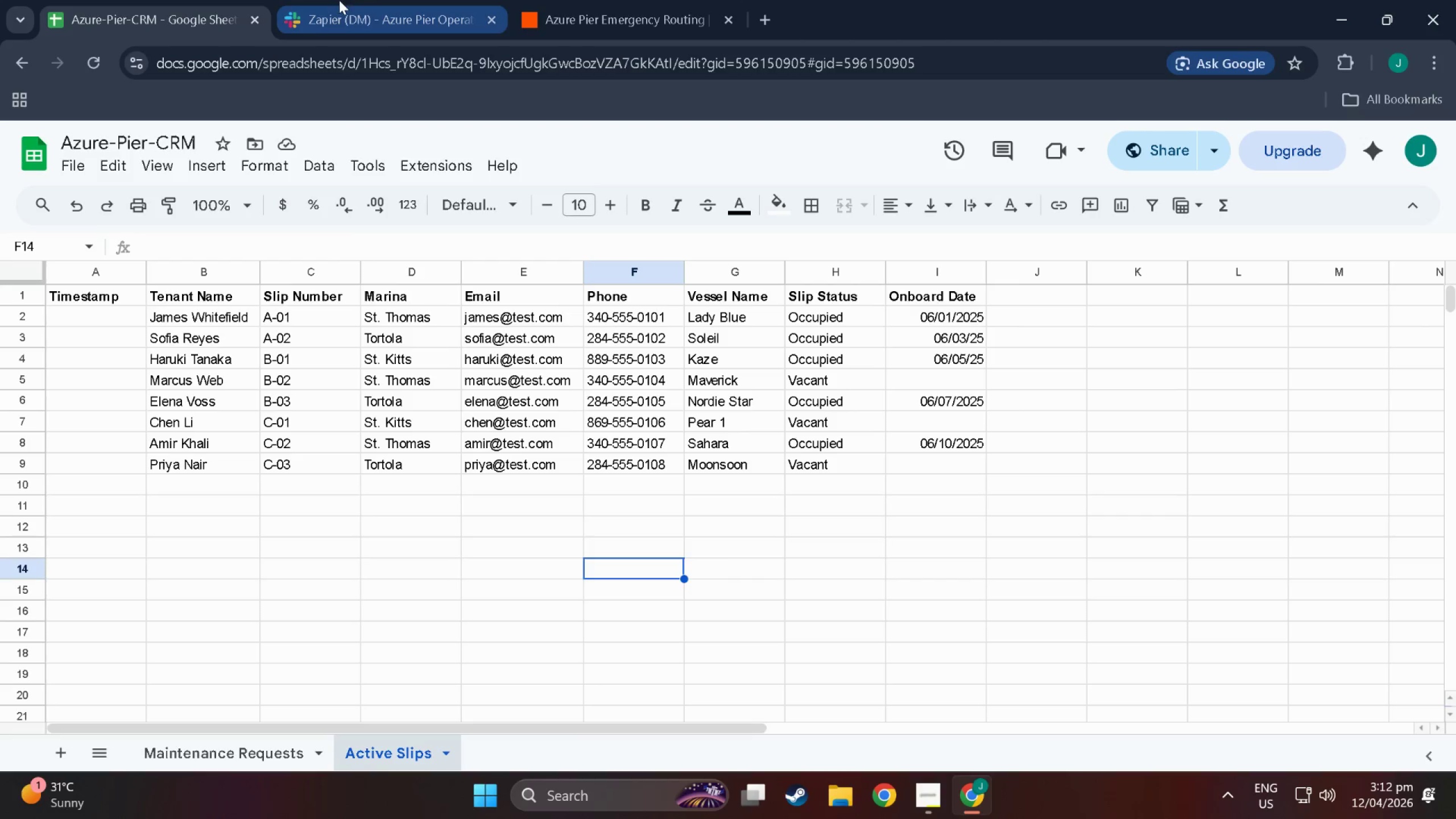 
left_click([359, 0])
 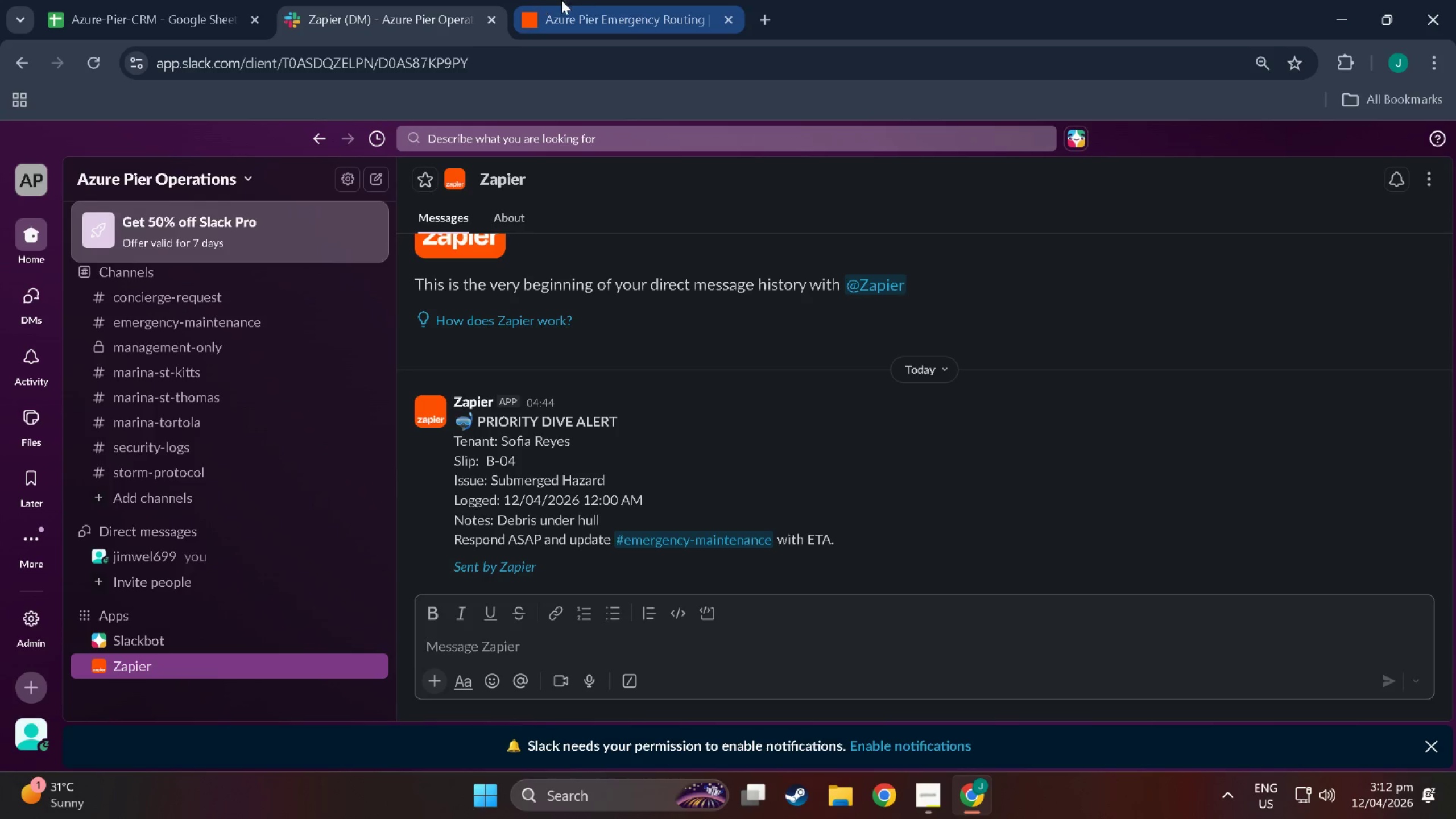 
left_click([575, 0])
 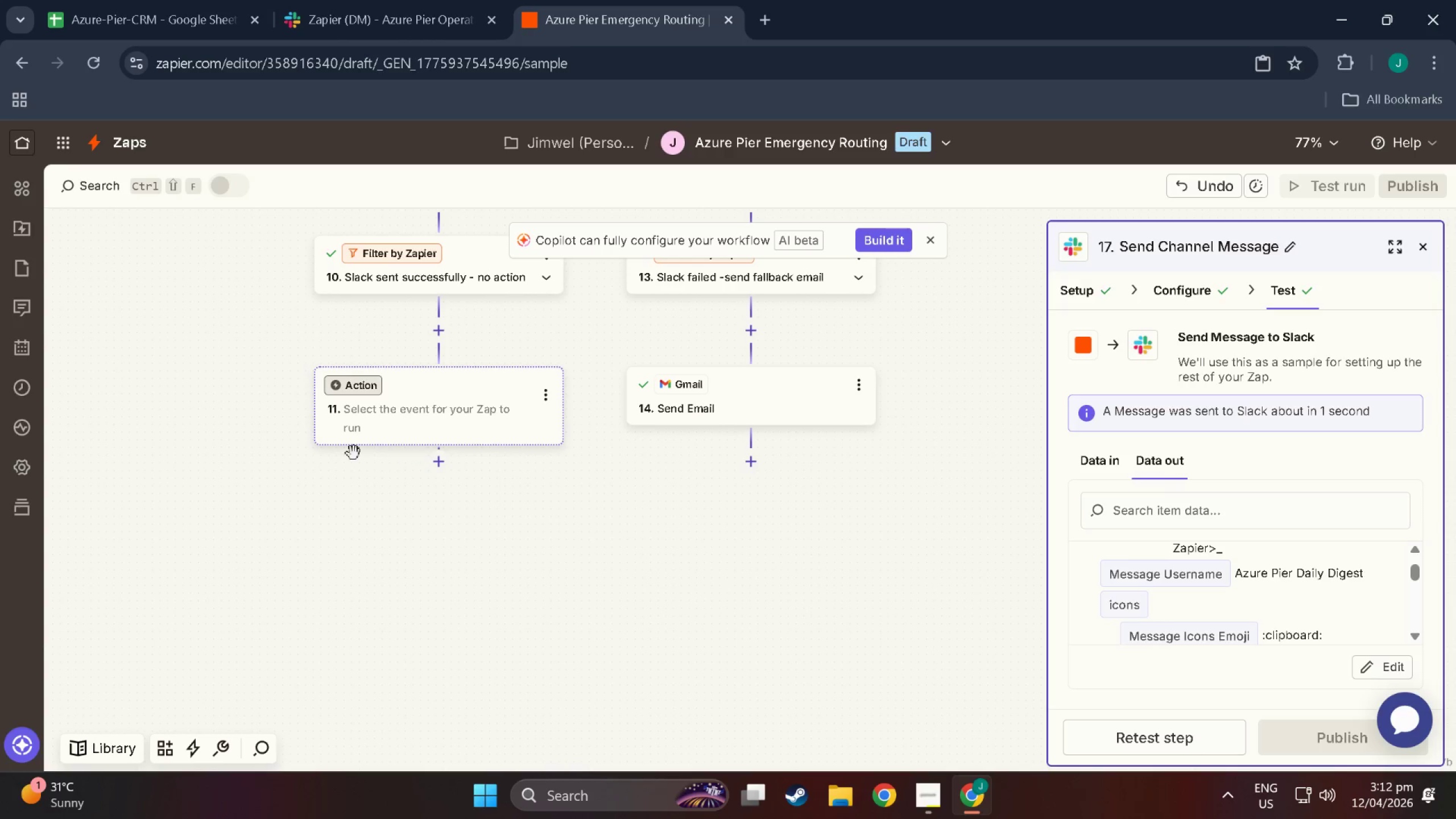 
left_click([379, 394])
 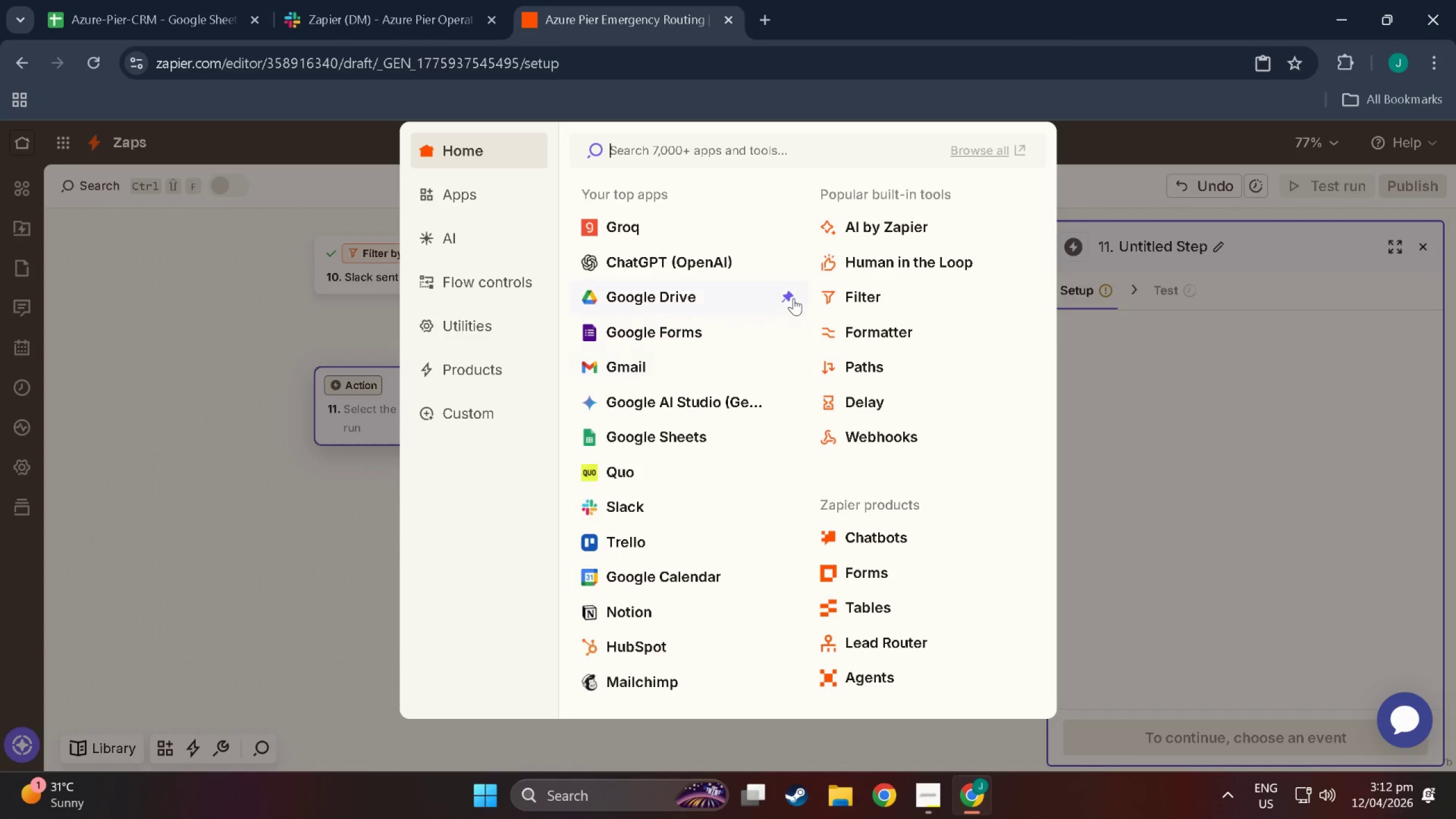 
scroll: coordinate [685, 395], scroll_direction: down, amount: 3.0
 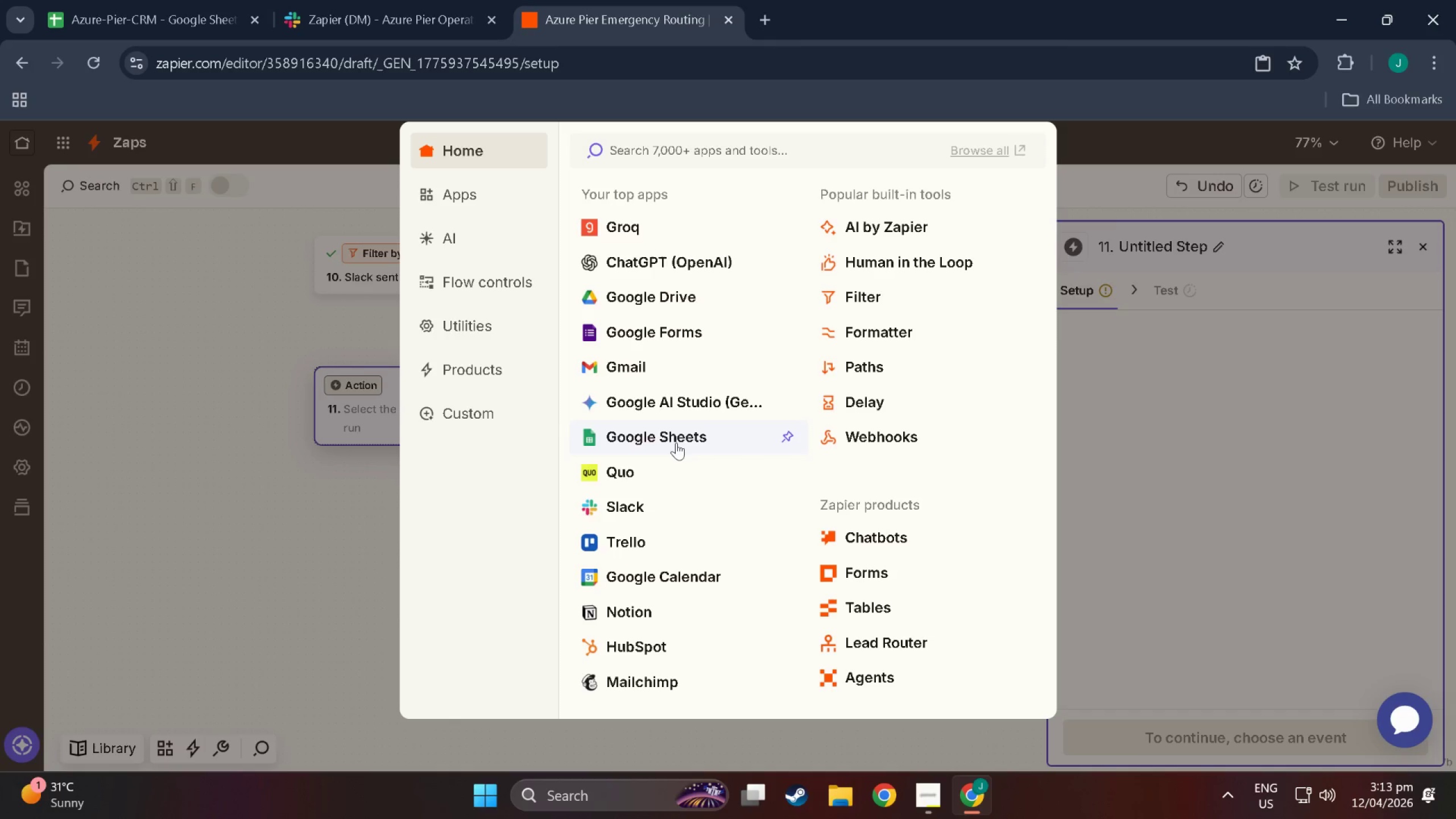 
wait(64.28)
 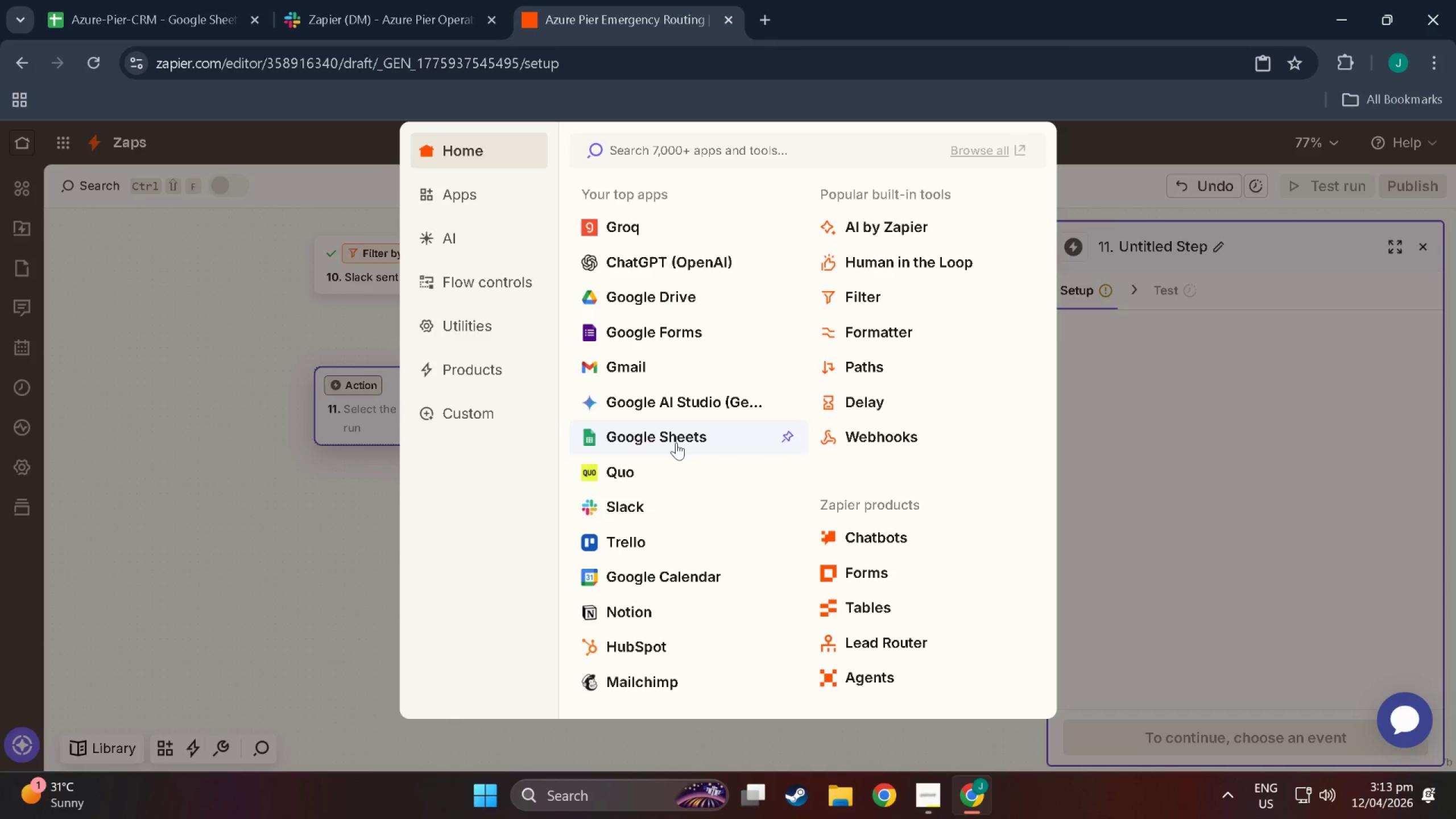 
scroll: coordinate [705, 418], scroll_direction: down, amount: 3.0
 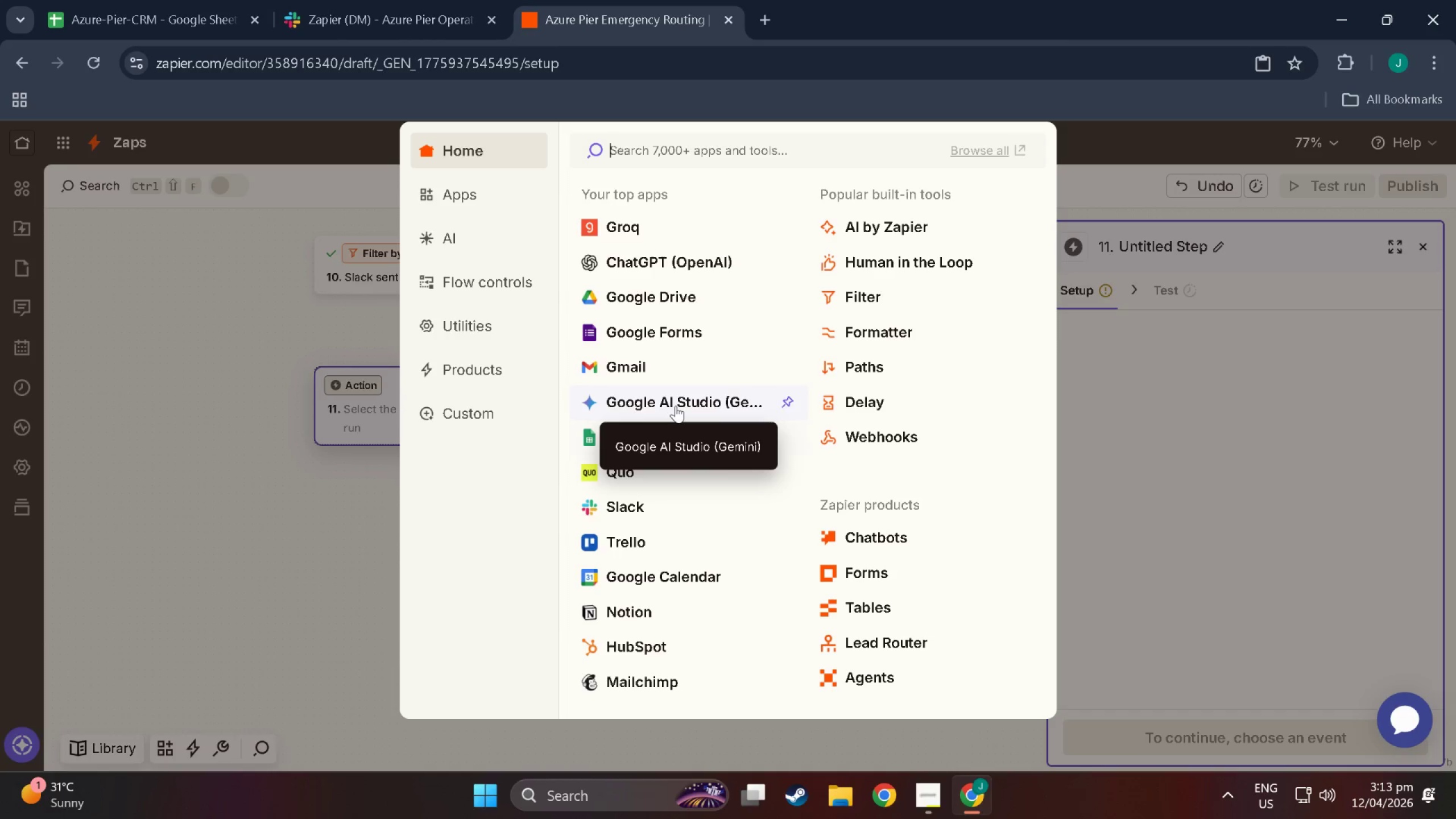 
scroll: coordinate [657, 430], scroll_direction: up, amount: 3.0
 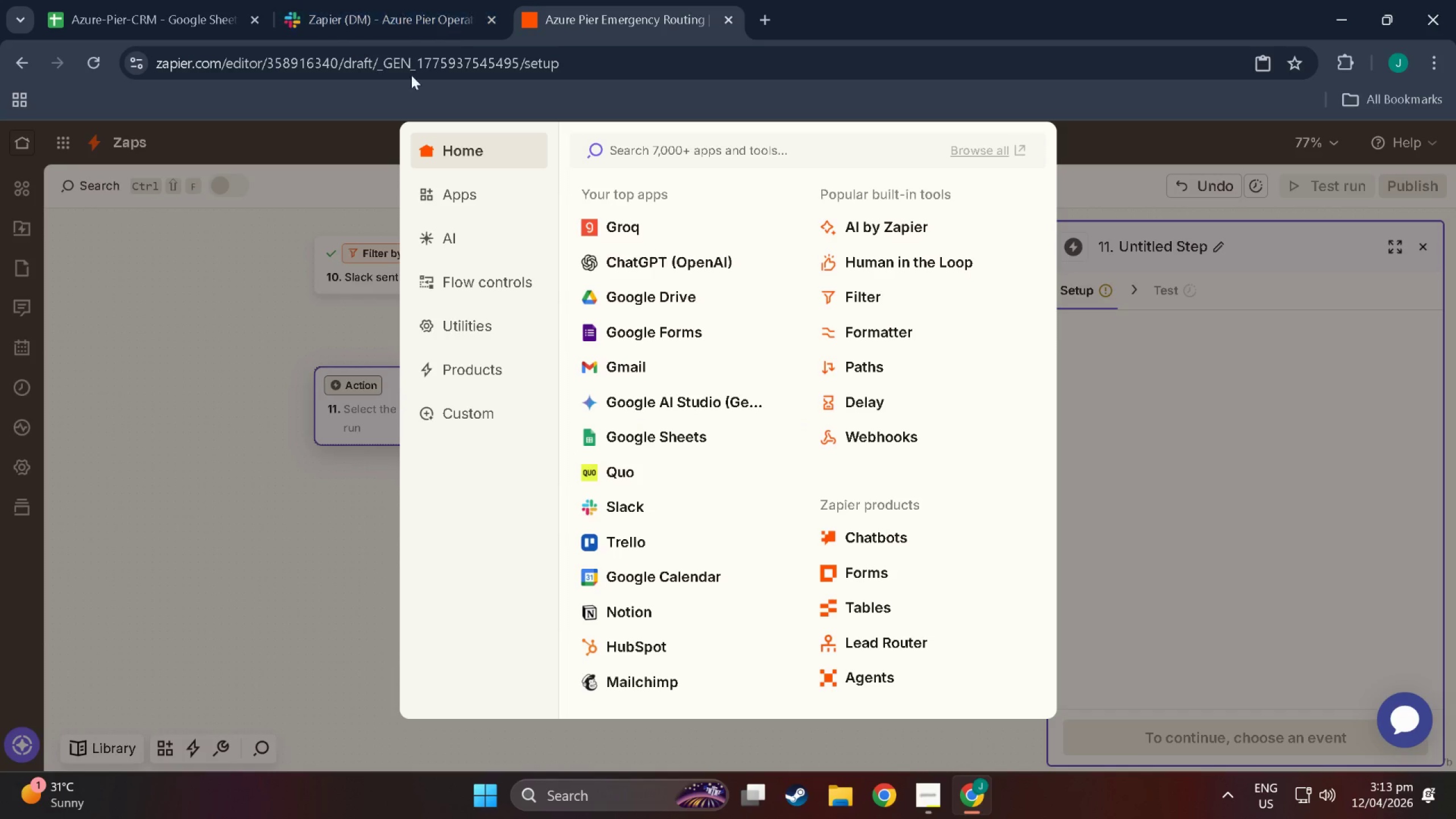 
scroll: coordinate [458, 271], scroll_direction: down, amount: 4.0
 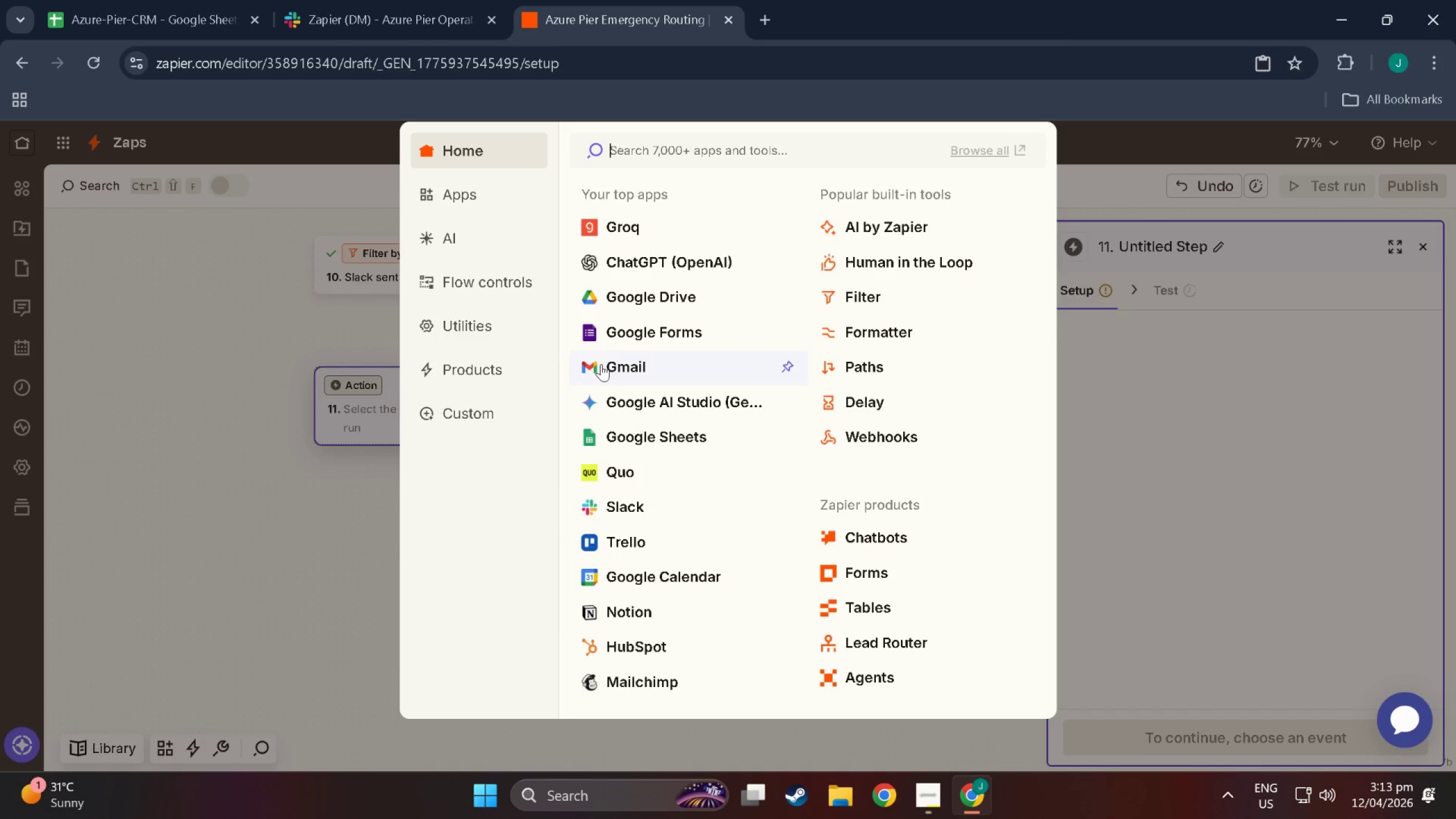 
scroll: coordinate [722, 368], scroll_direction: up, amount: 3.0
 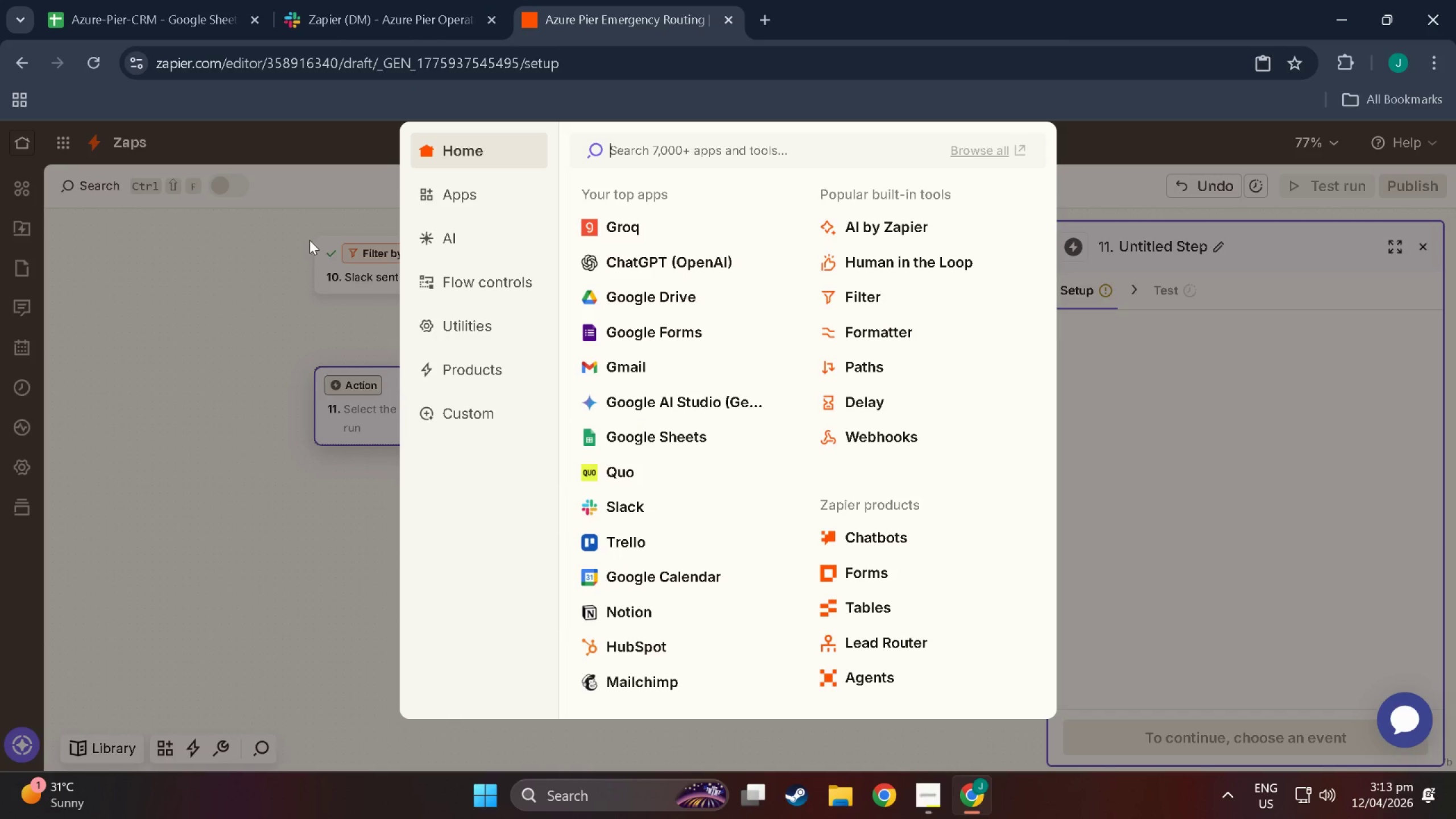 
left_click([242, 259])
 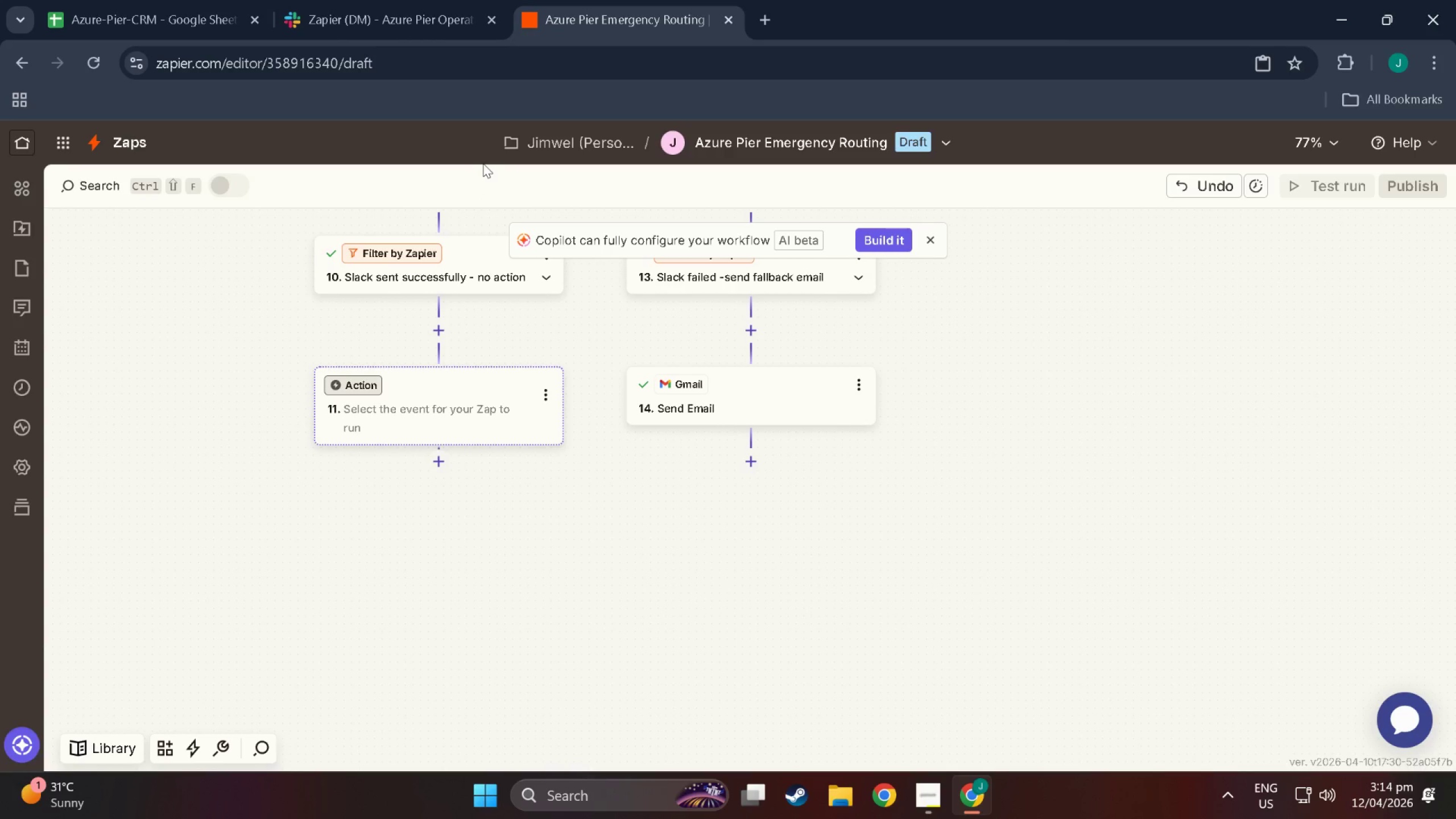 
wait(22.42)
 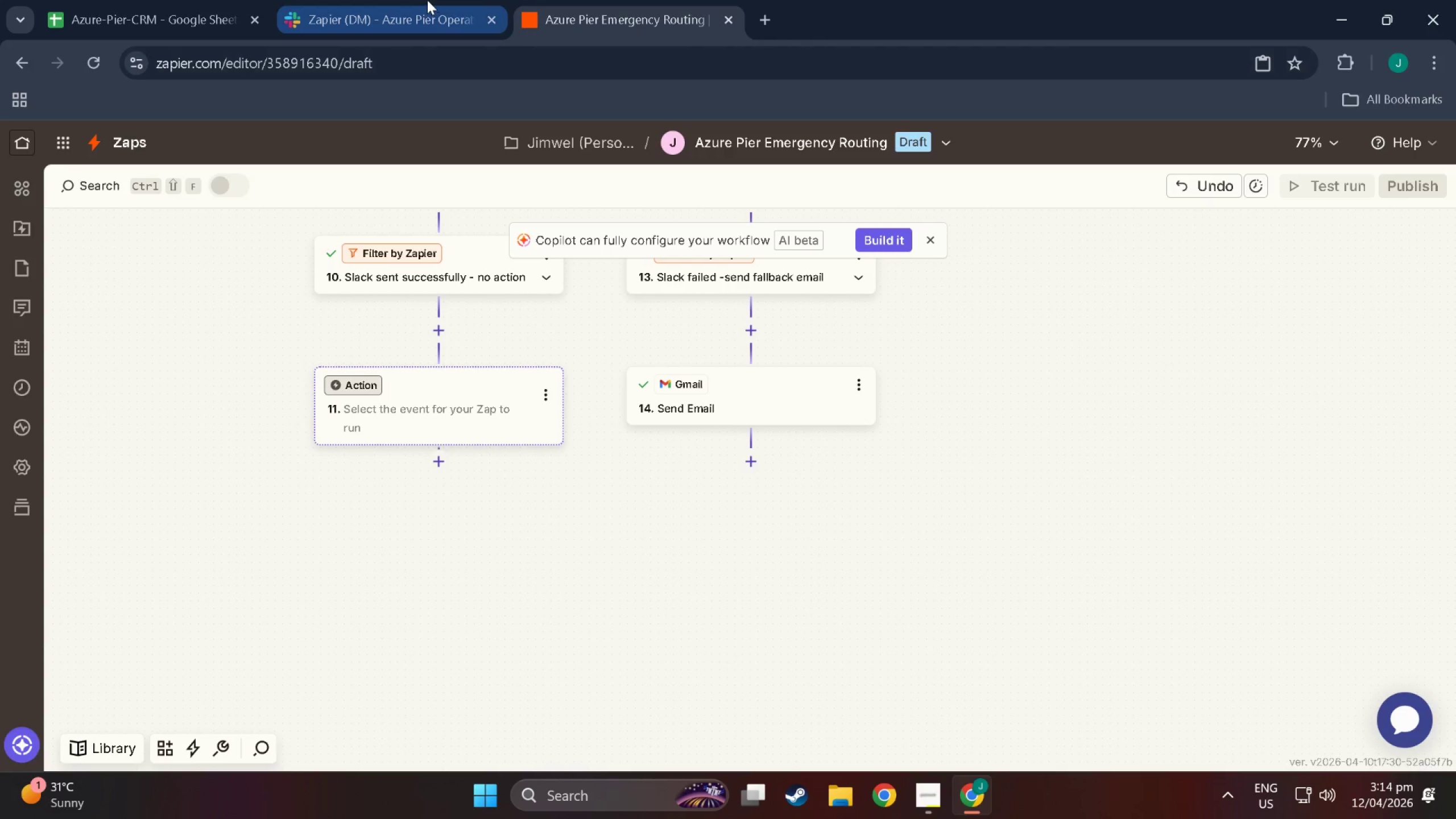 
left_click([427, 0])
 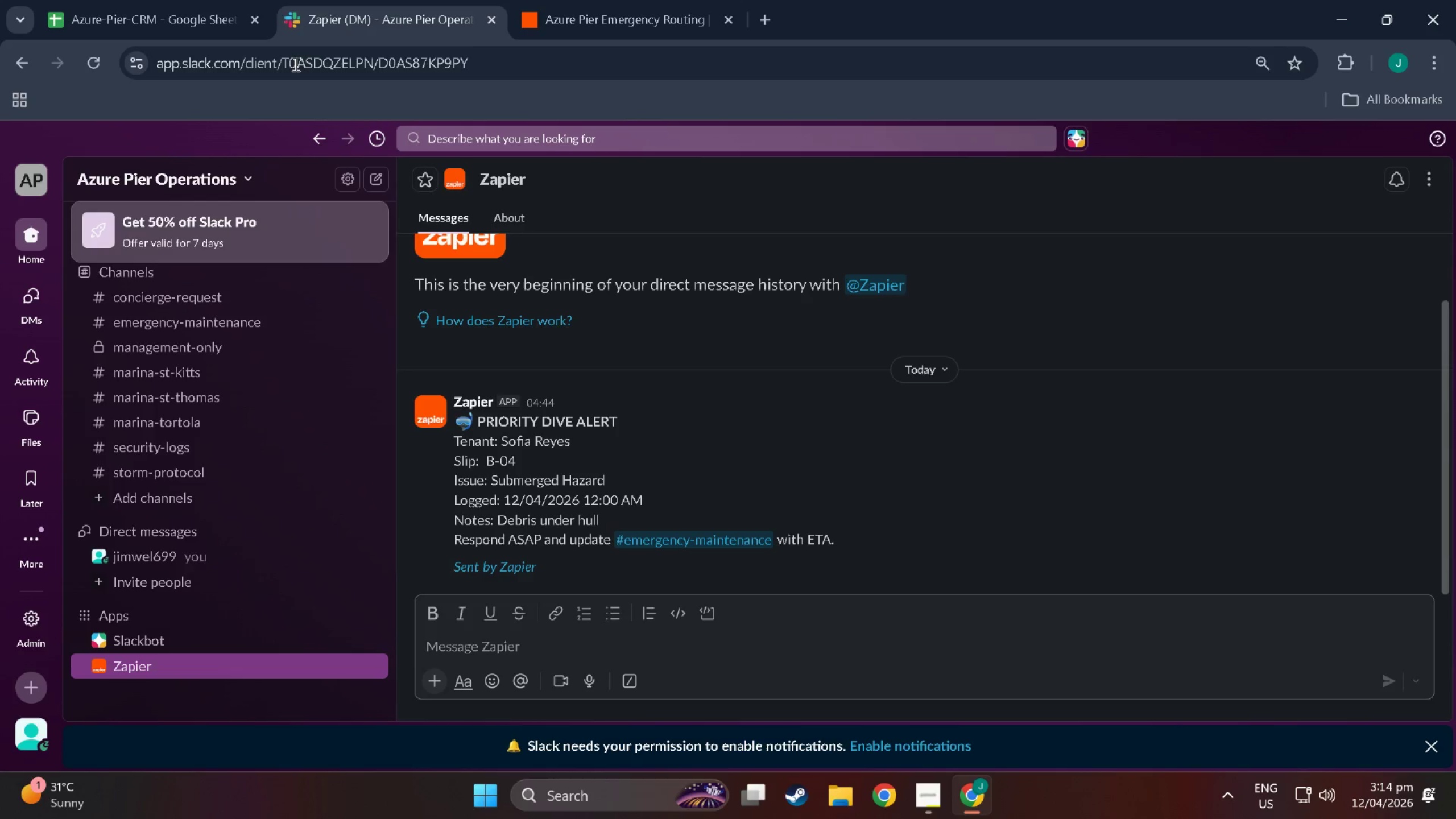 
scroll: coordinate [229, 328], scroll_direction: up, amount: 23.0
 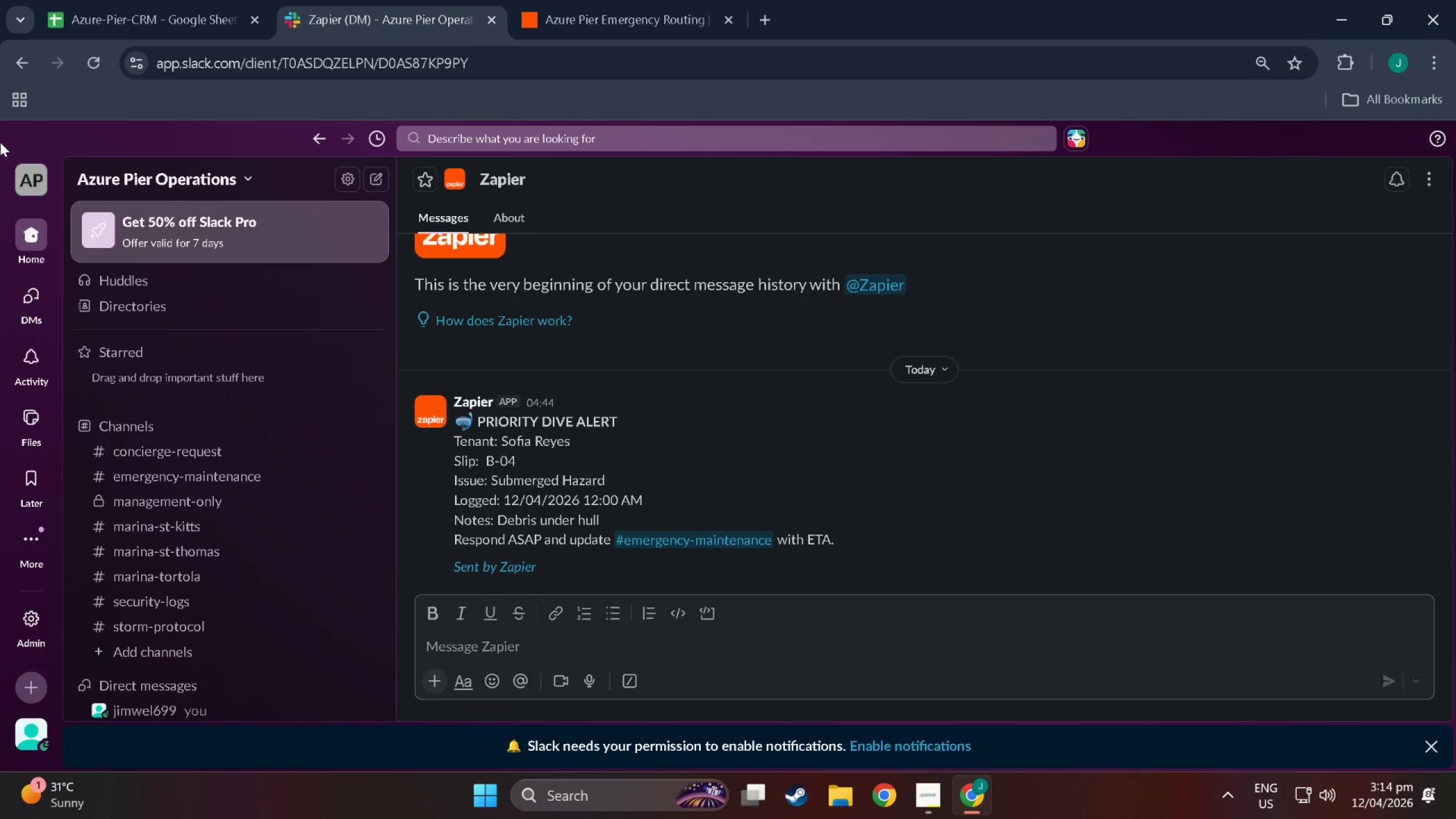 
wait(18.75)
 